 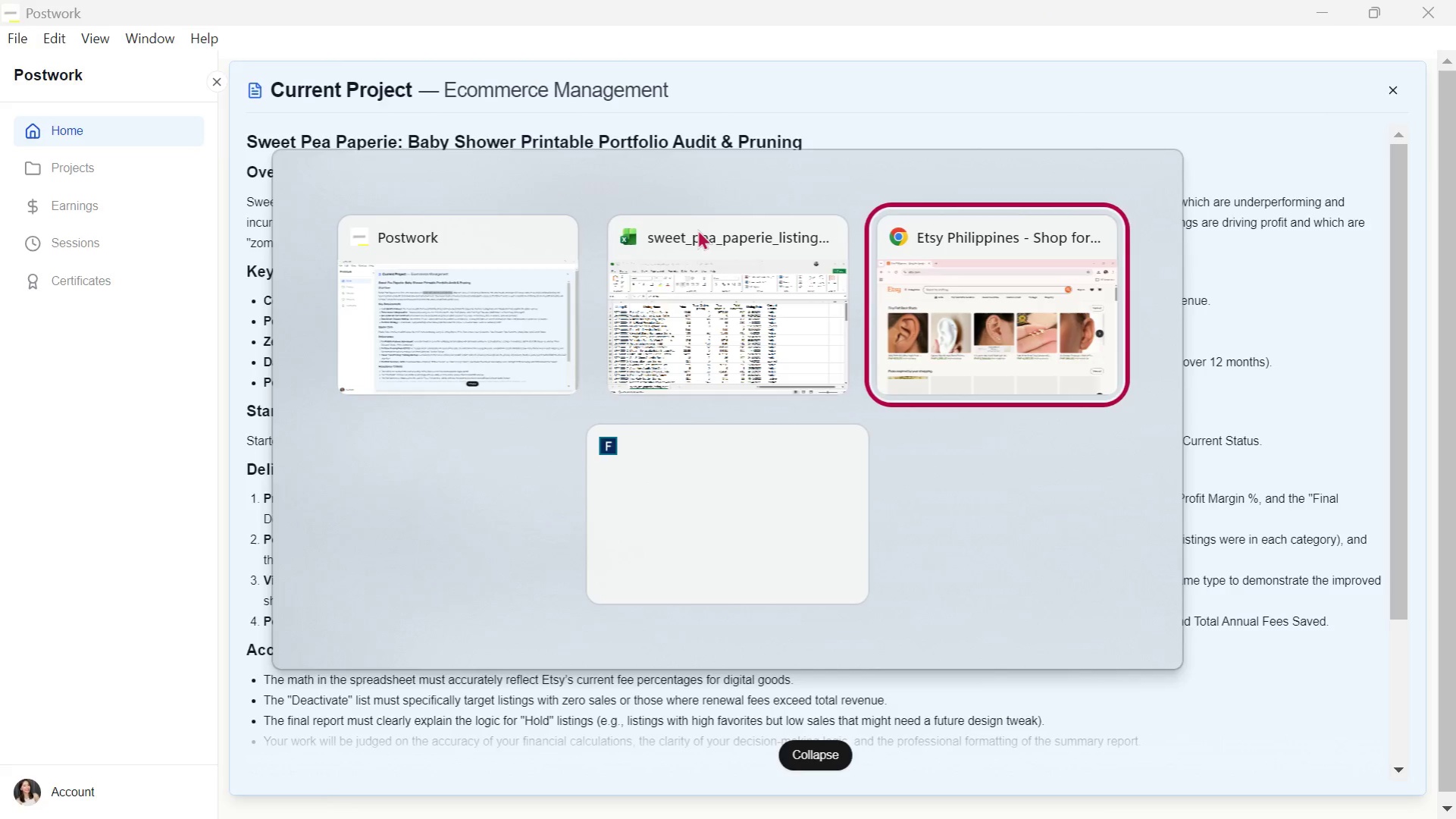 
left_click([461, 190])
 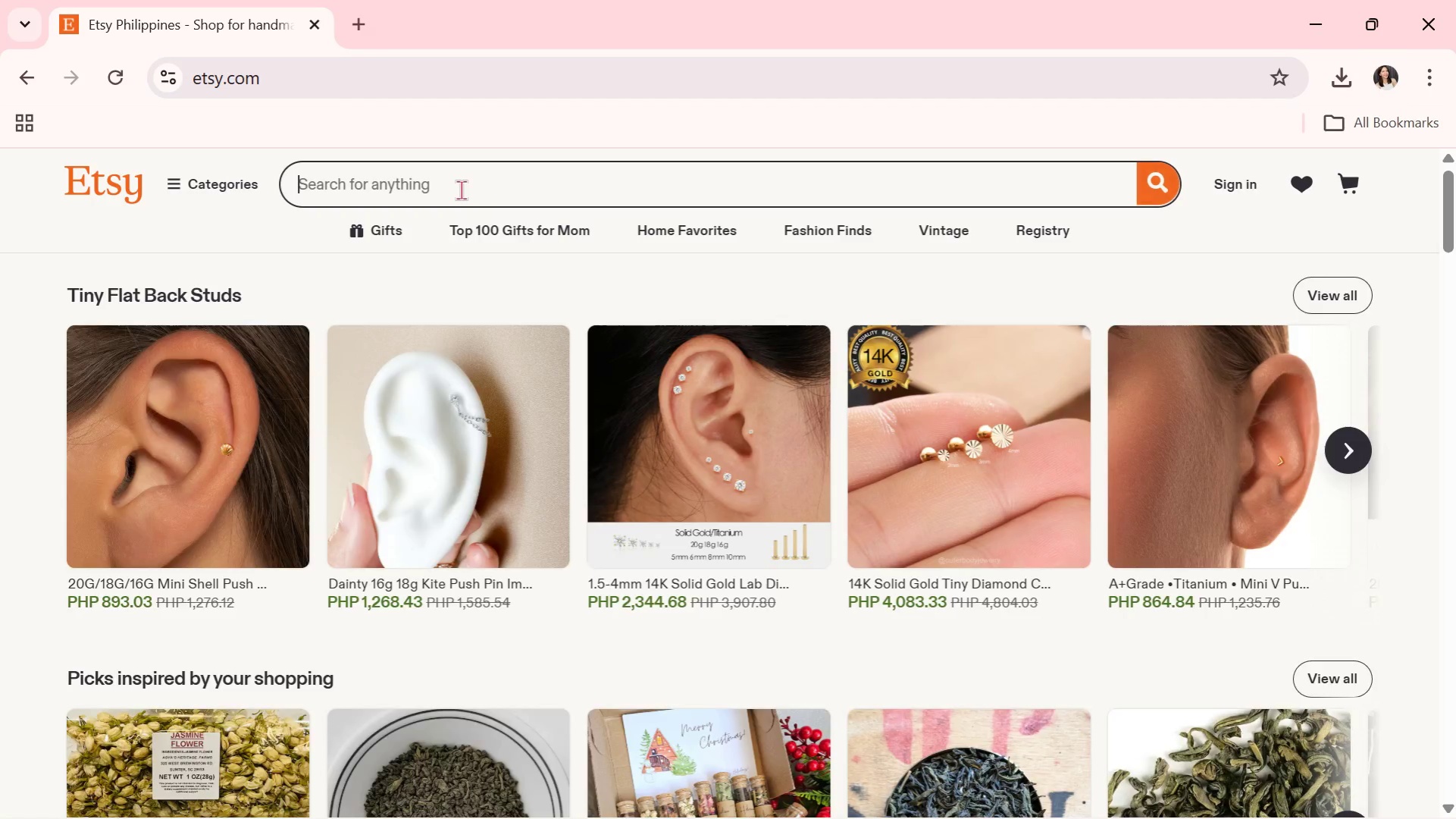 
key(Control+V)
 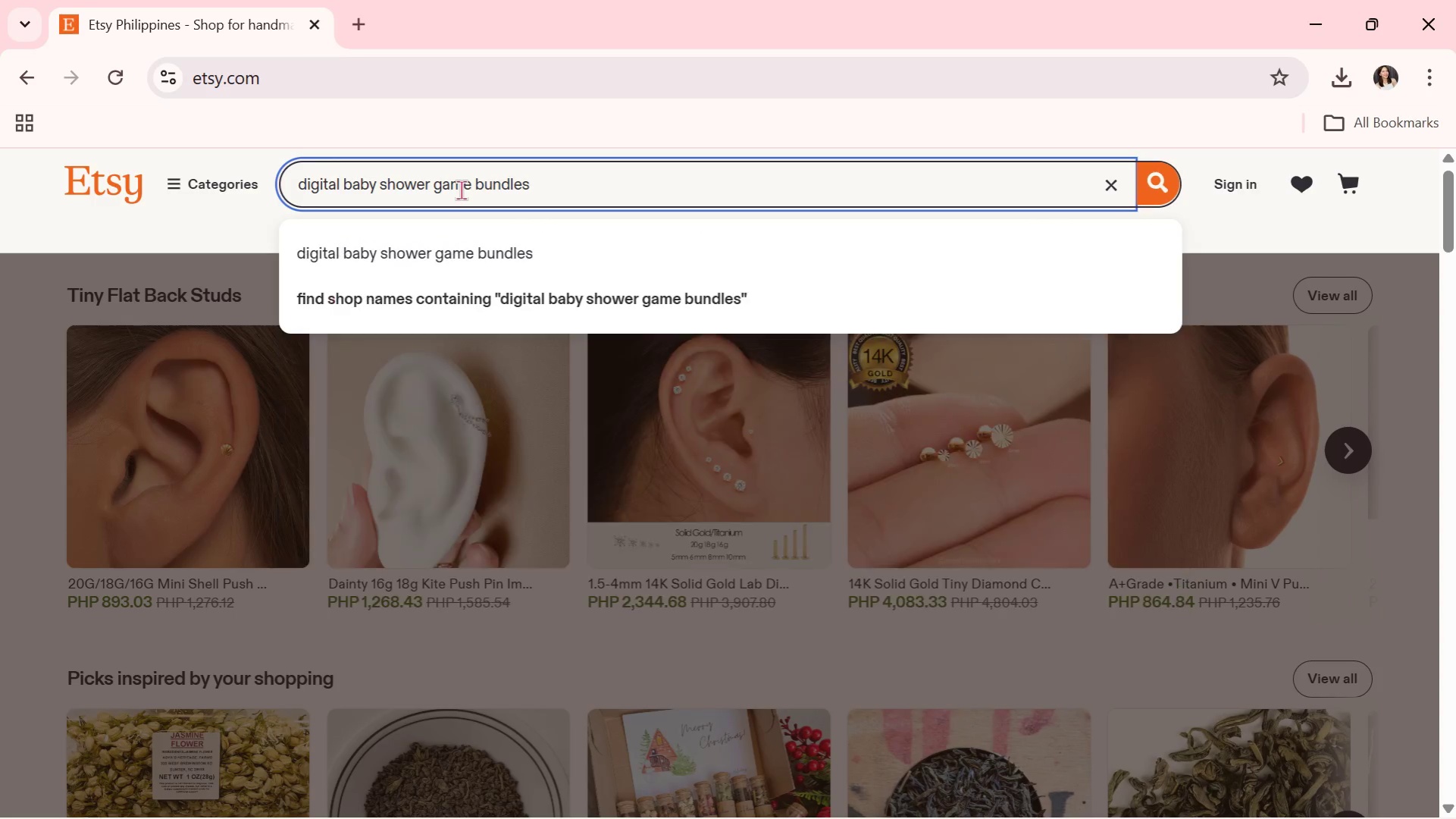 
key(Enter)
 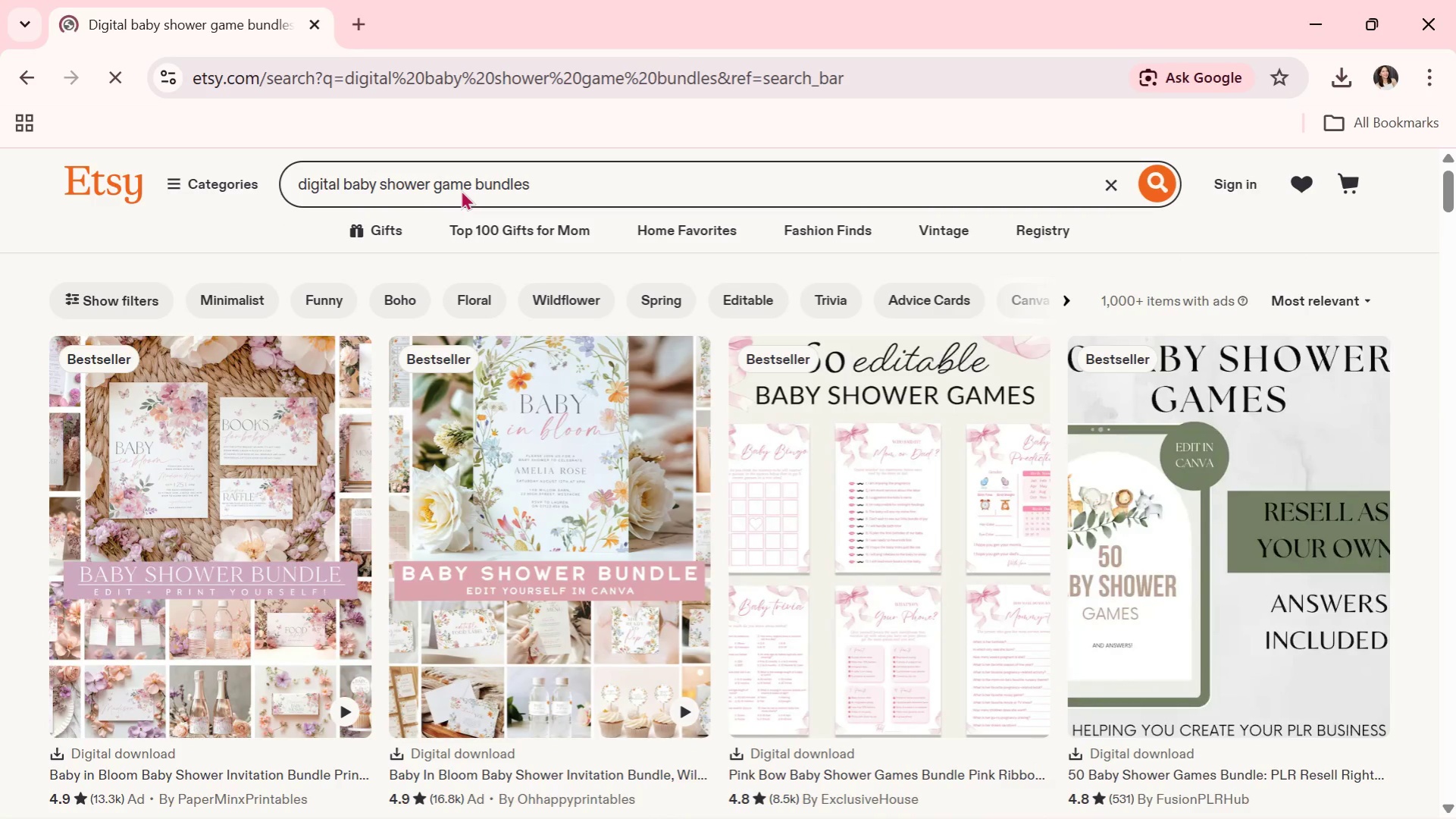 
wait(8.38)
 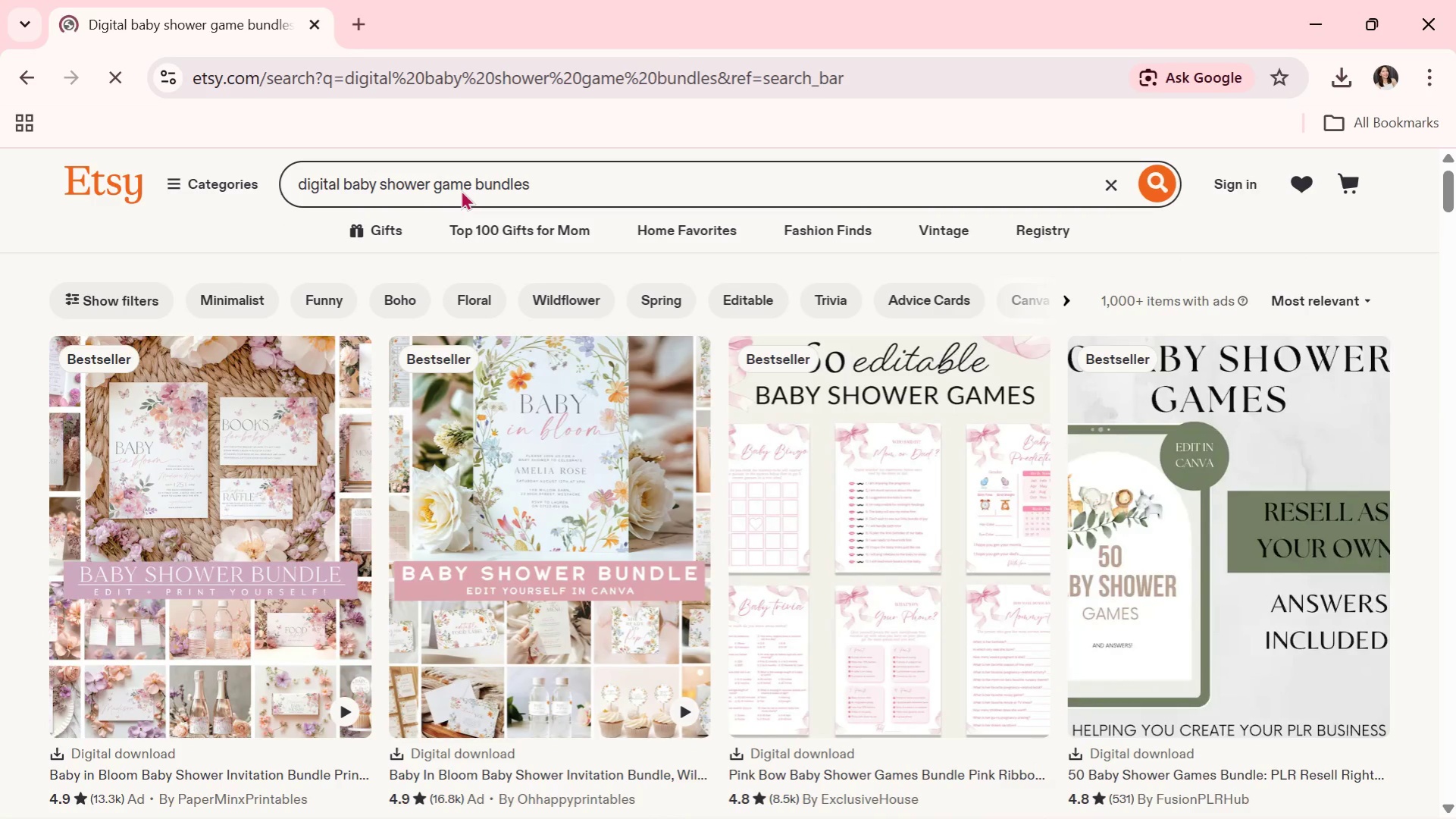 
scroll: coordinate [592, 472], scroll_direction: down, amount: 5.0
 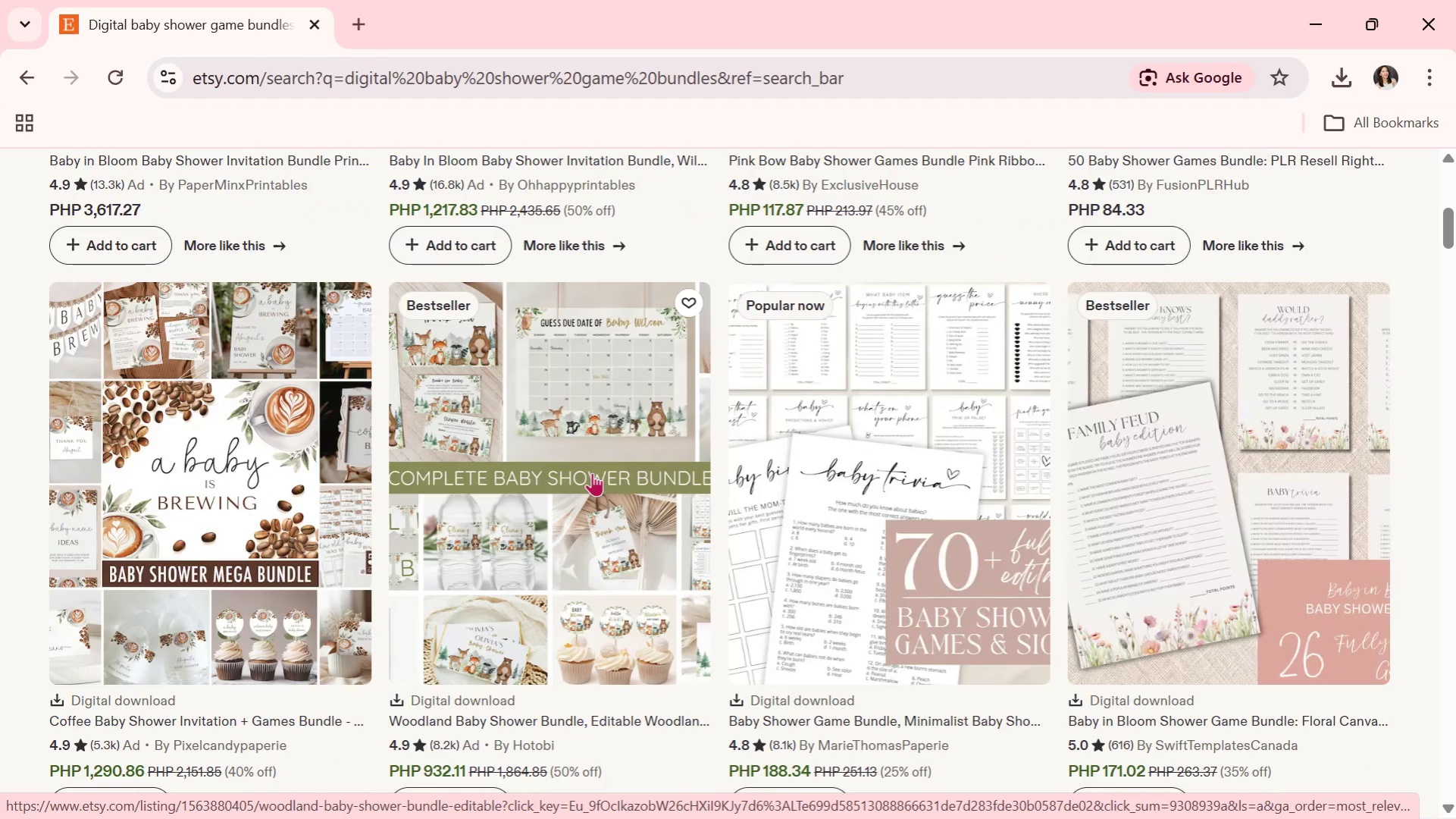 
wait(5.84)
 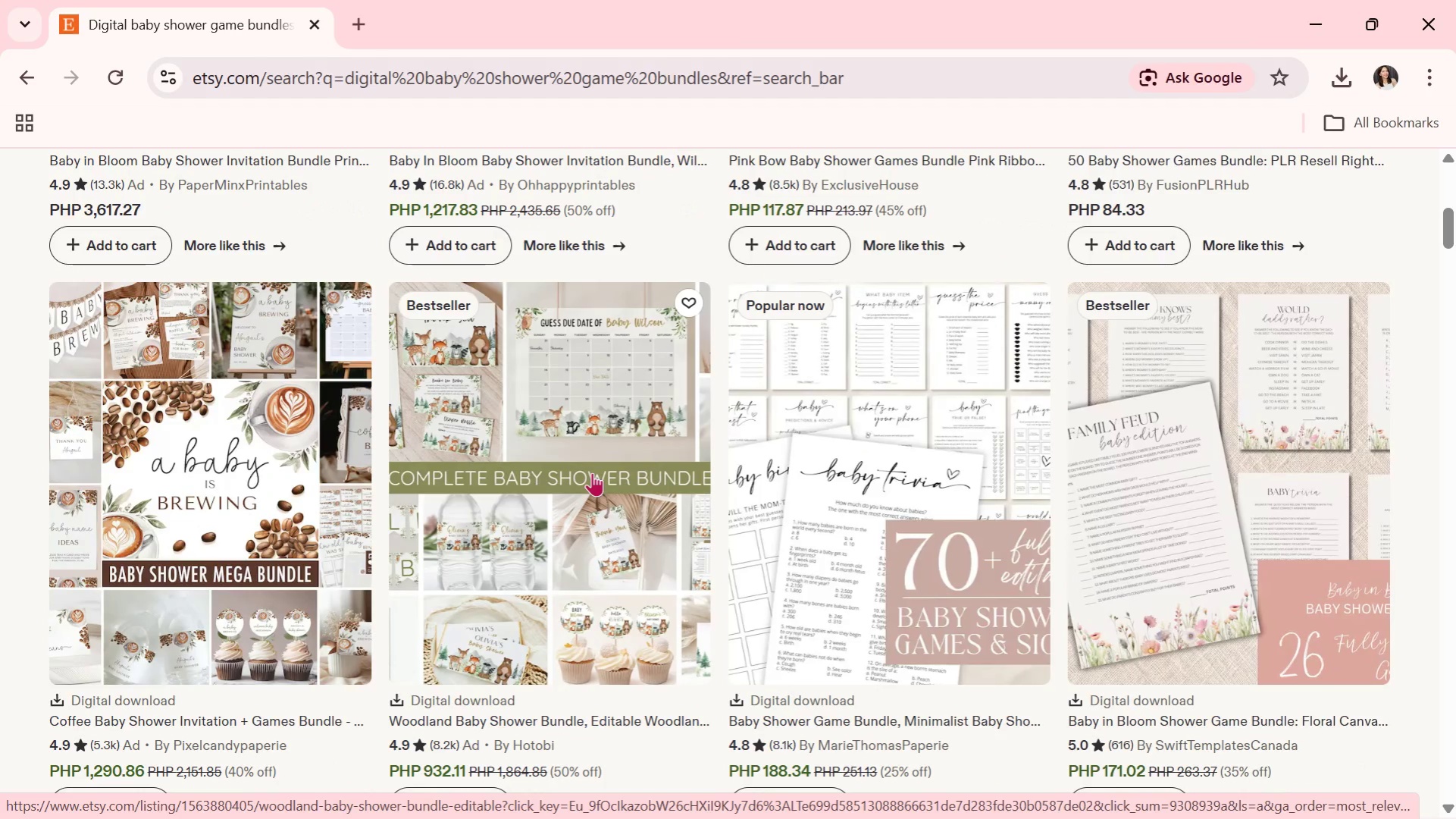 
scroll: coordinate [575, 488], scroll_direction: down, amount: 4.0
 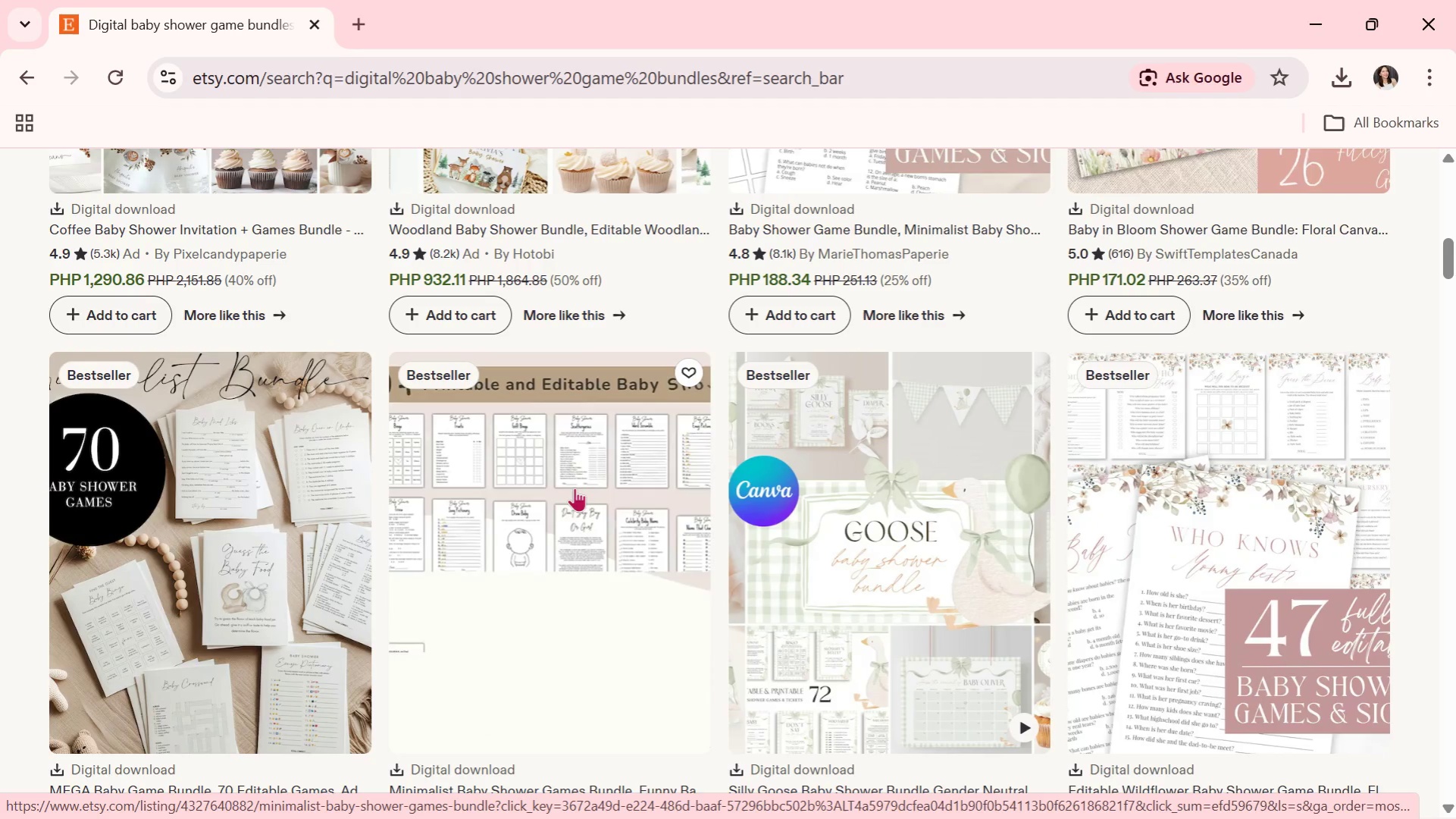 
wait(15.77)
 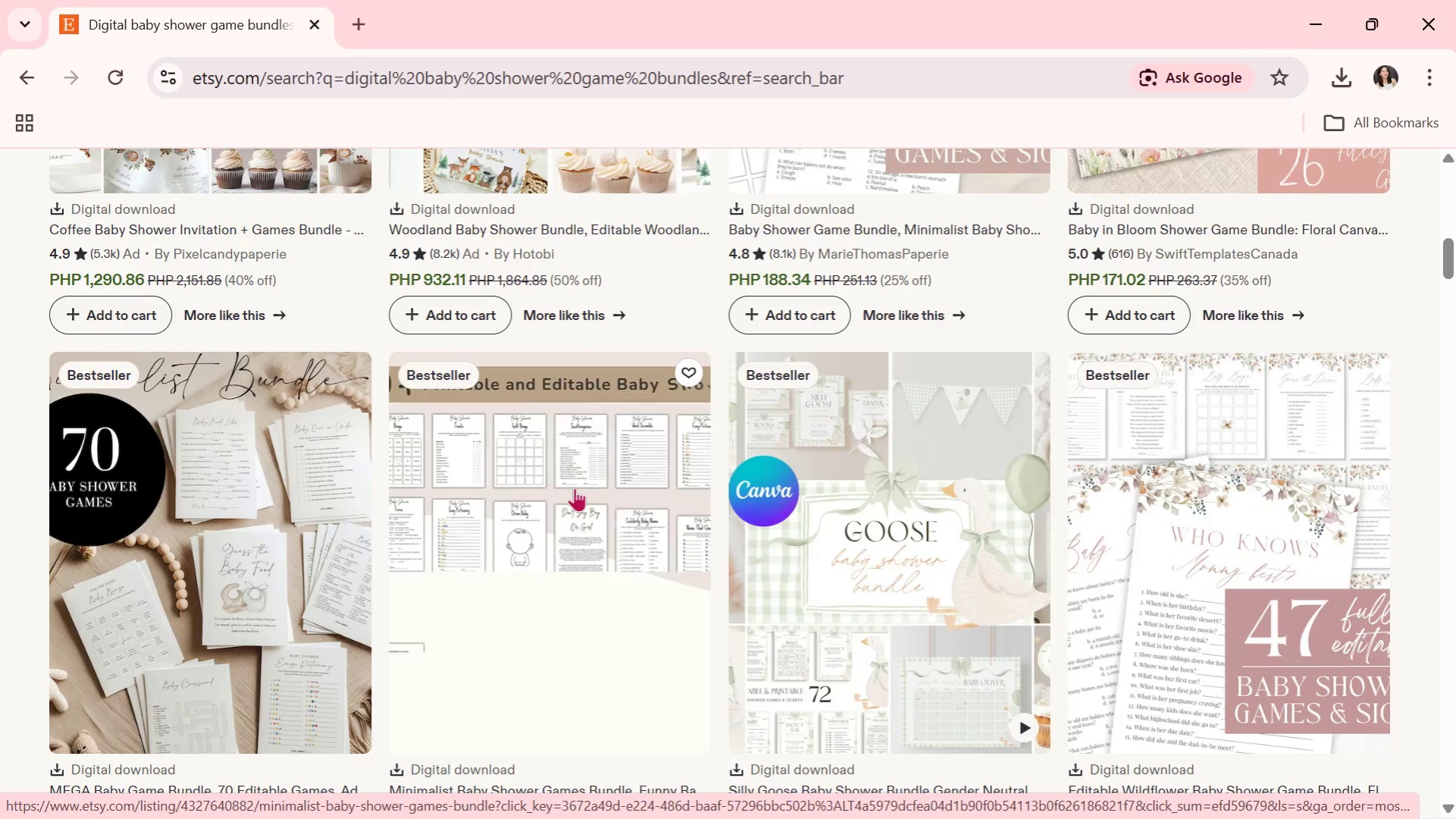 
scroll: coordinate [747, 410], scroll_direction: down, amount: 6.0
 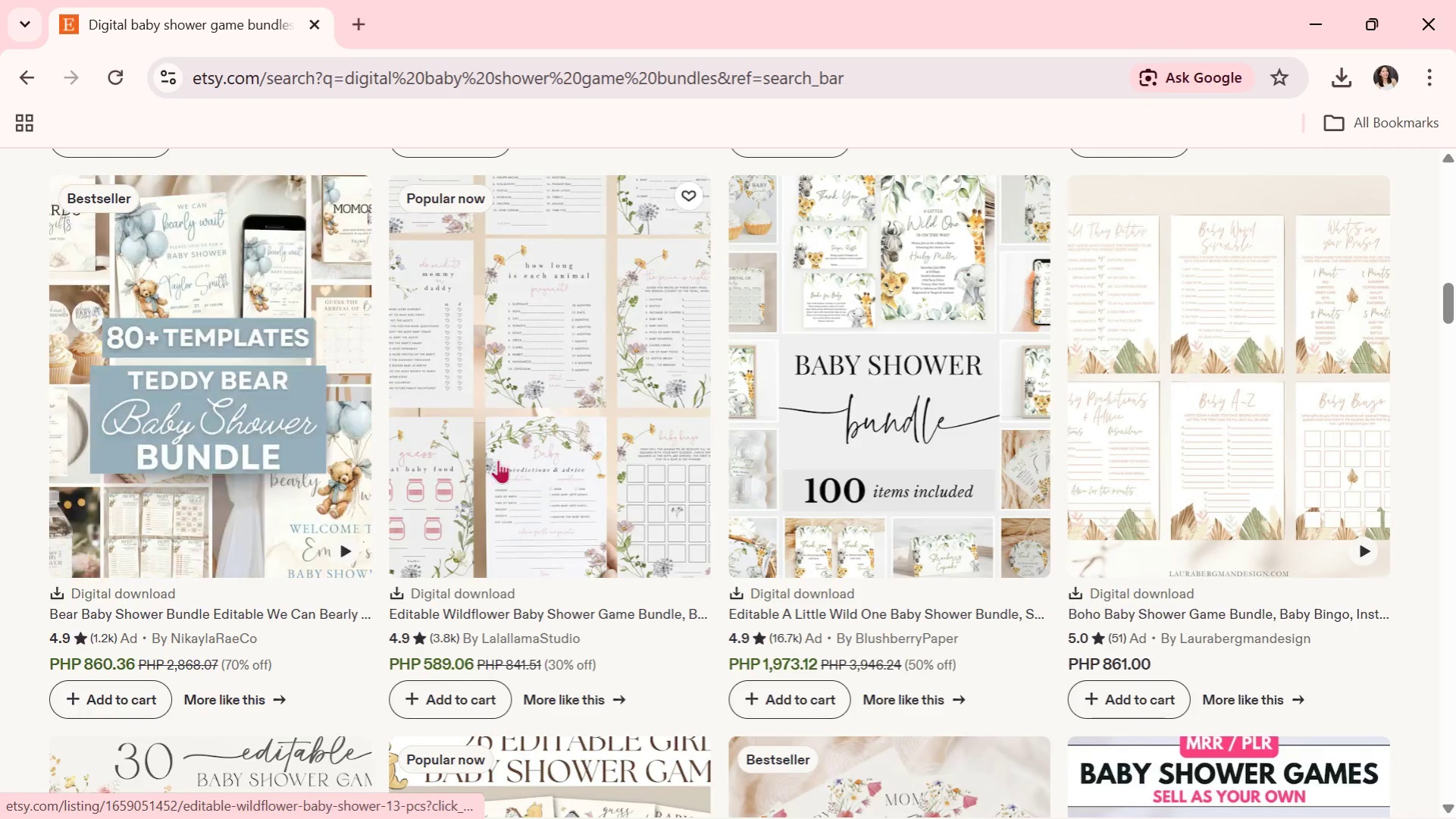 
left_click([328, 422])
 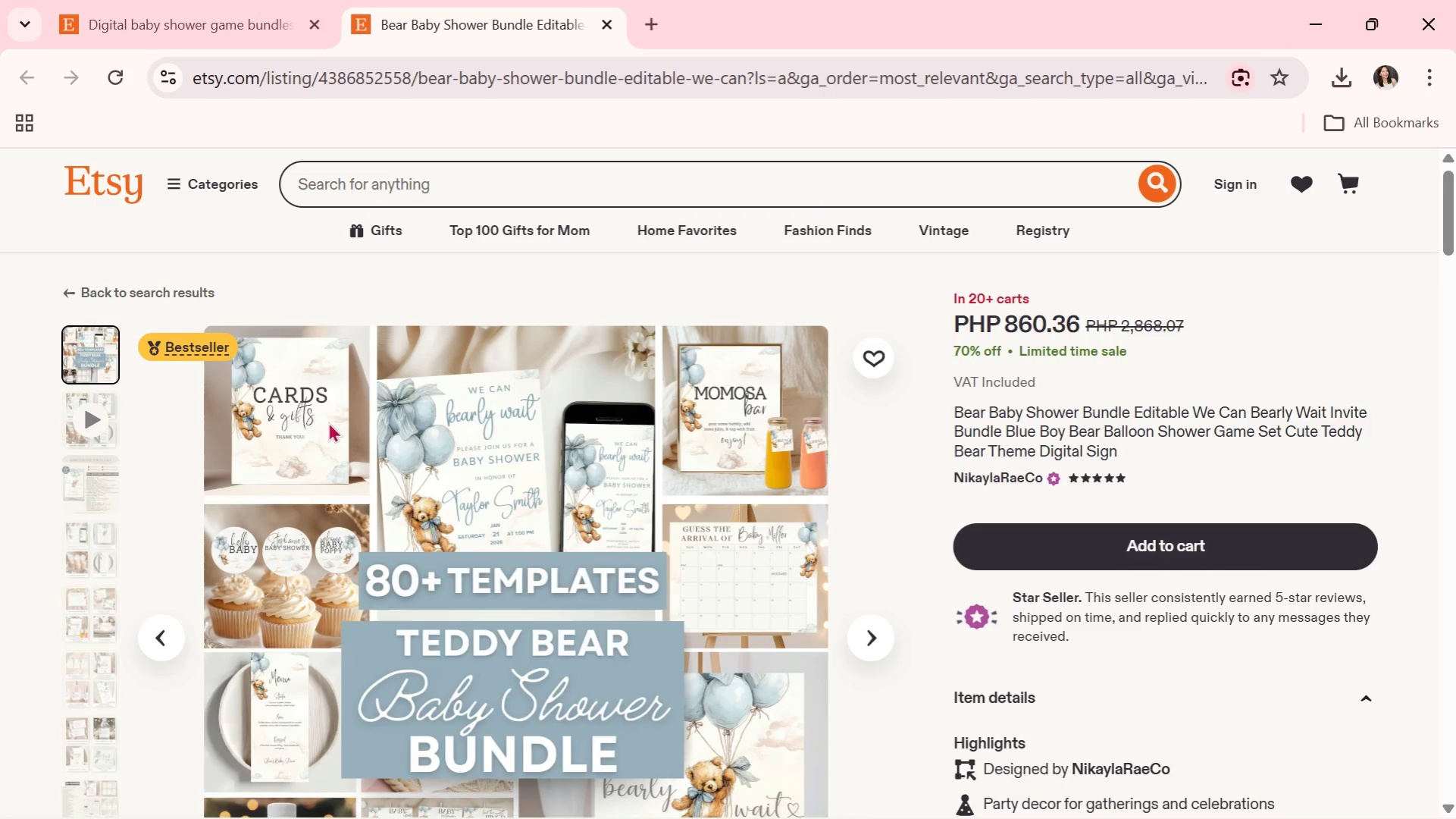 
wait(7.5)
 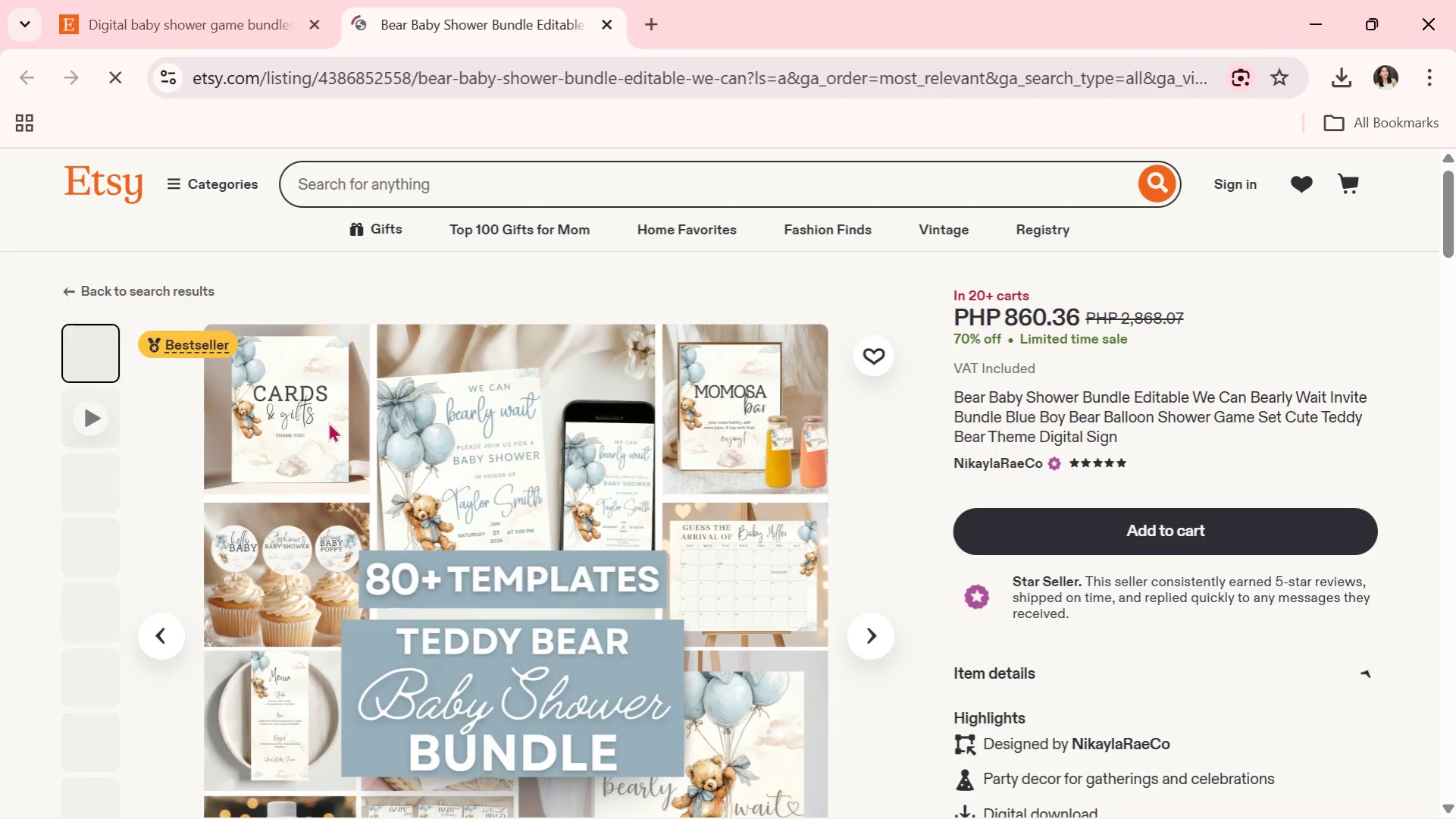 
scroll: coordinate [862, 609], scroll_direction: down, amount: 1.0
 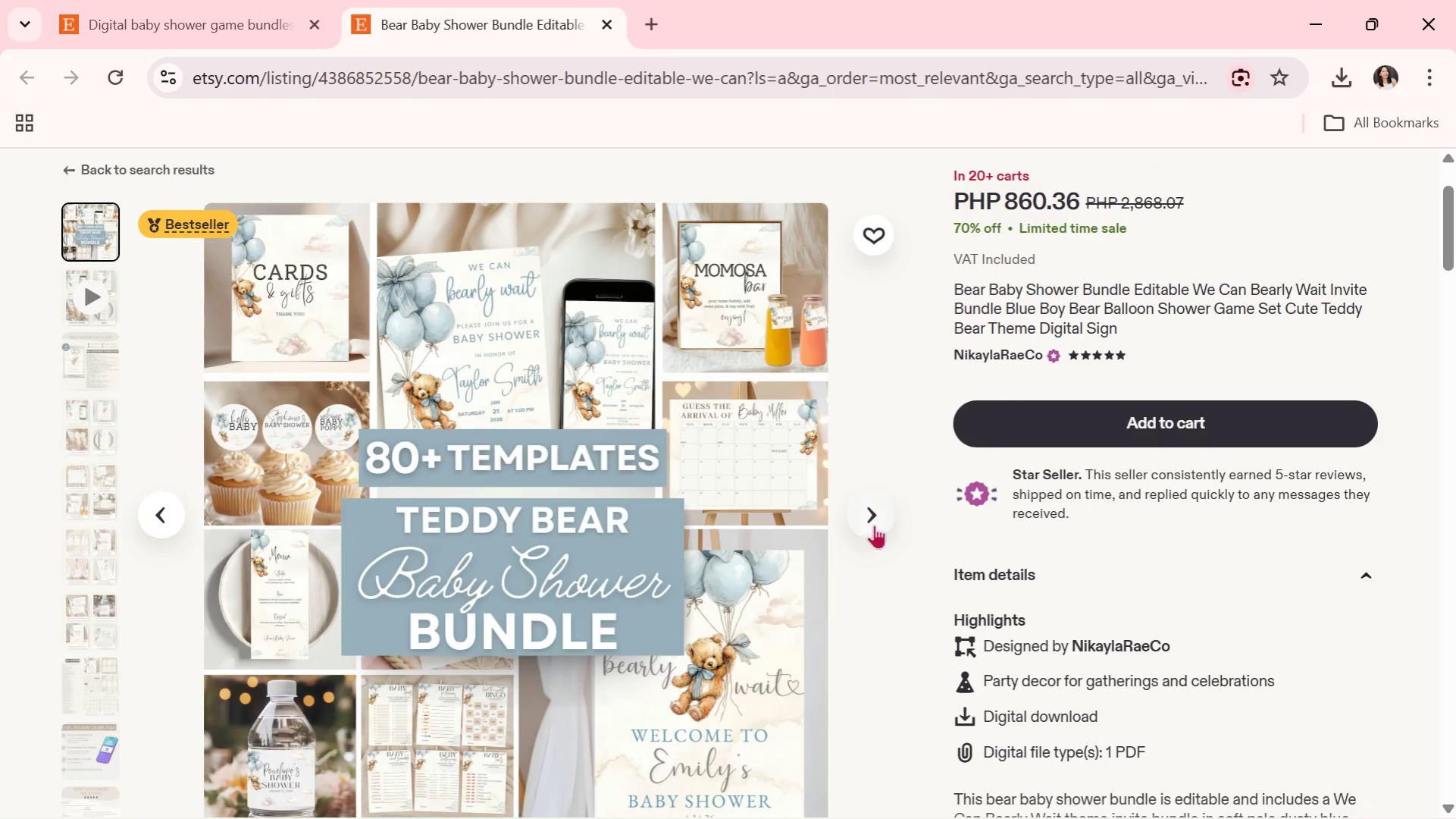 
left_click([874, 510])
 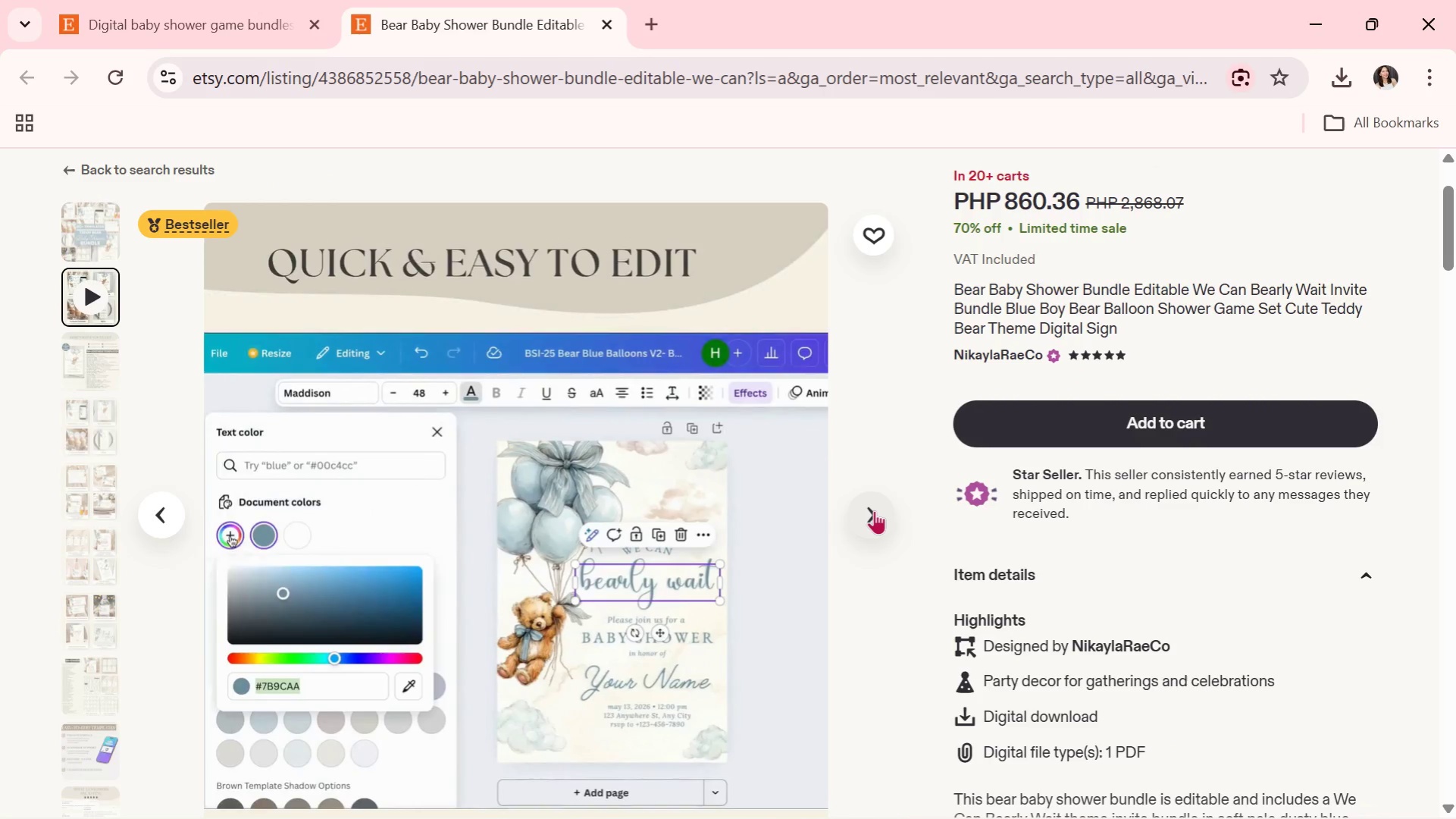 
wait(9.05)
 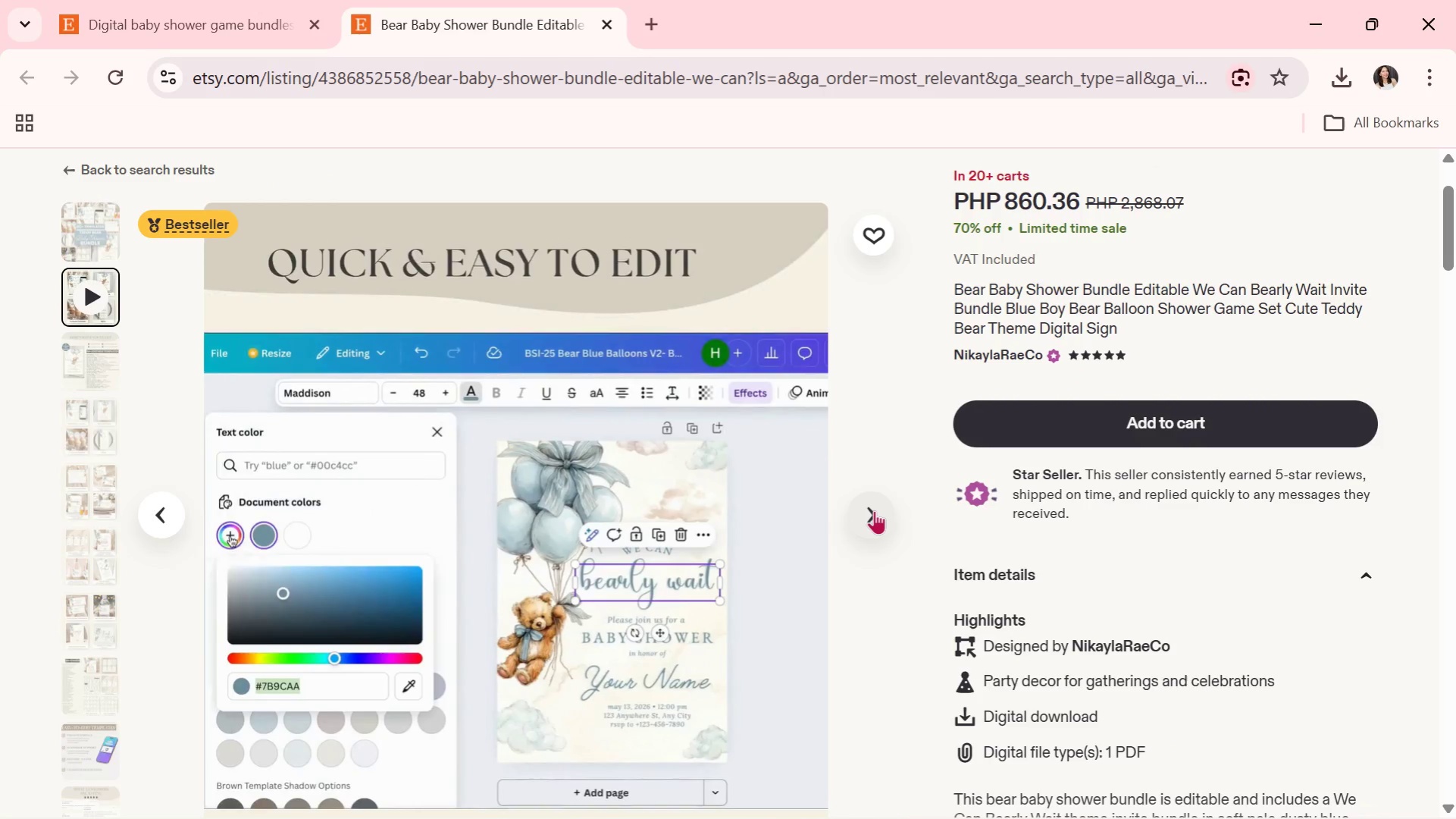 
left_click([874, 510])
 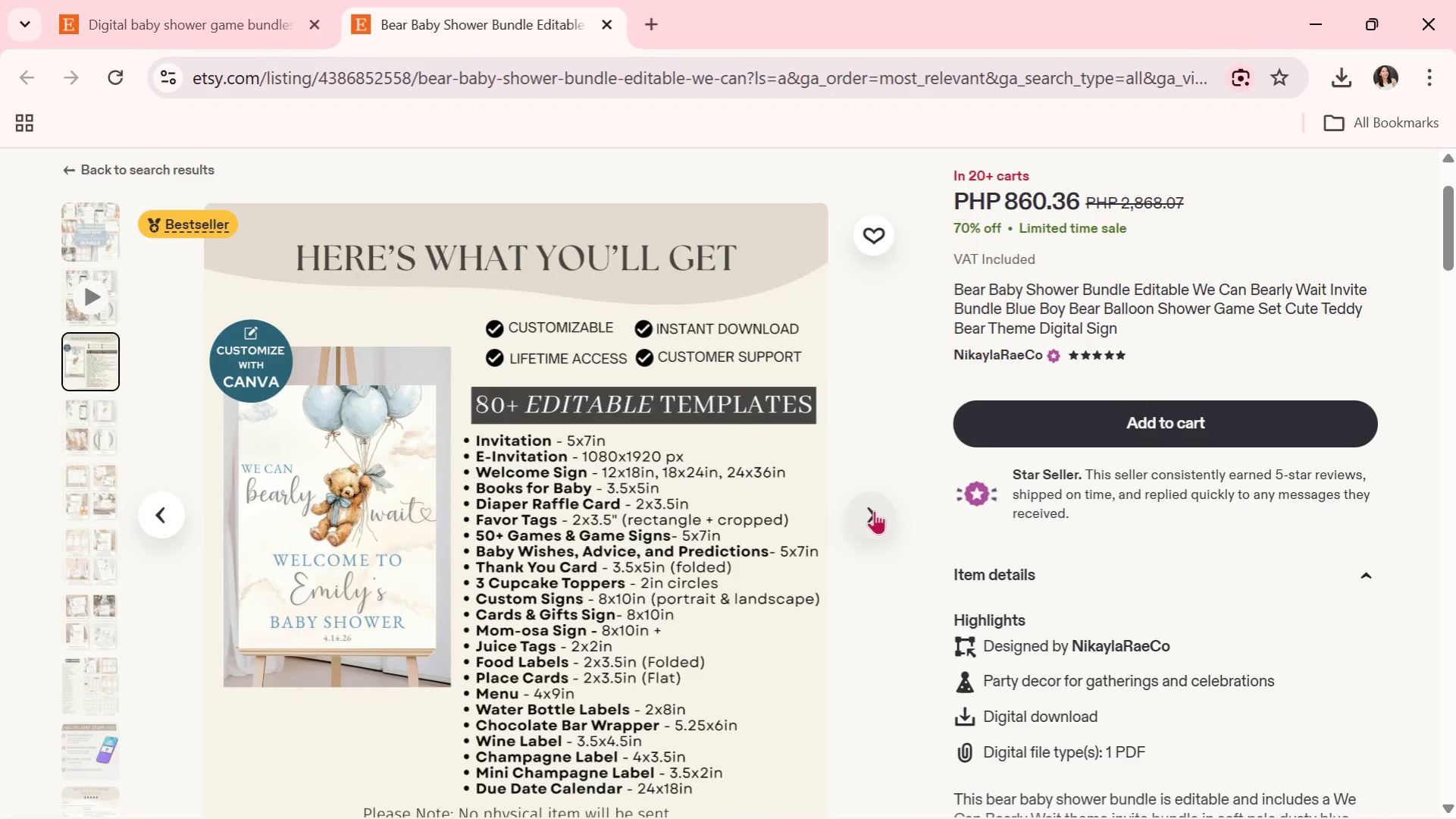 
wait(7.7)
 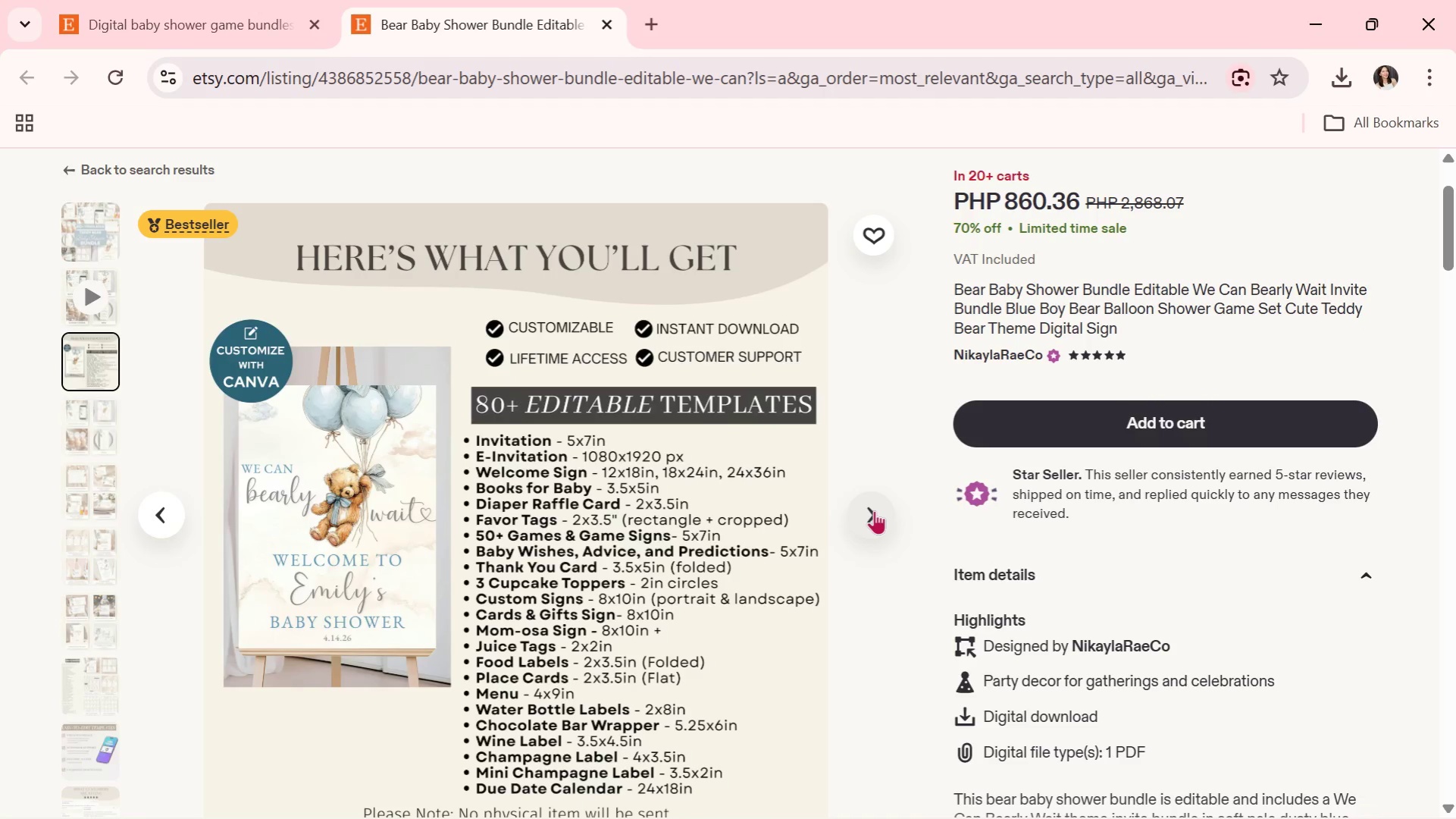 
left_click([874, 510])
 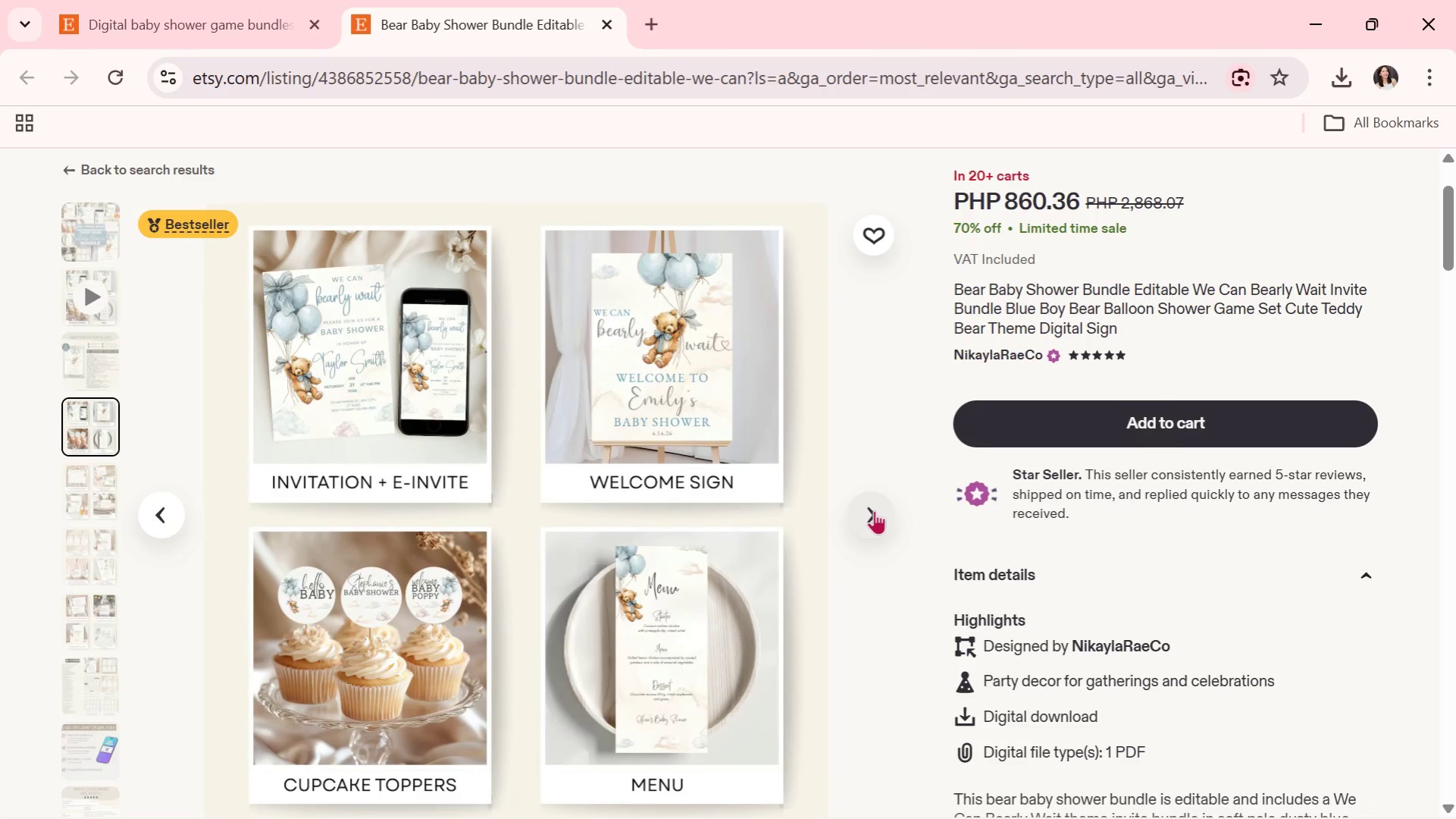 
wait(13.66)
 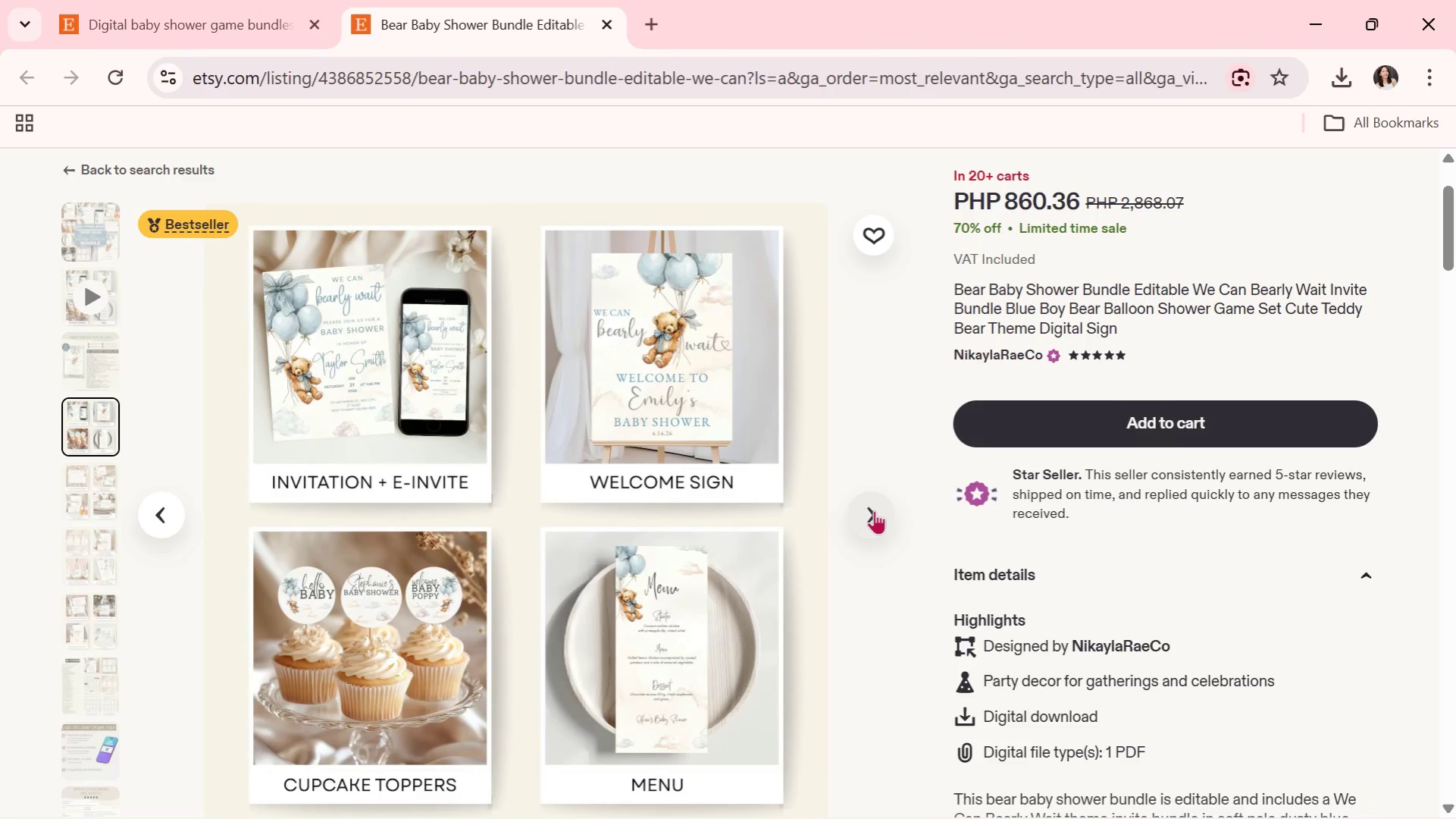 
left_click([874, 510])
 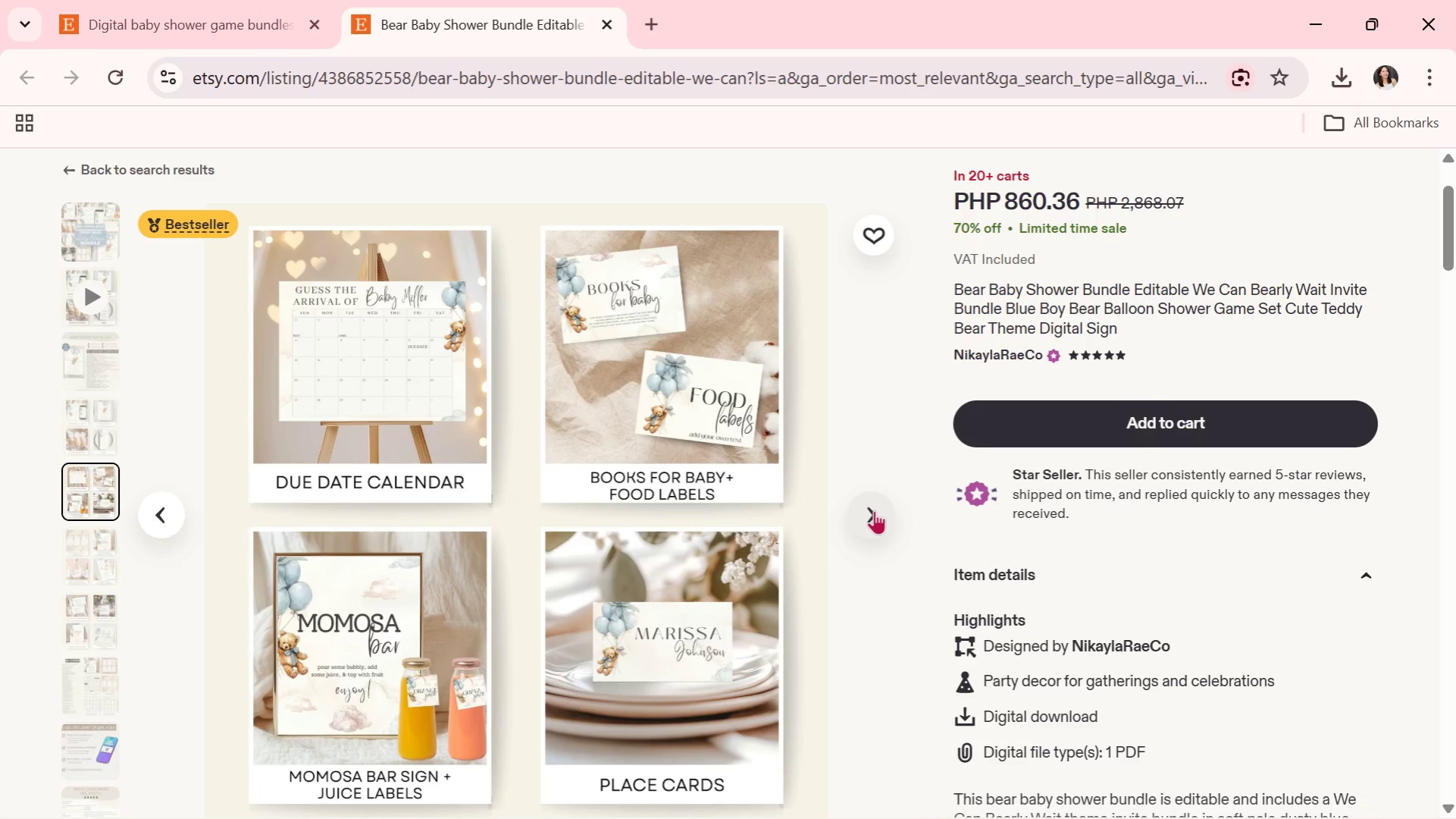 
wait(10.53)
 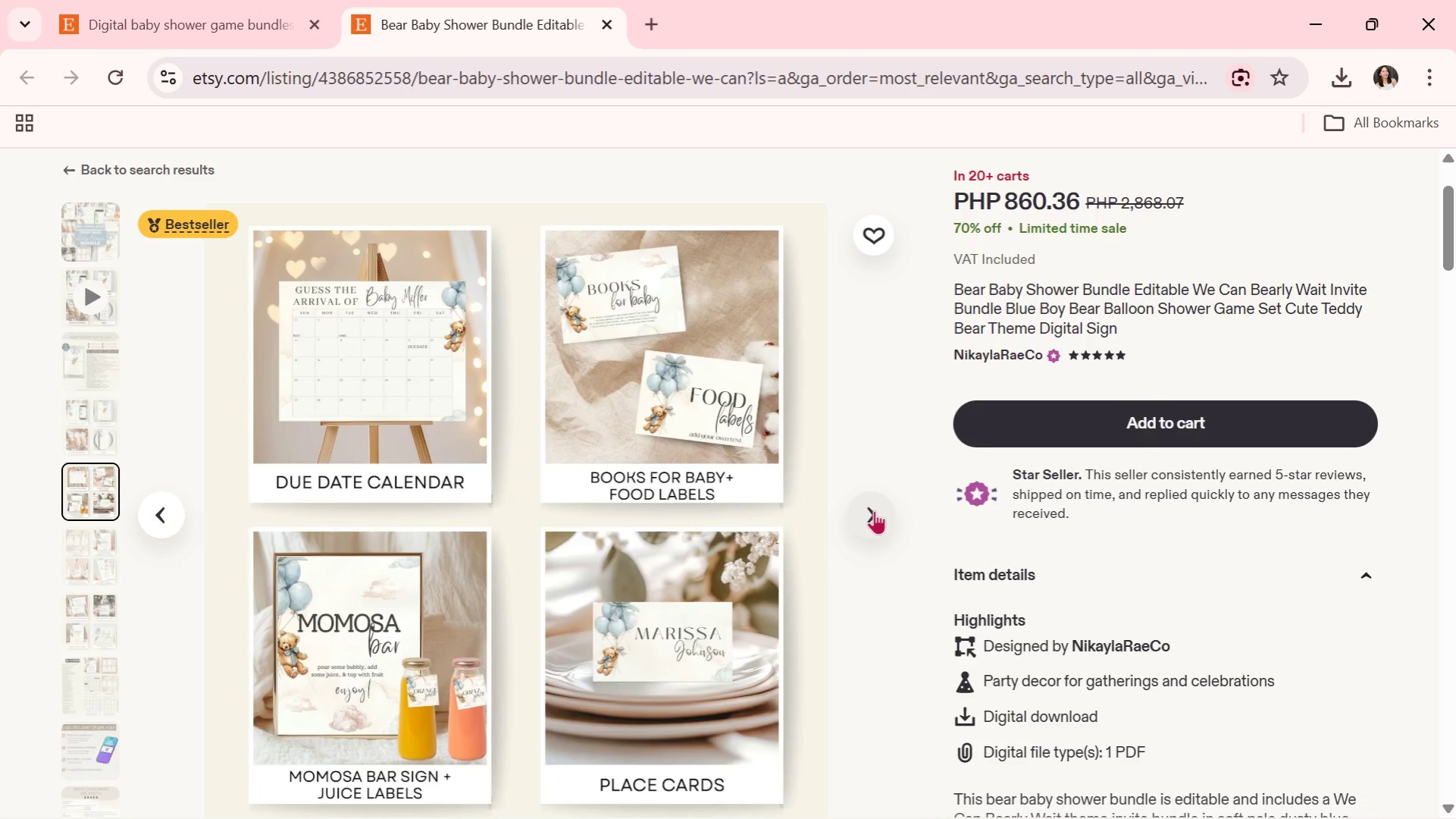 
left_click([874, 510])
 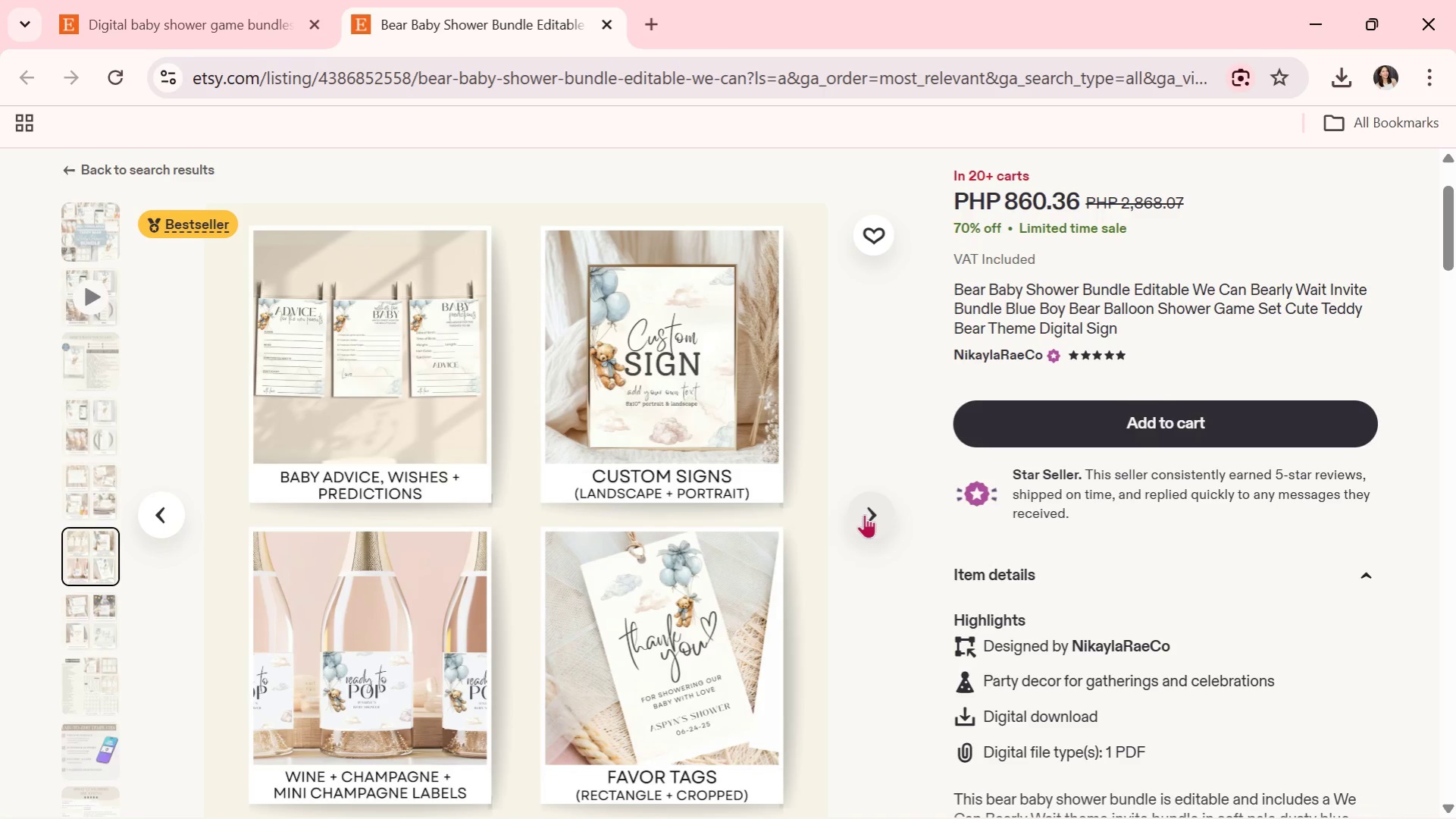 
left_click([246, 0])
 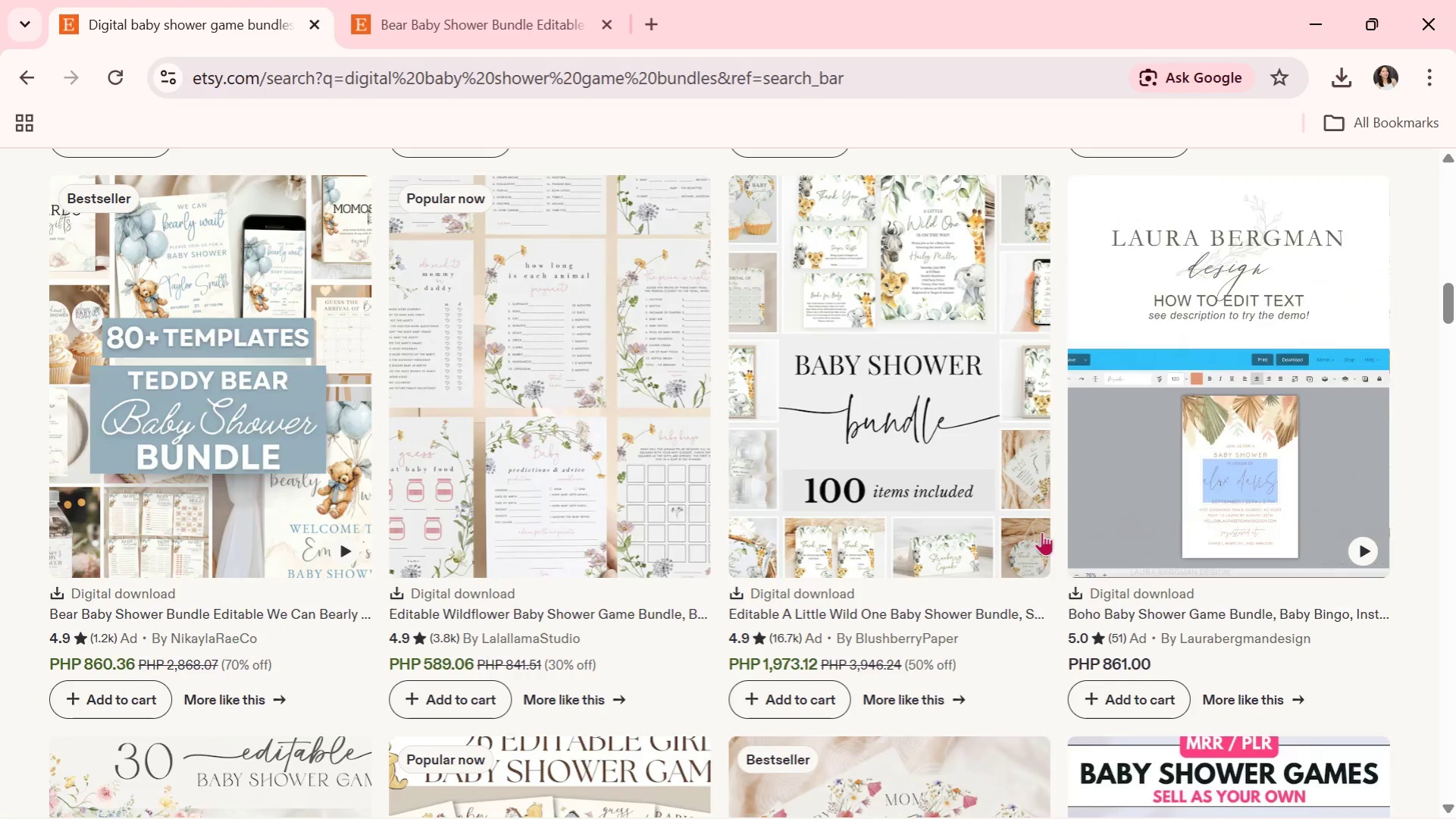 
scroll: coordinate [718, 593], scroll_direction: down, amount: 3.0
 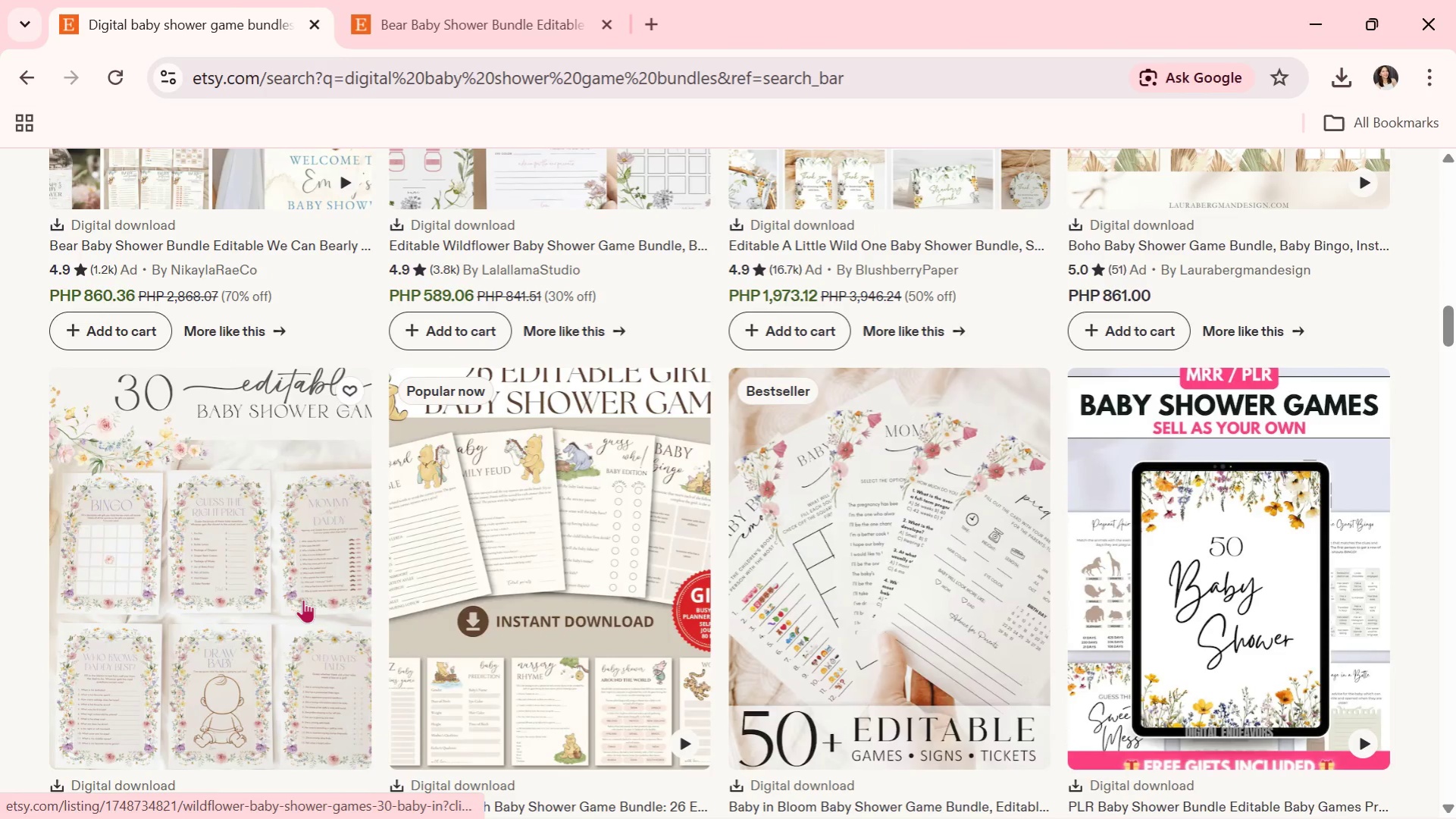 
left_click([302, 598])
 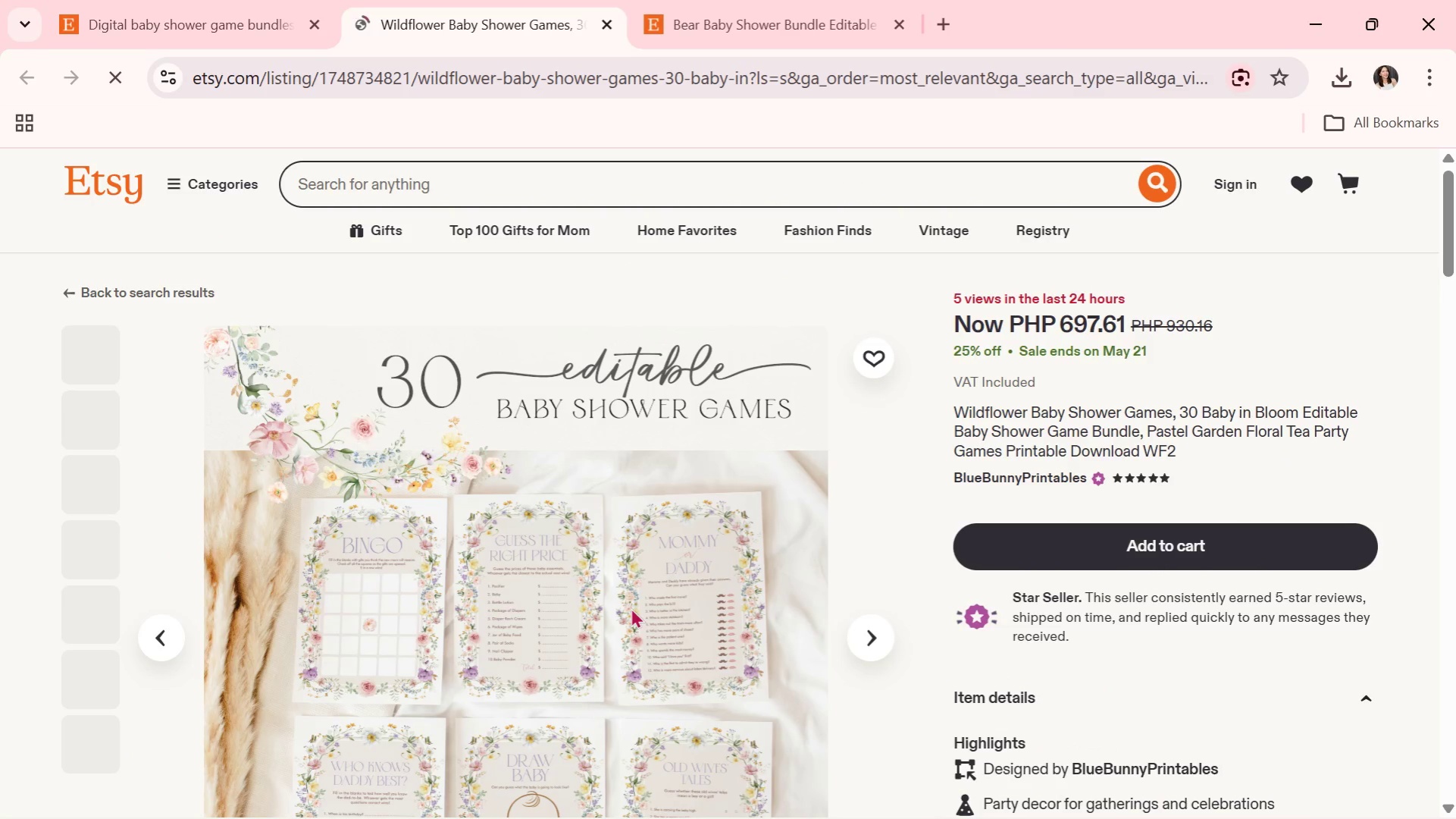 
wait(7.03)
 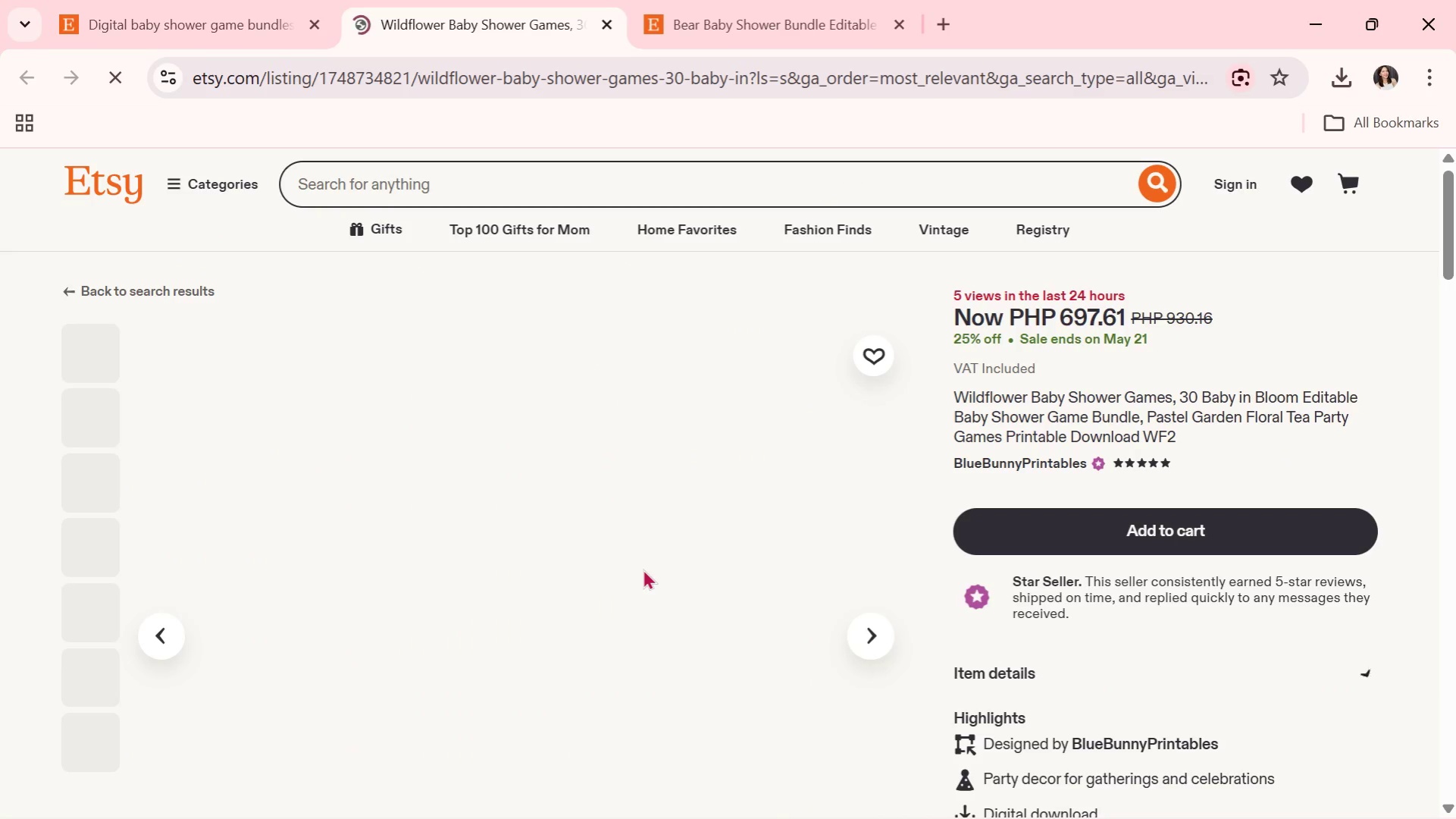 
left_click([867, 627])
 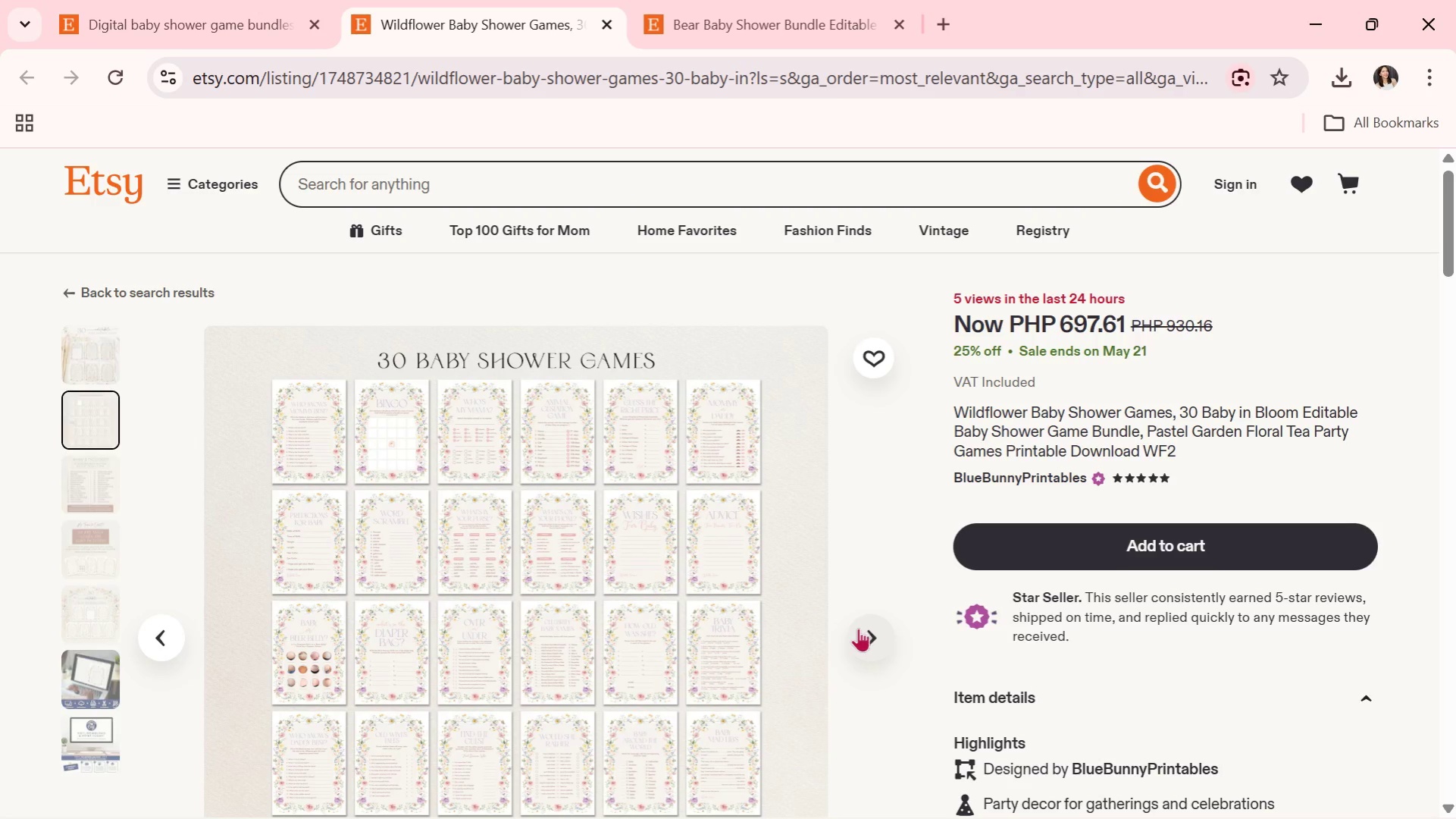 
wait(5.77)
 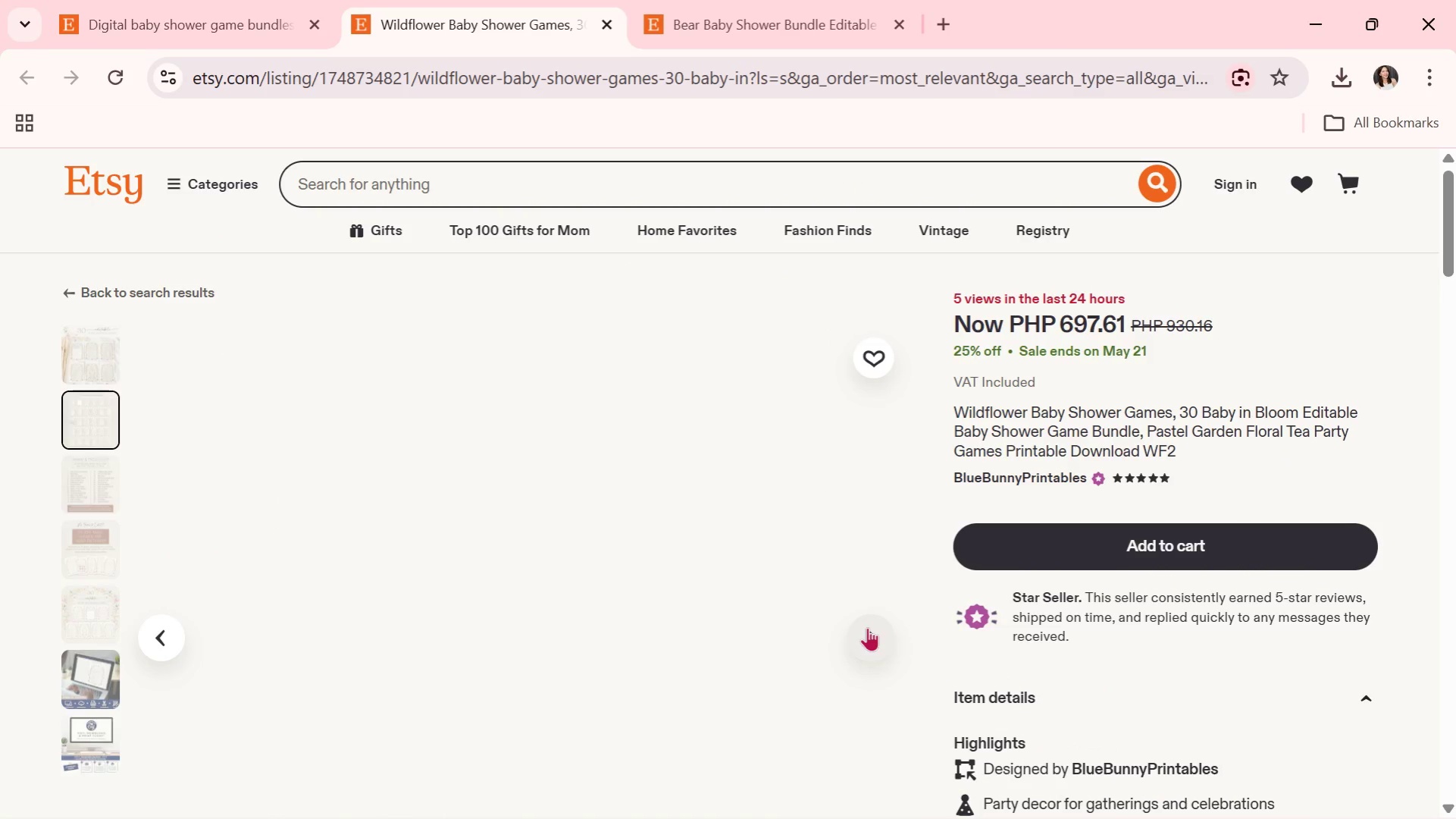 
left_click([847, 630])
 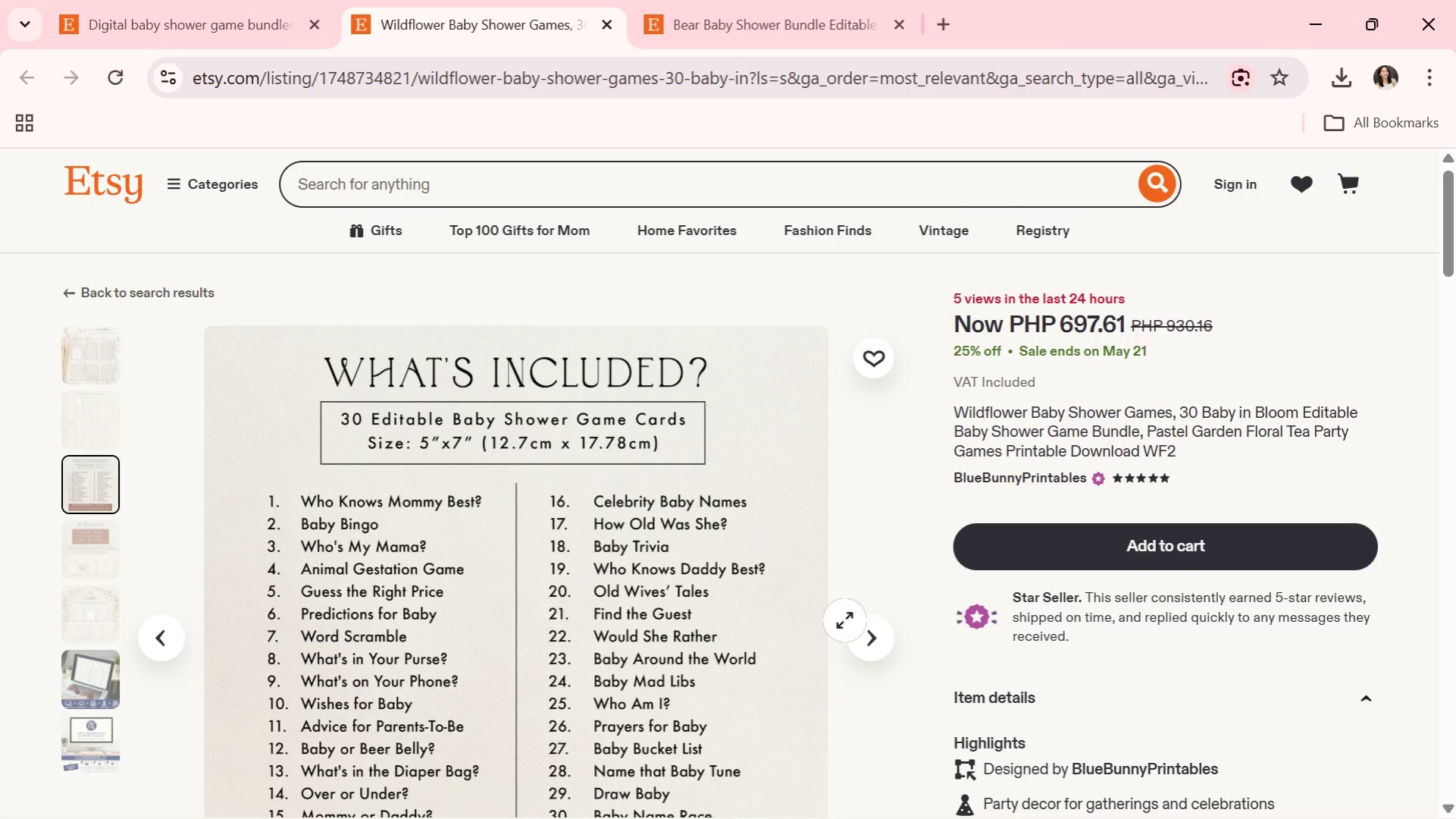 
left_click([856, 637])
 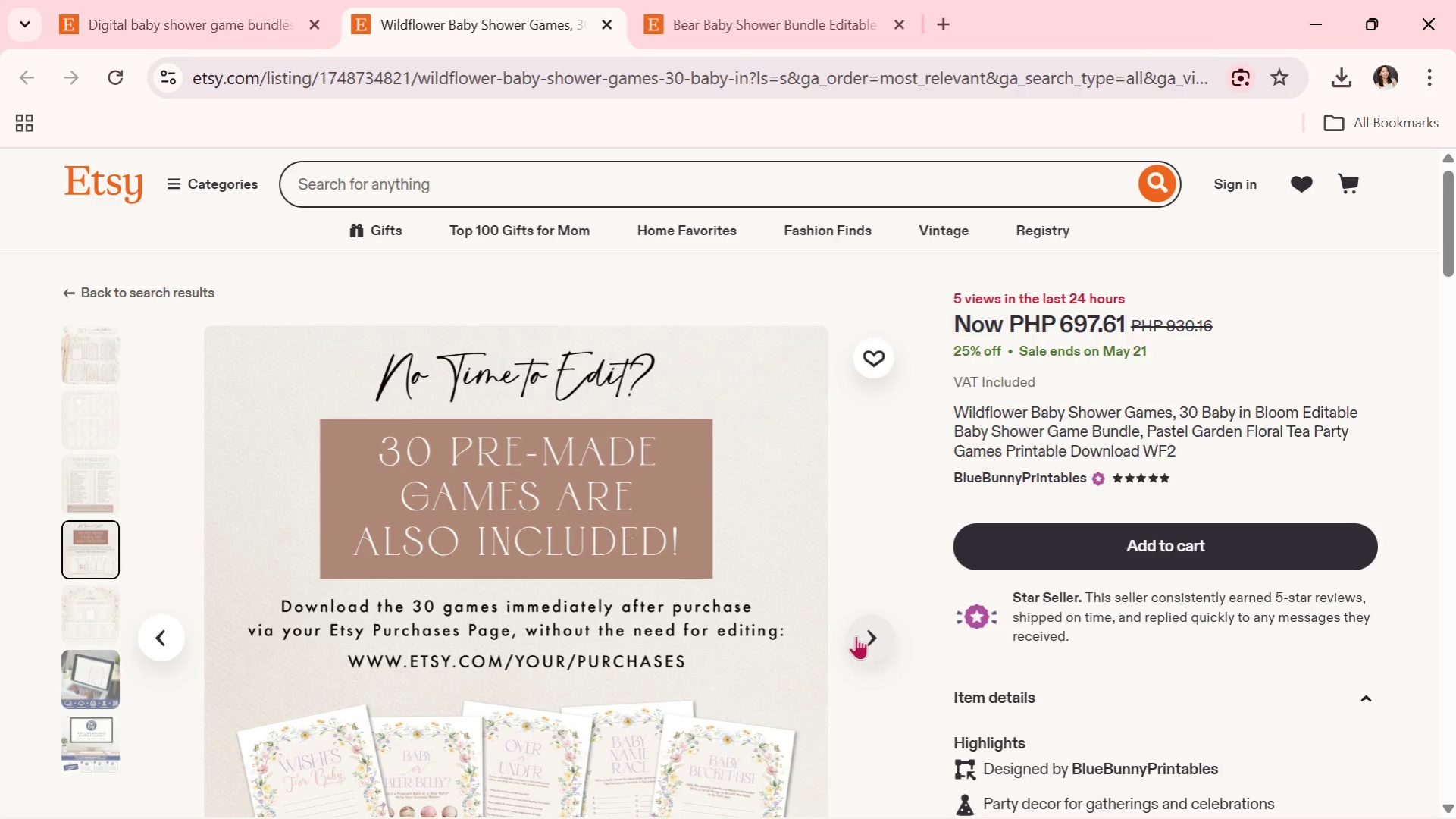 
wait(7.42)
 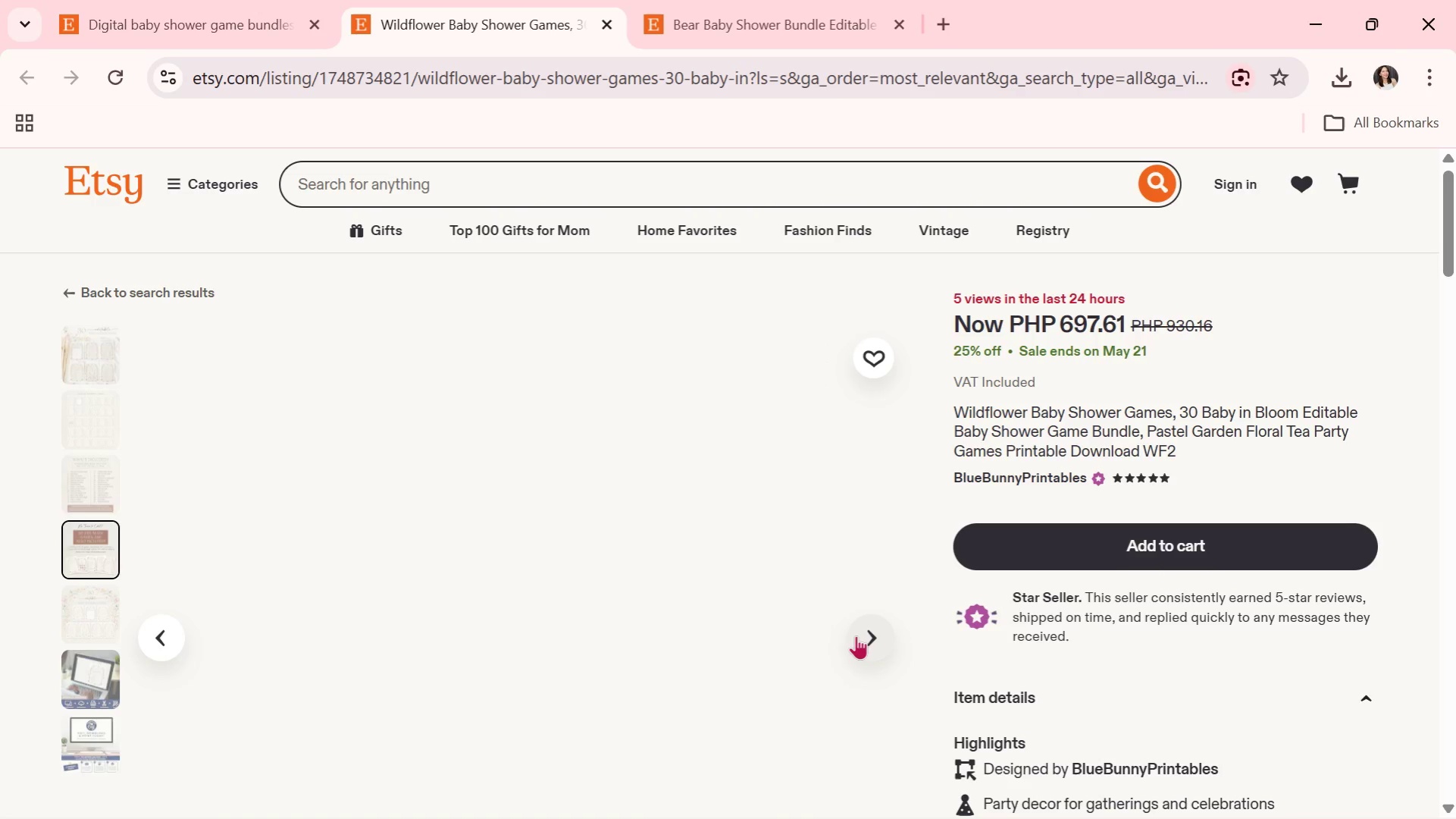 
scroll: coordinate [831, 651], scroll_direction: down, amount: 1.0
 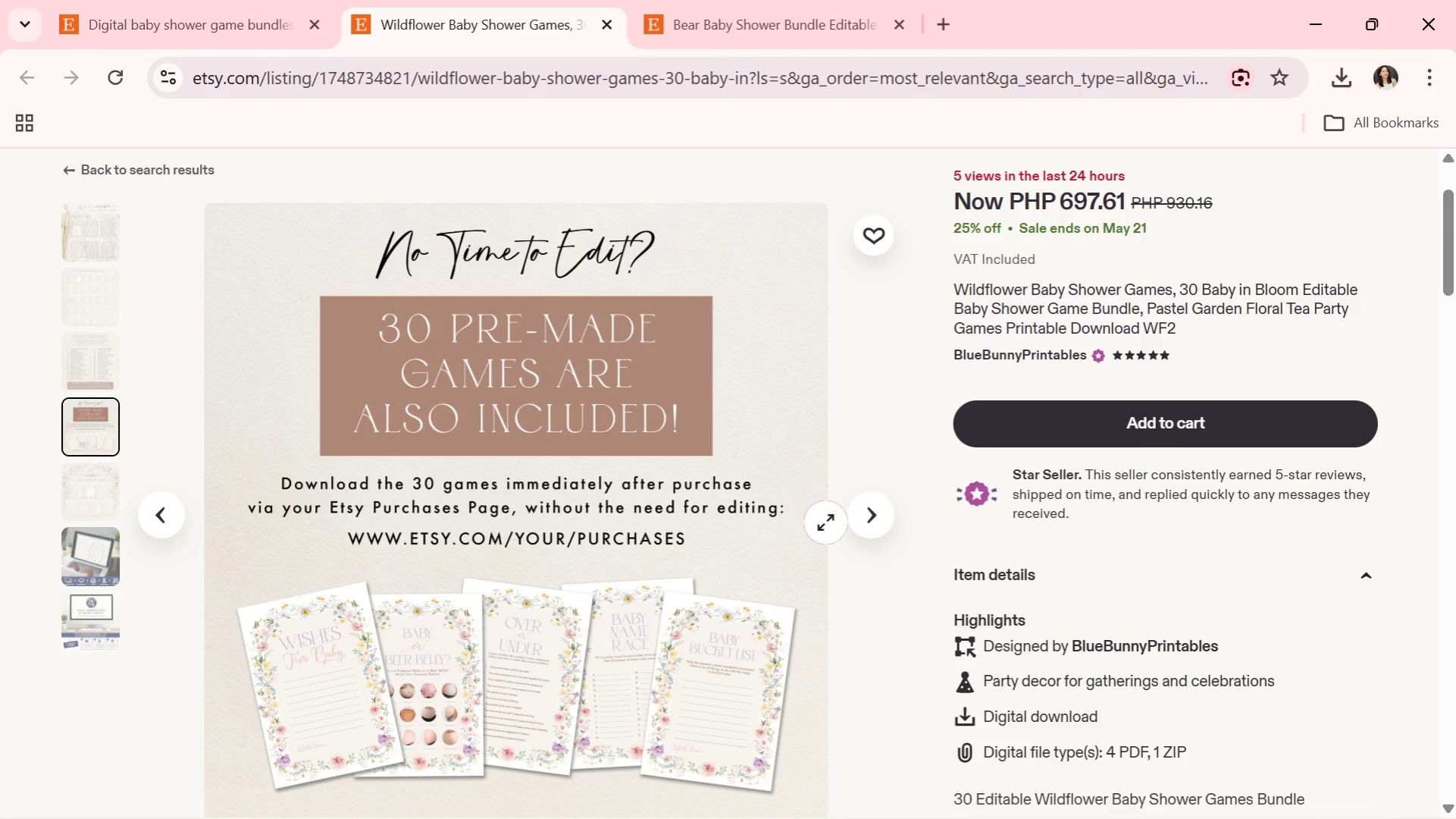 
left_click([860, 526])
 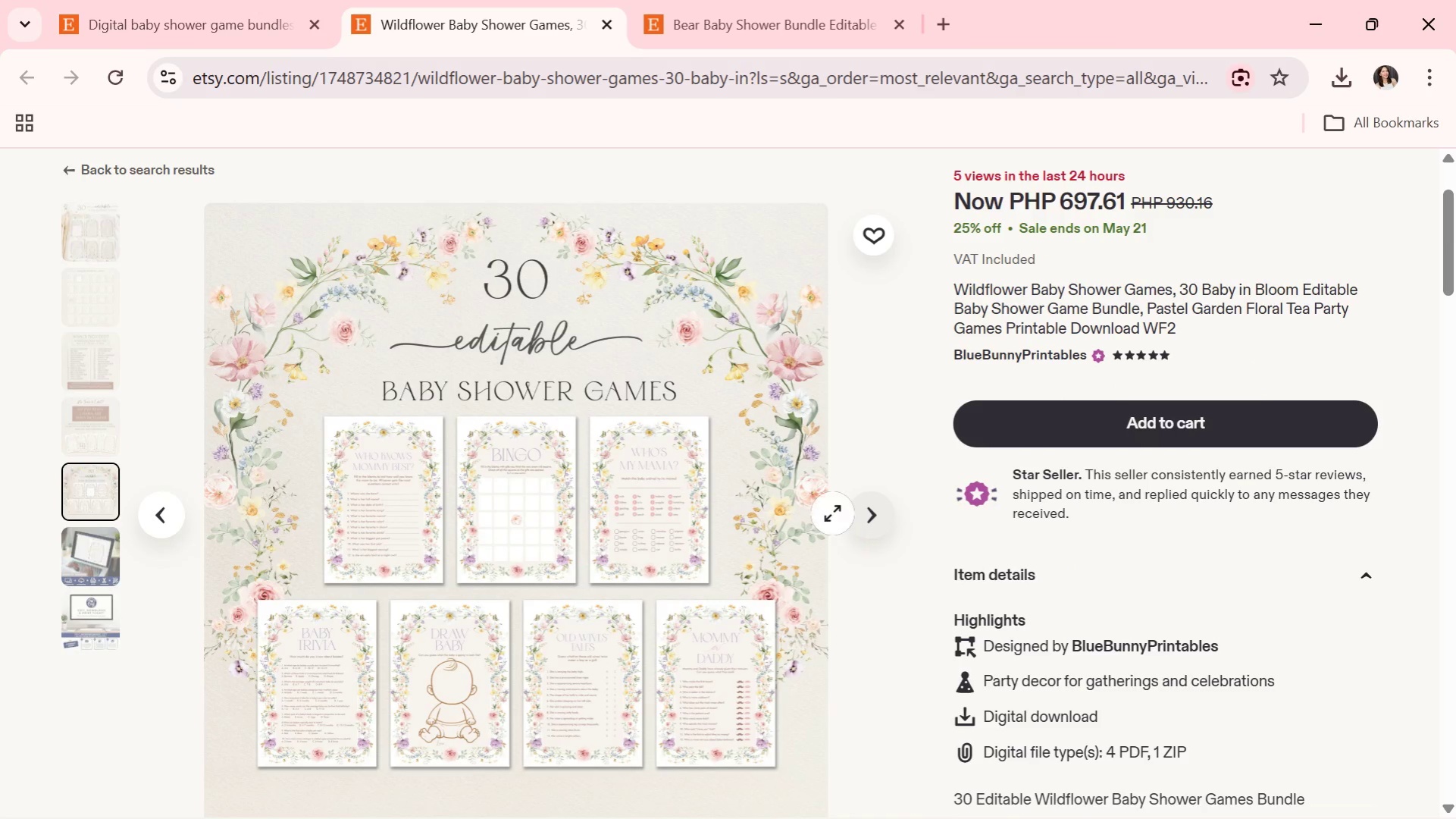 
left_click([177, 0])
 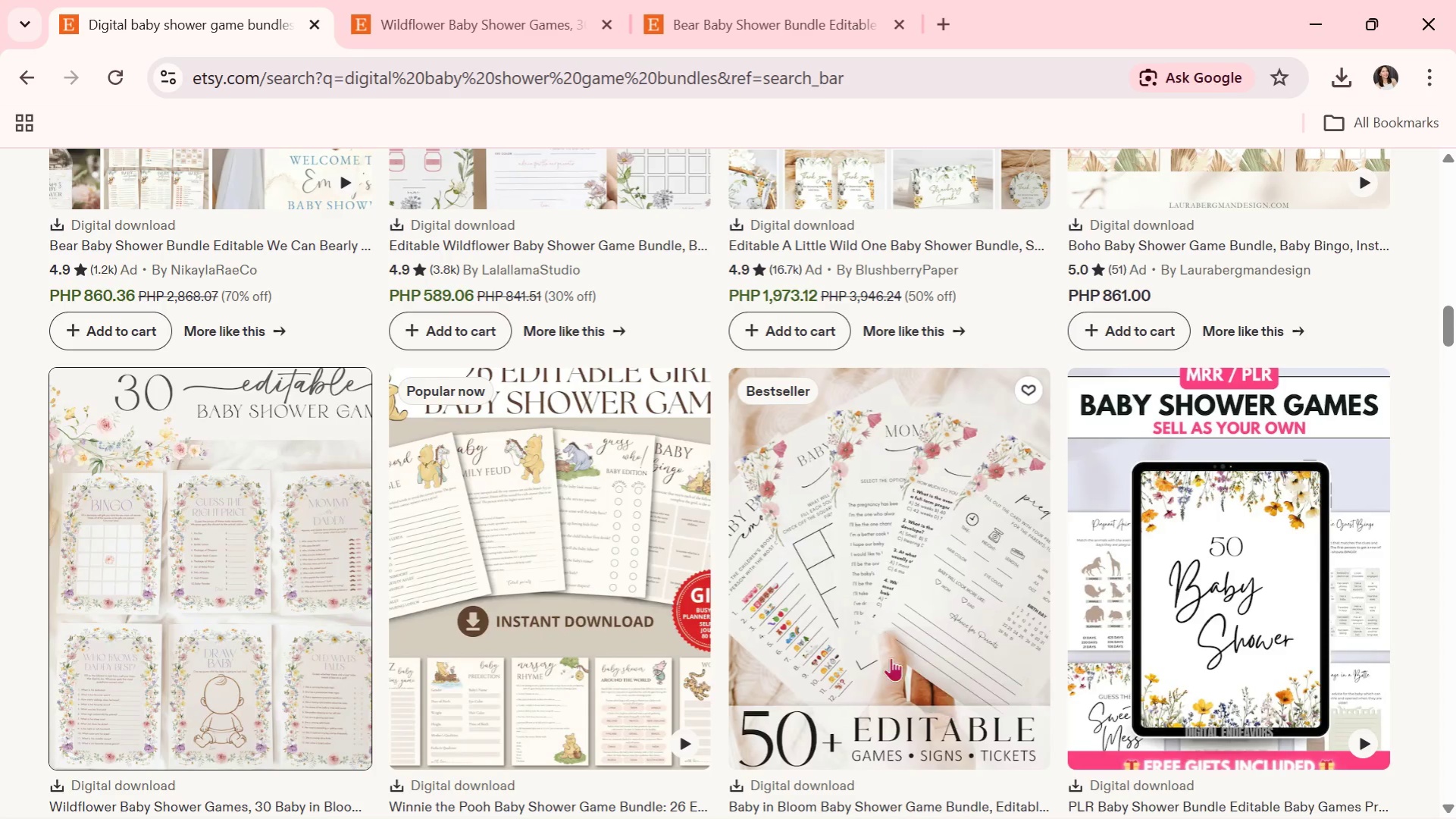 
scroll: coordinate [867, 626], scroll_direction: down, amount: 3.0
 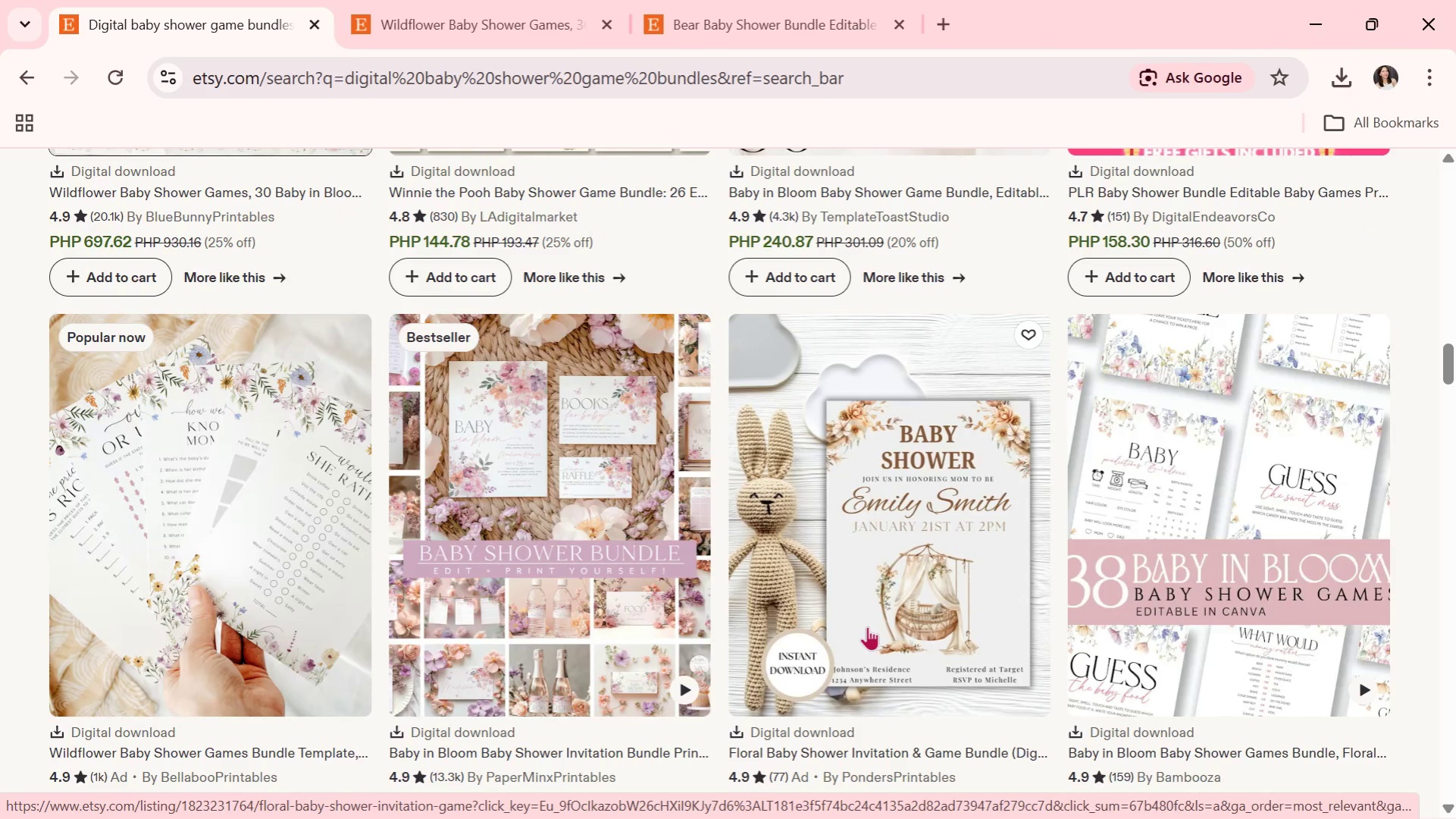 
wait(5.38)
 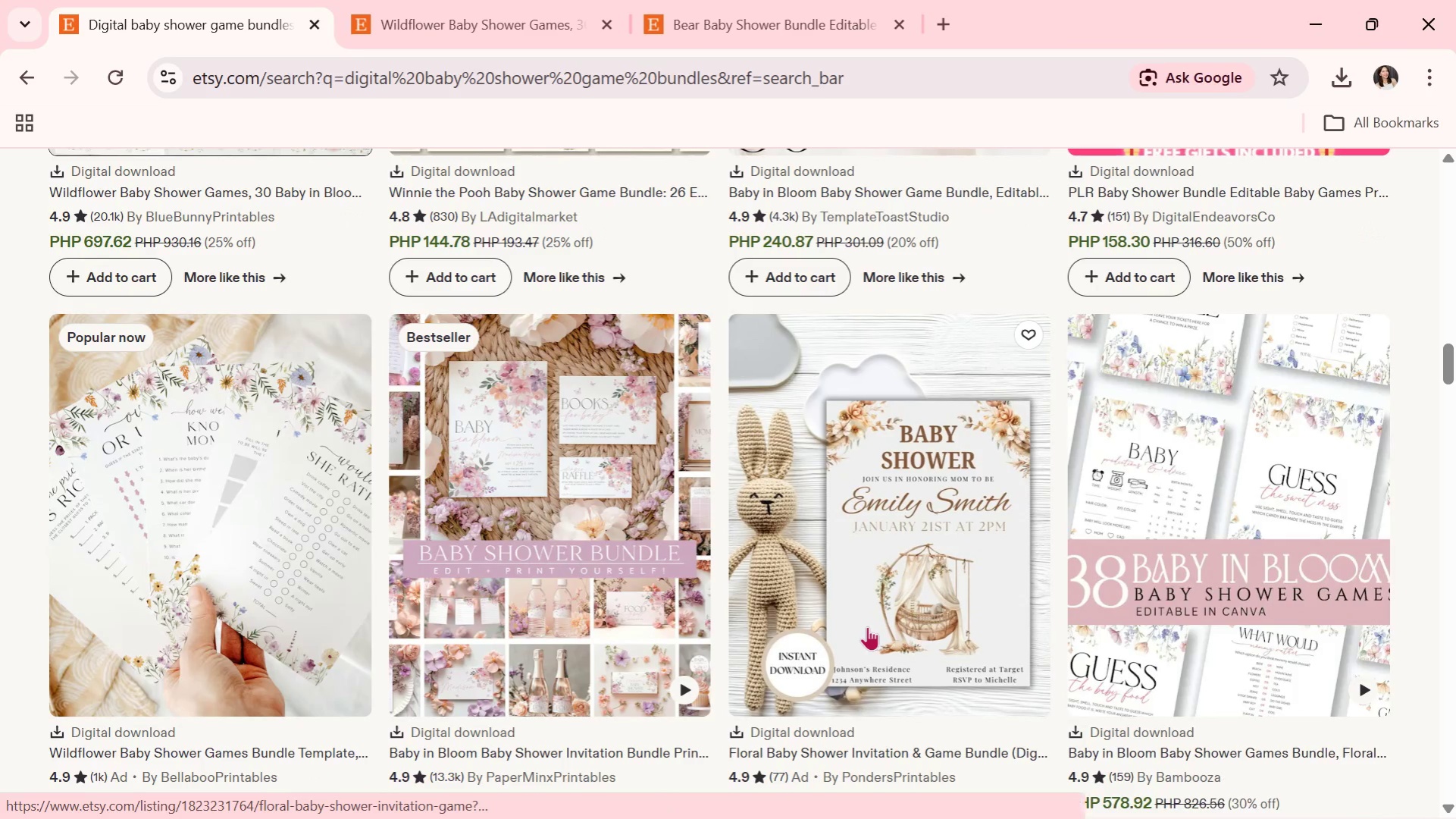 
scroll: coordinate [867, 626], scroll_direction: down, amount: 2.0
 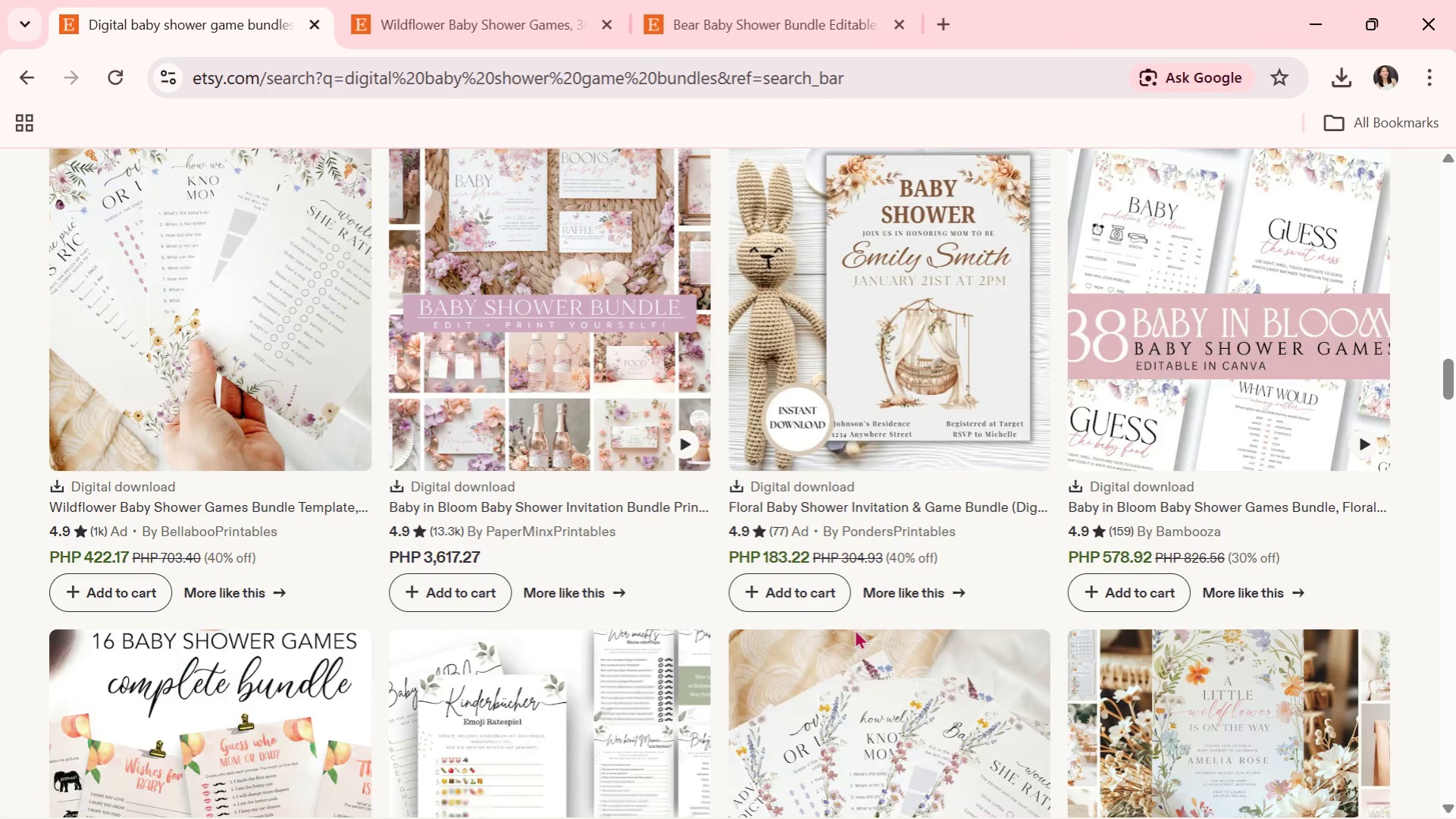 
left_click([637, 364])
 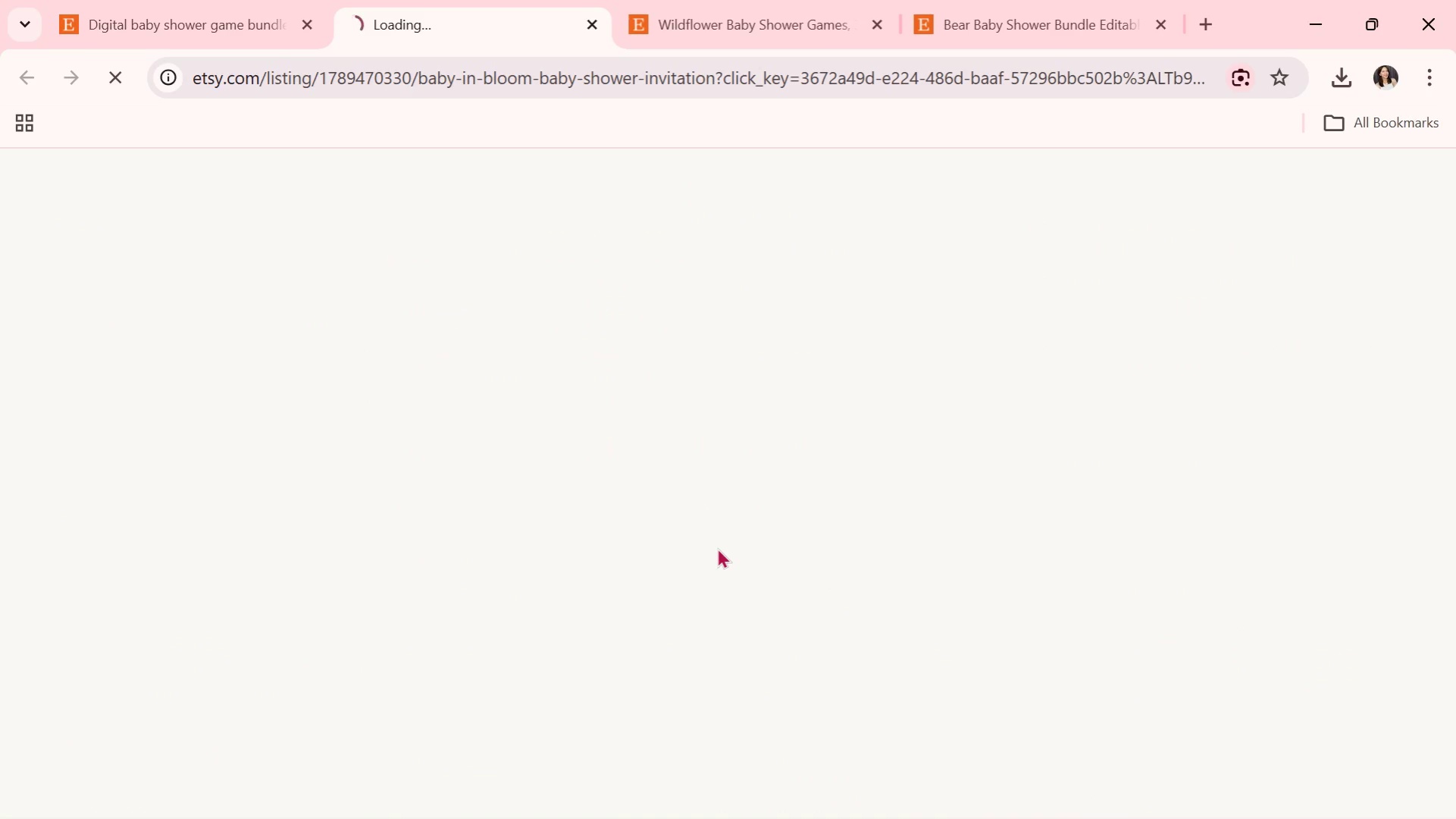 
scroll: coordinate [717, 548], scroll_direction: down, amount: 1.0
 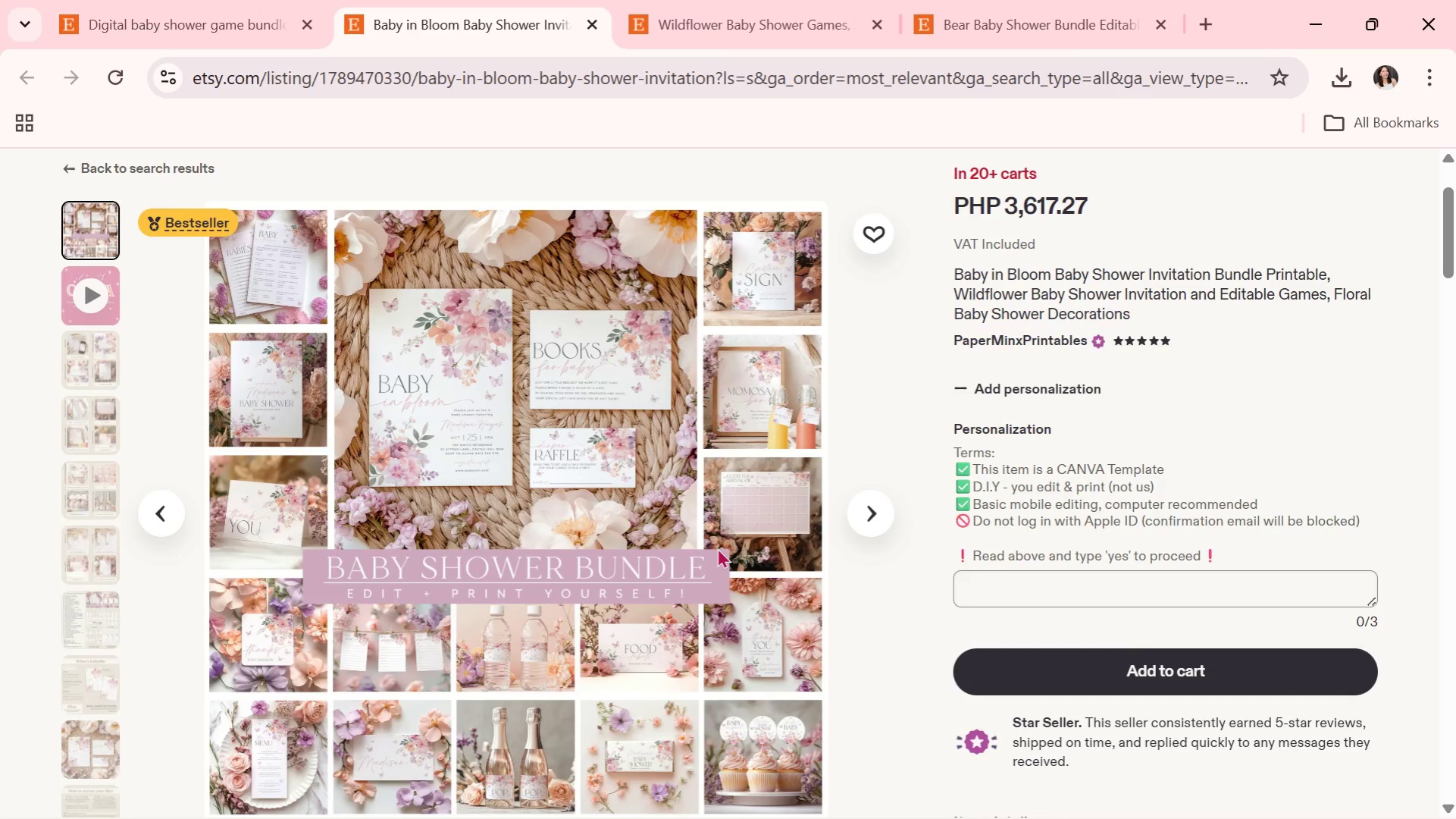 
wait(7.48)
 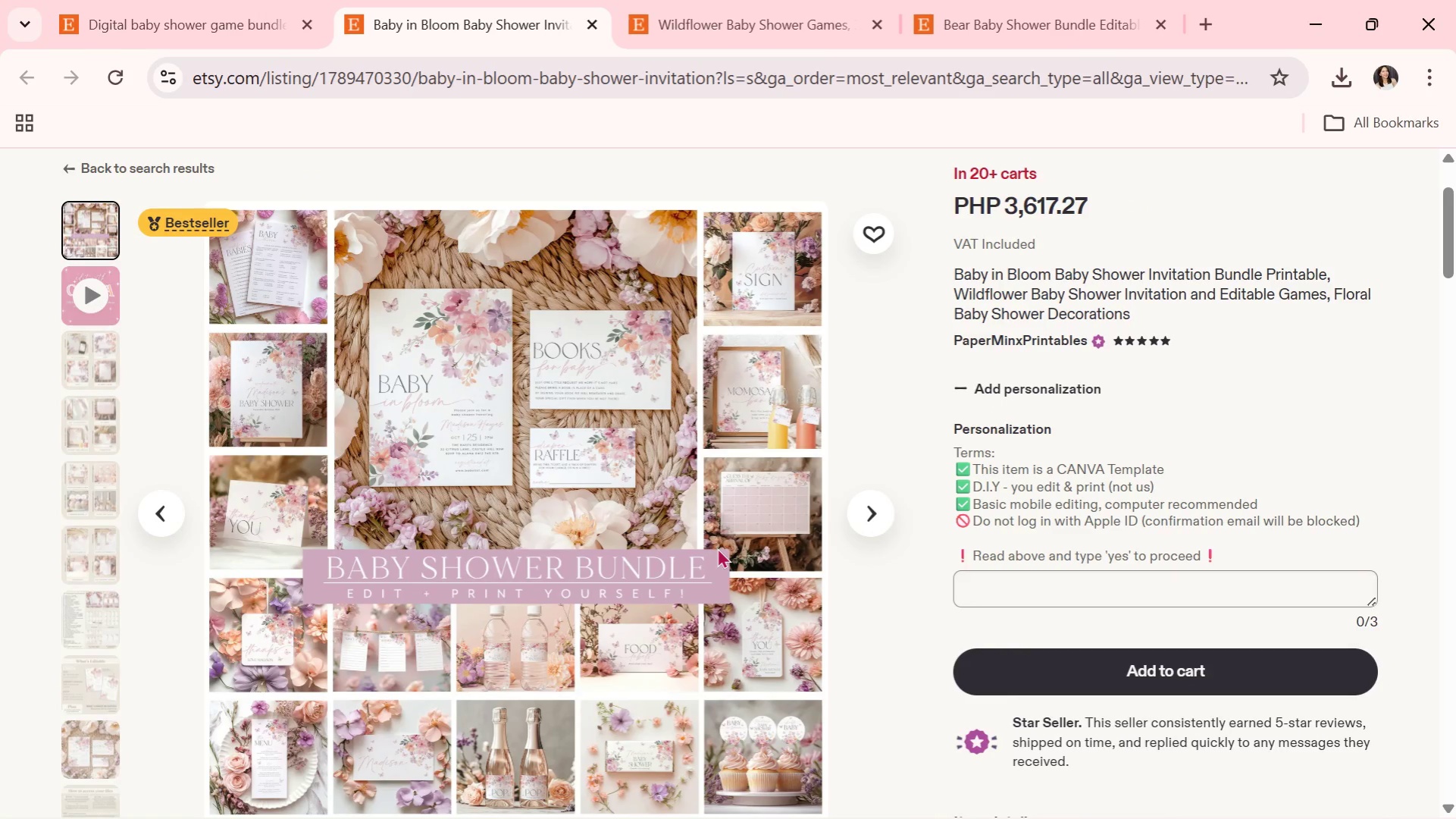 
scroll: coordinate [717, 548], scroll_direction: down, amount: 2.0
 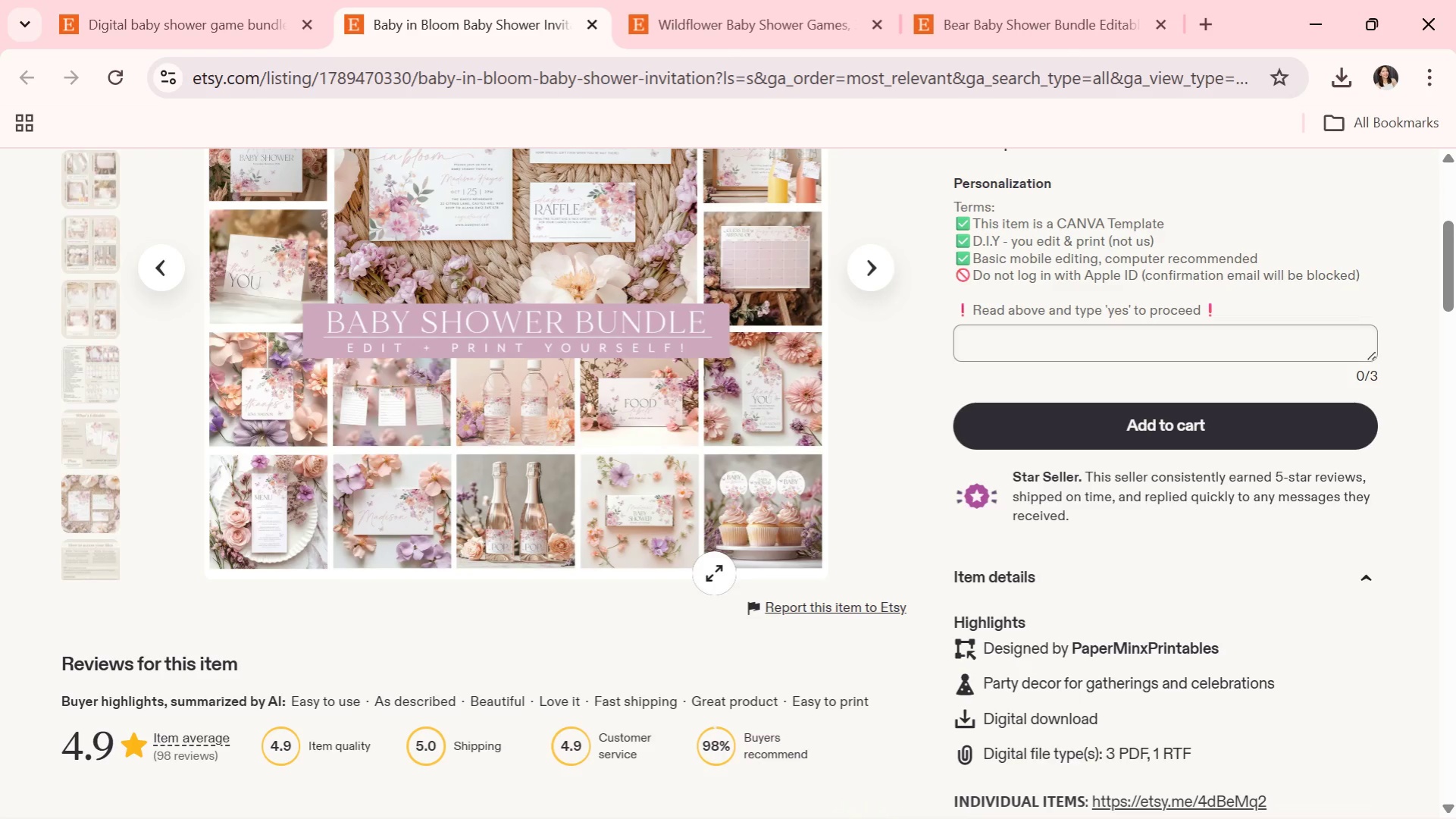 
wait(5.64)
 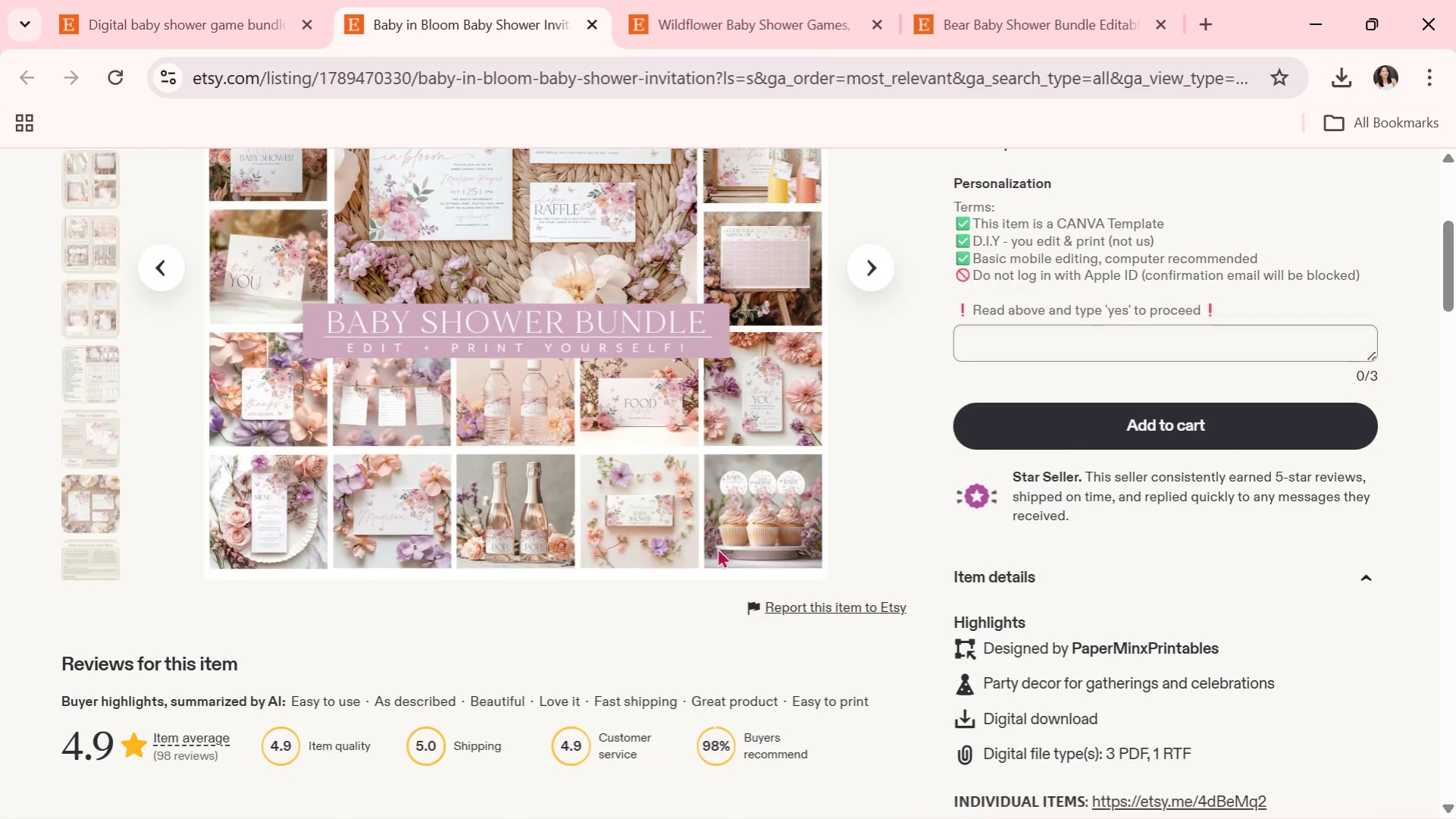 
scroll: coordinate [710, 582], scroll_direction: down, amount: 1.0
 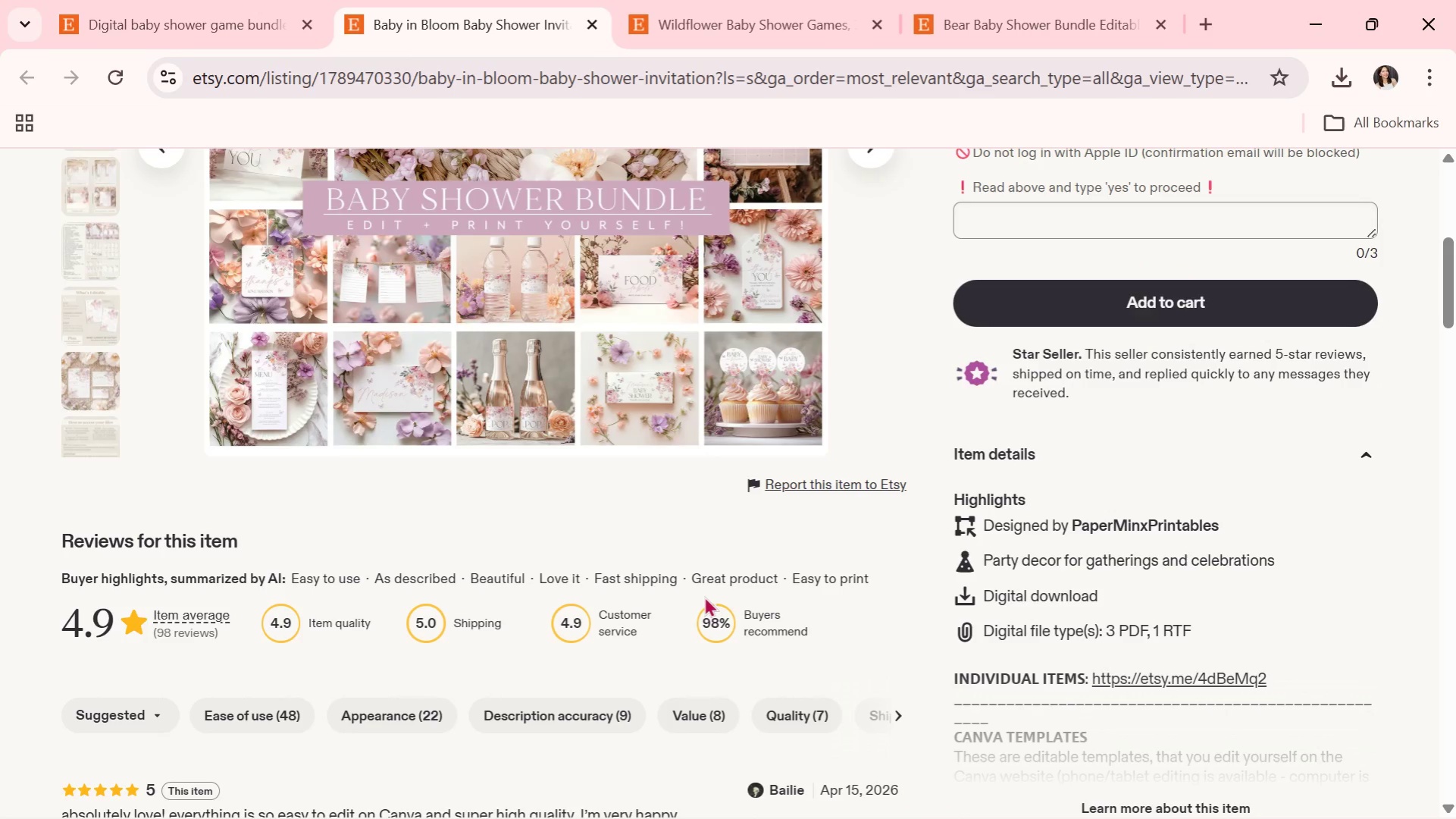 
wait(6.18)
 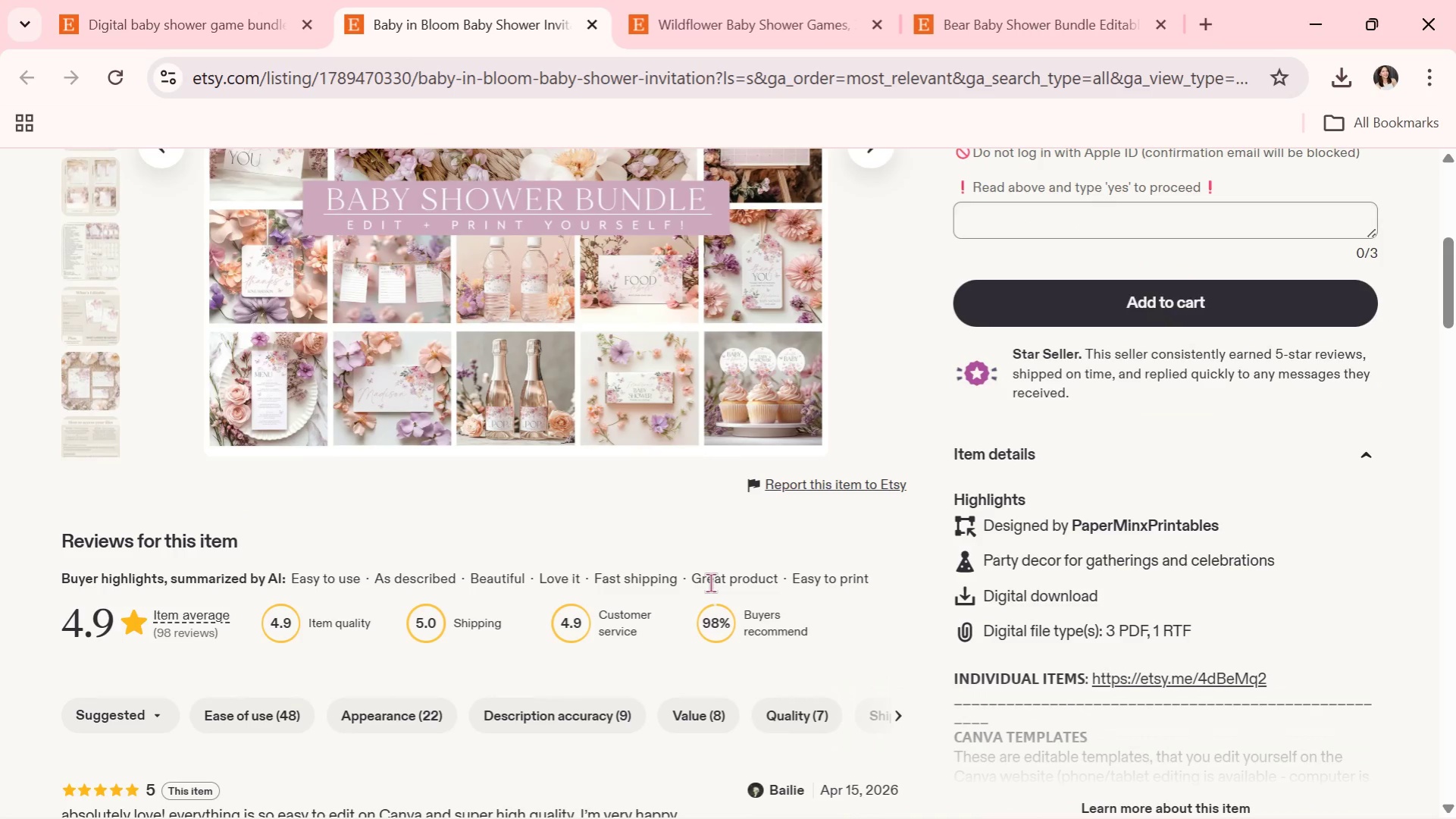 
scroll: coordinate [686, 626], scroll_direction: up, amount: 2.0
 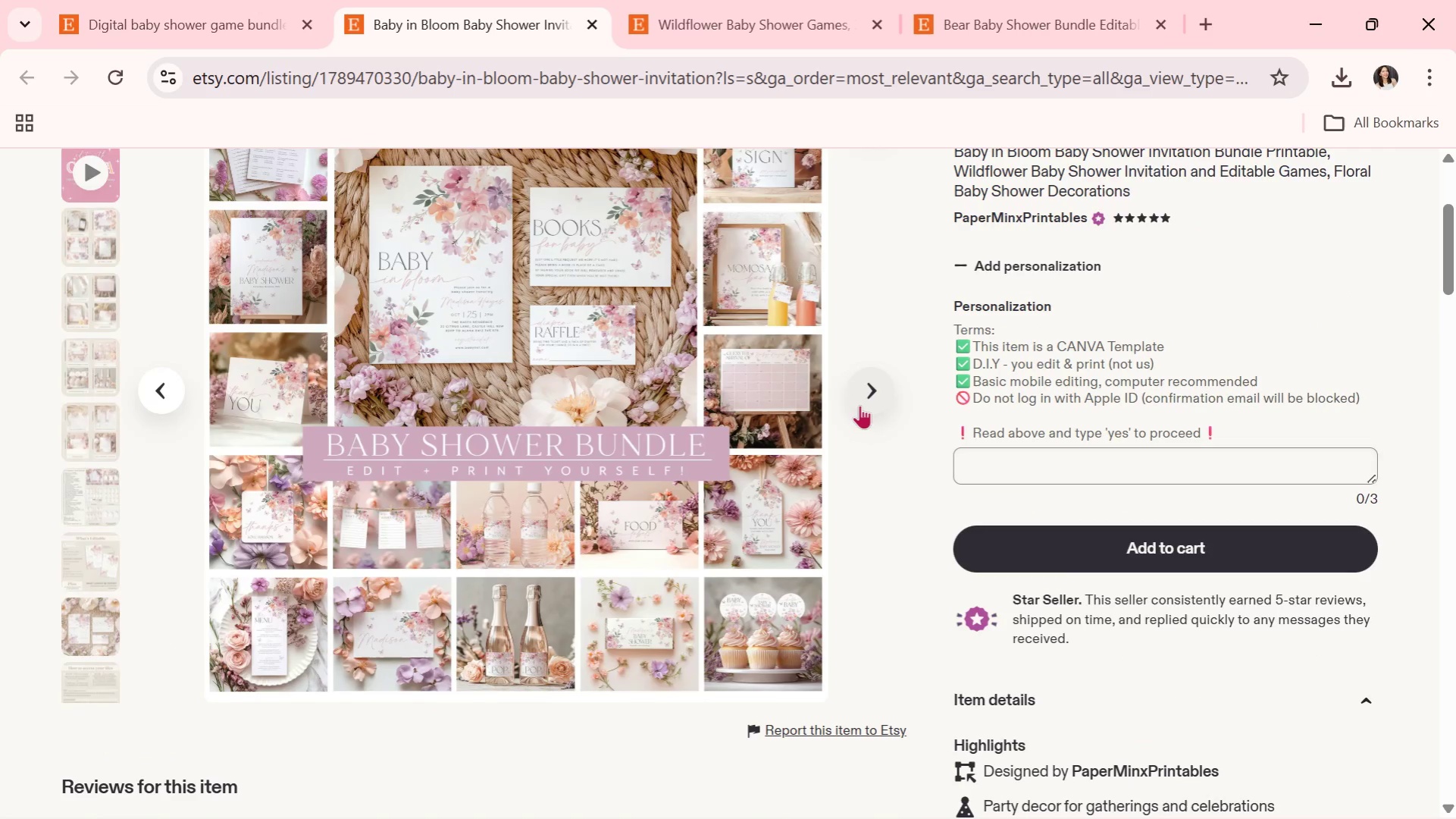 
left_click([861, 400])
 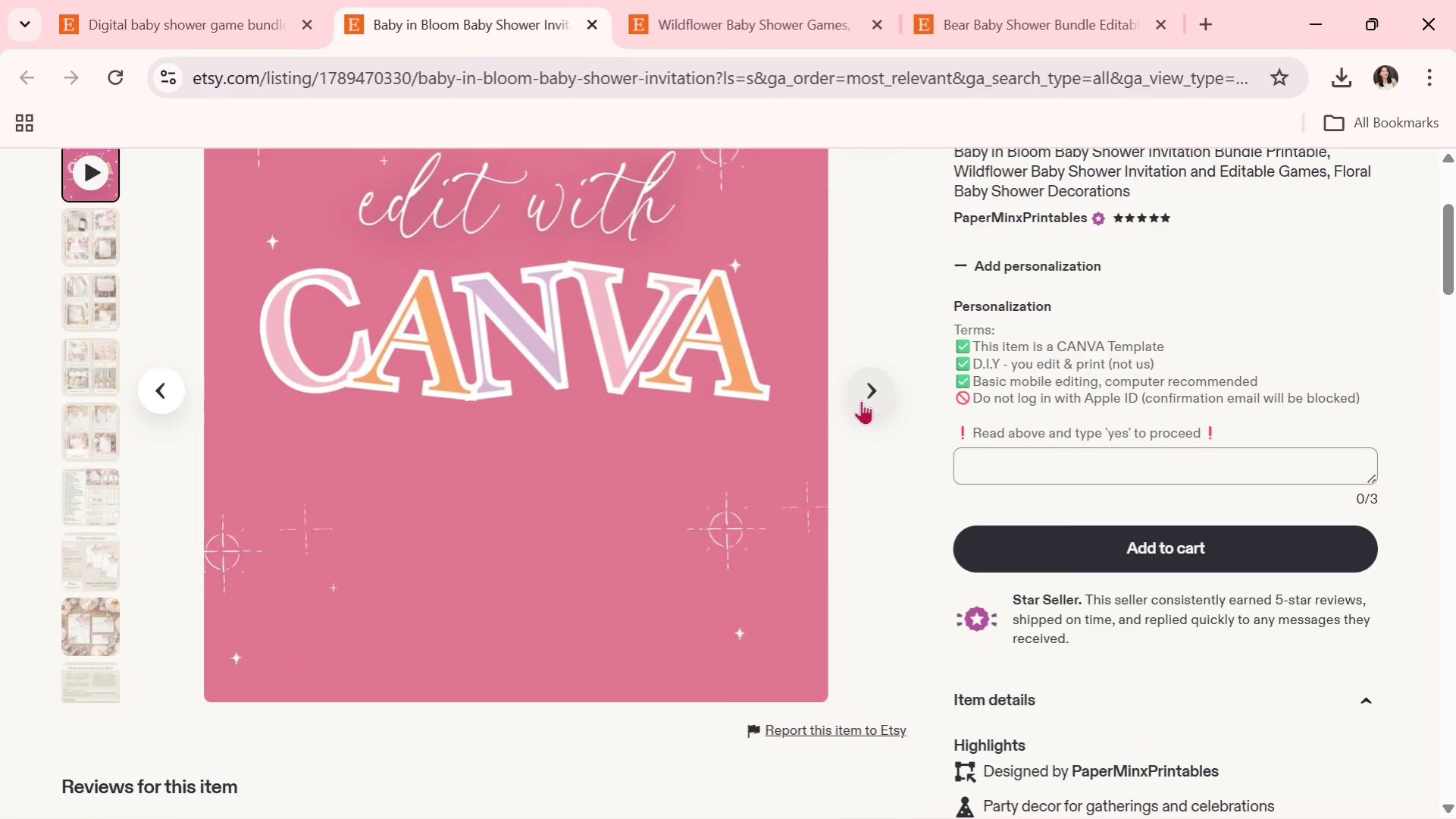 
wait(5.89)
 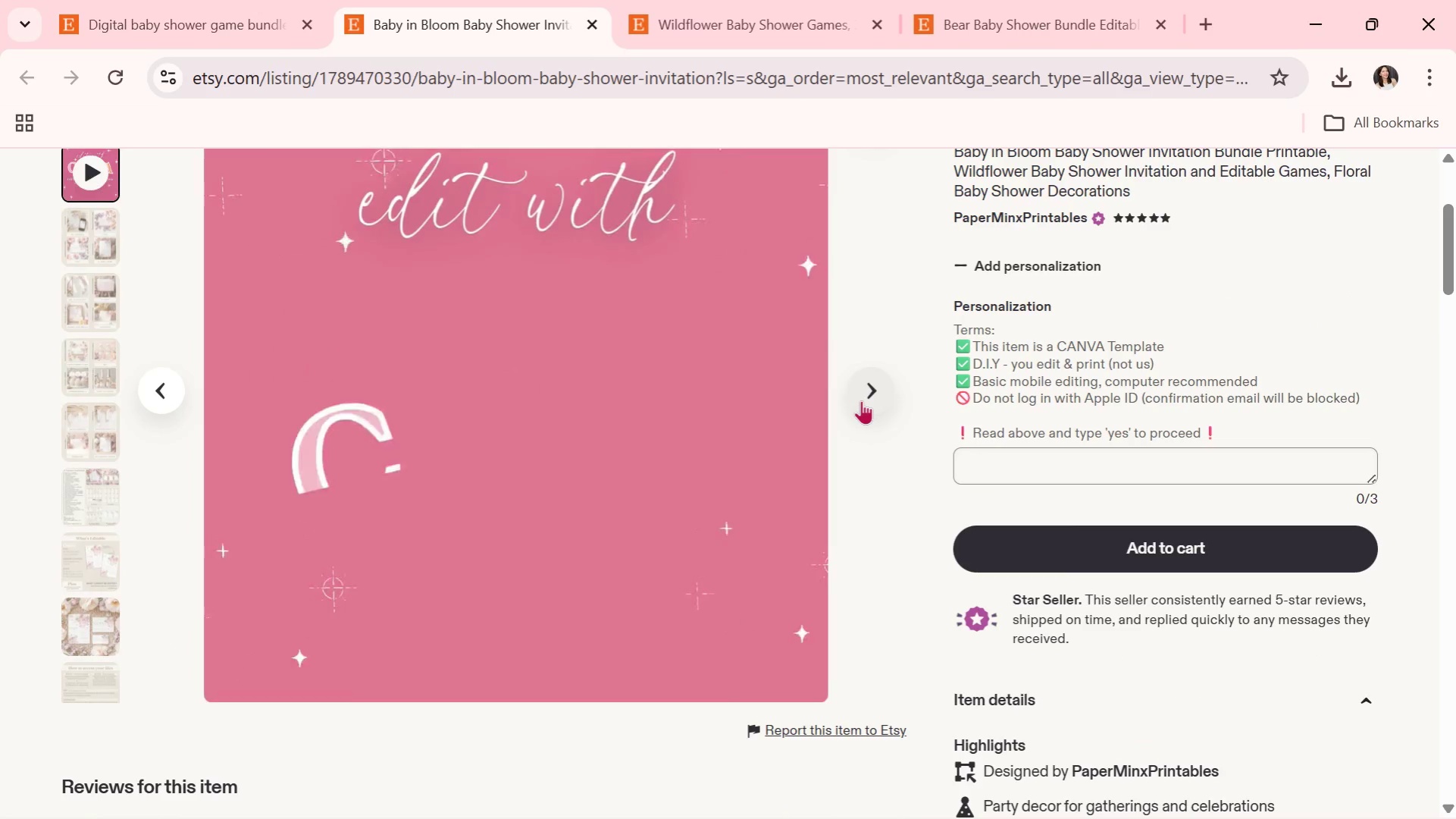 
left_click([861, 400])
 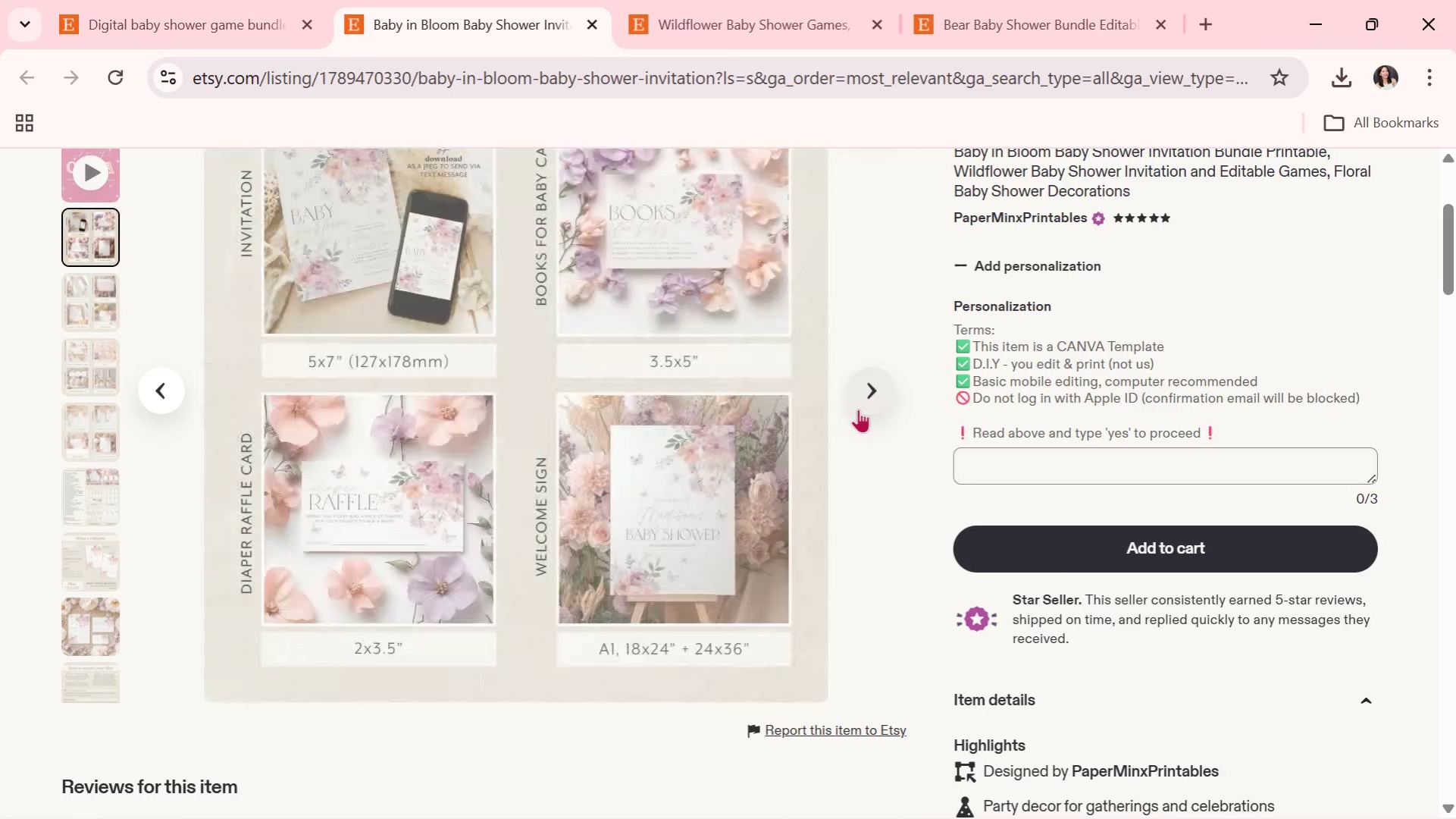 
scroll: coordinate [858, 409], scroll_direction: up, amount: 1.0
 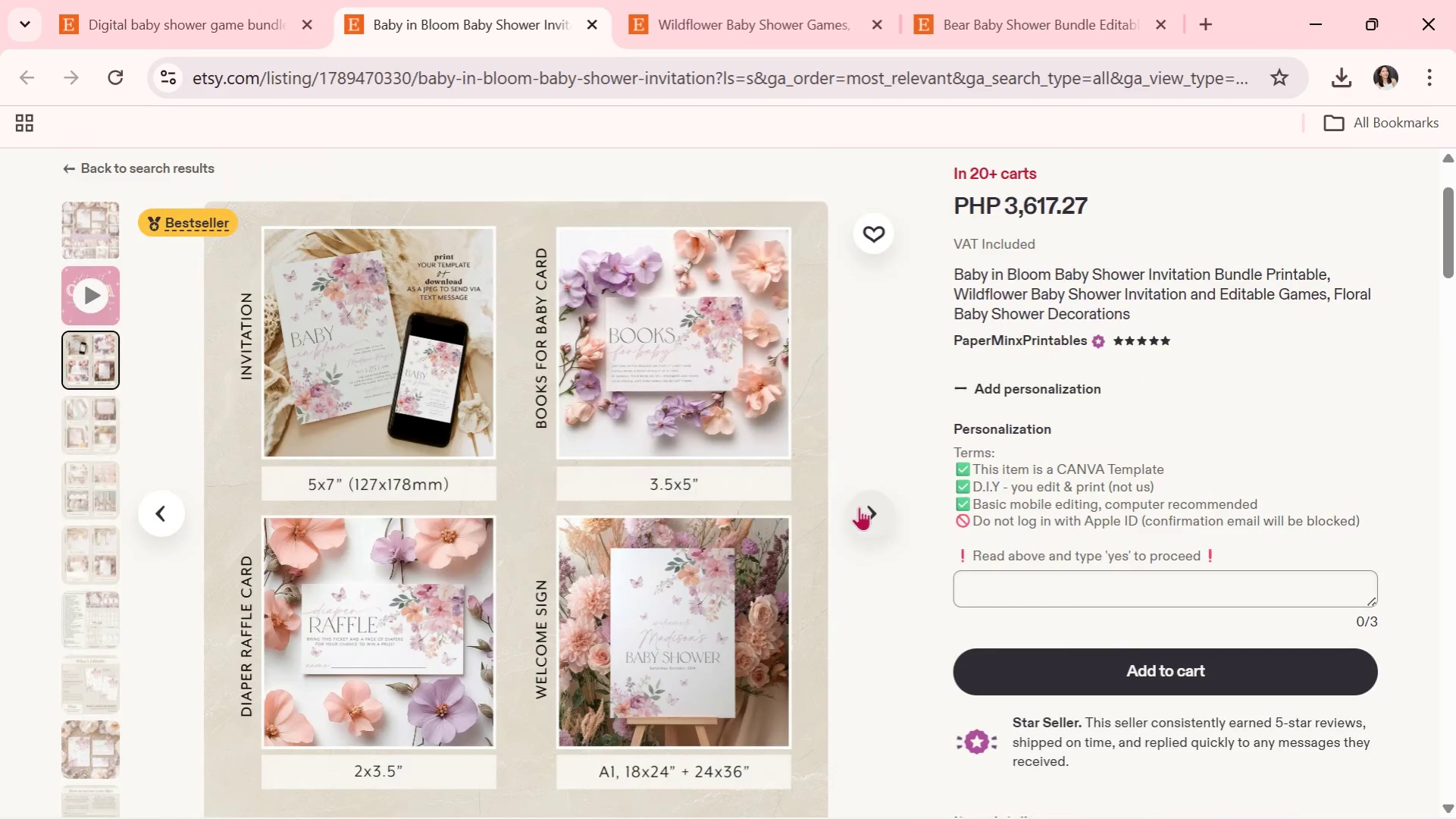 
wait(6.22)
 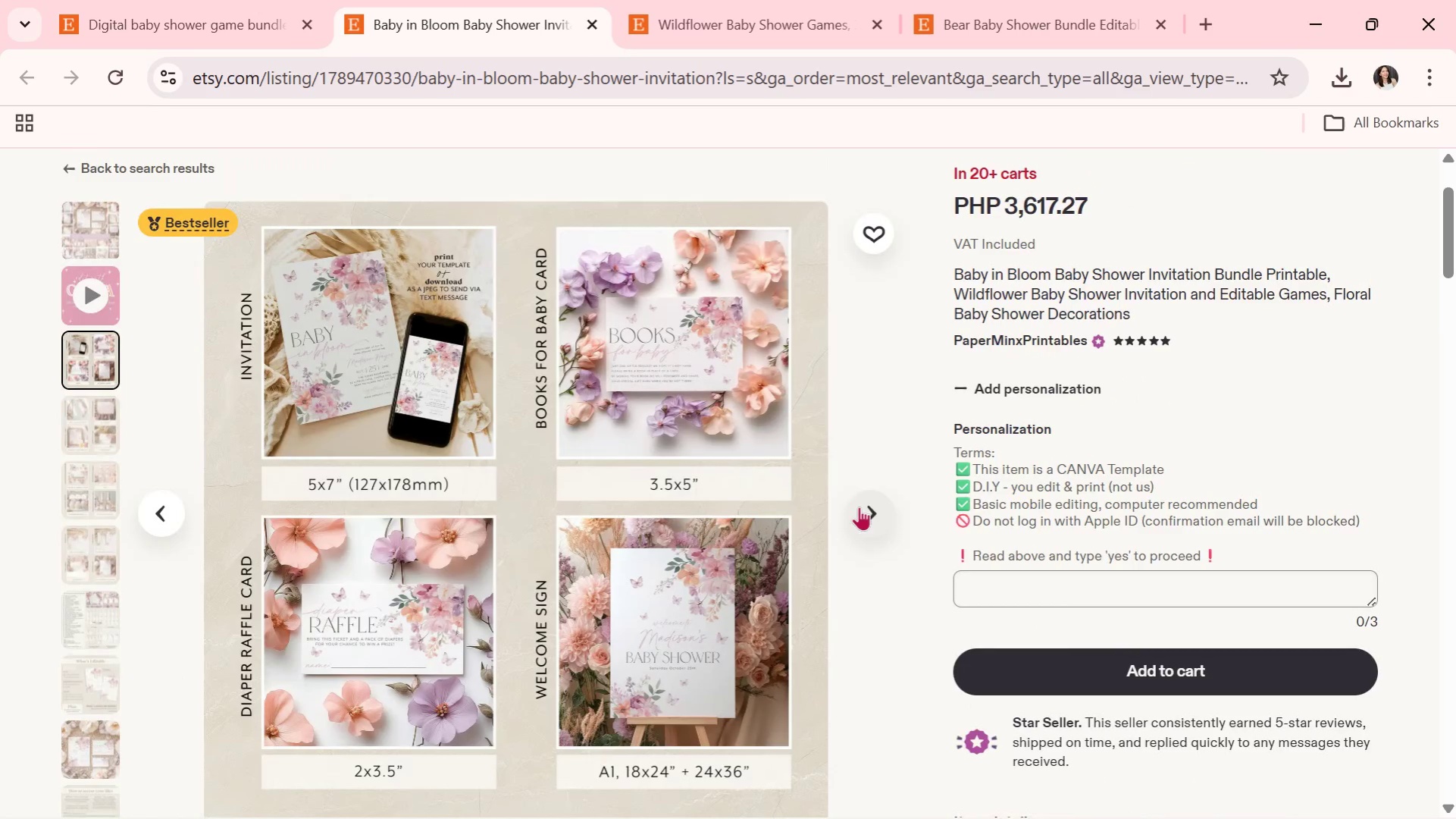 
left_click([859, 507])
 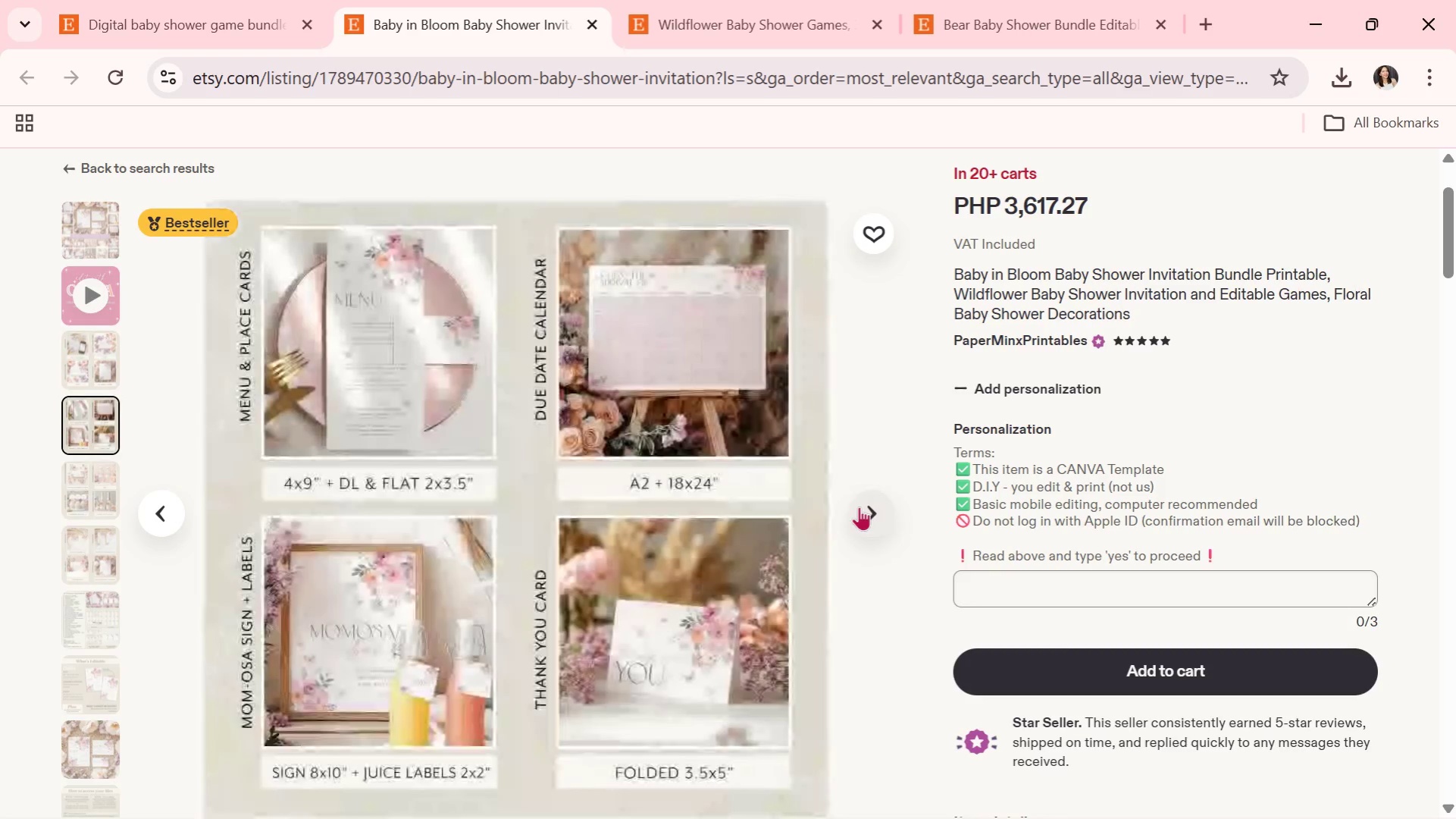 
wait(10.17)
 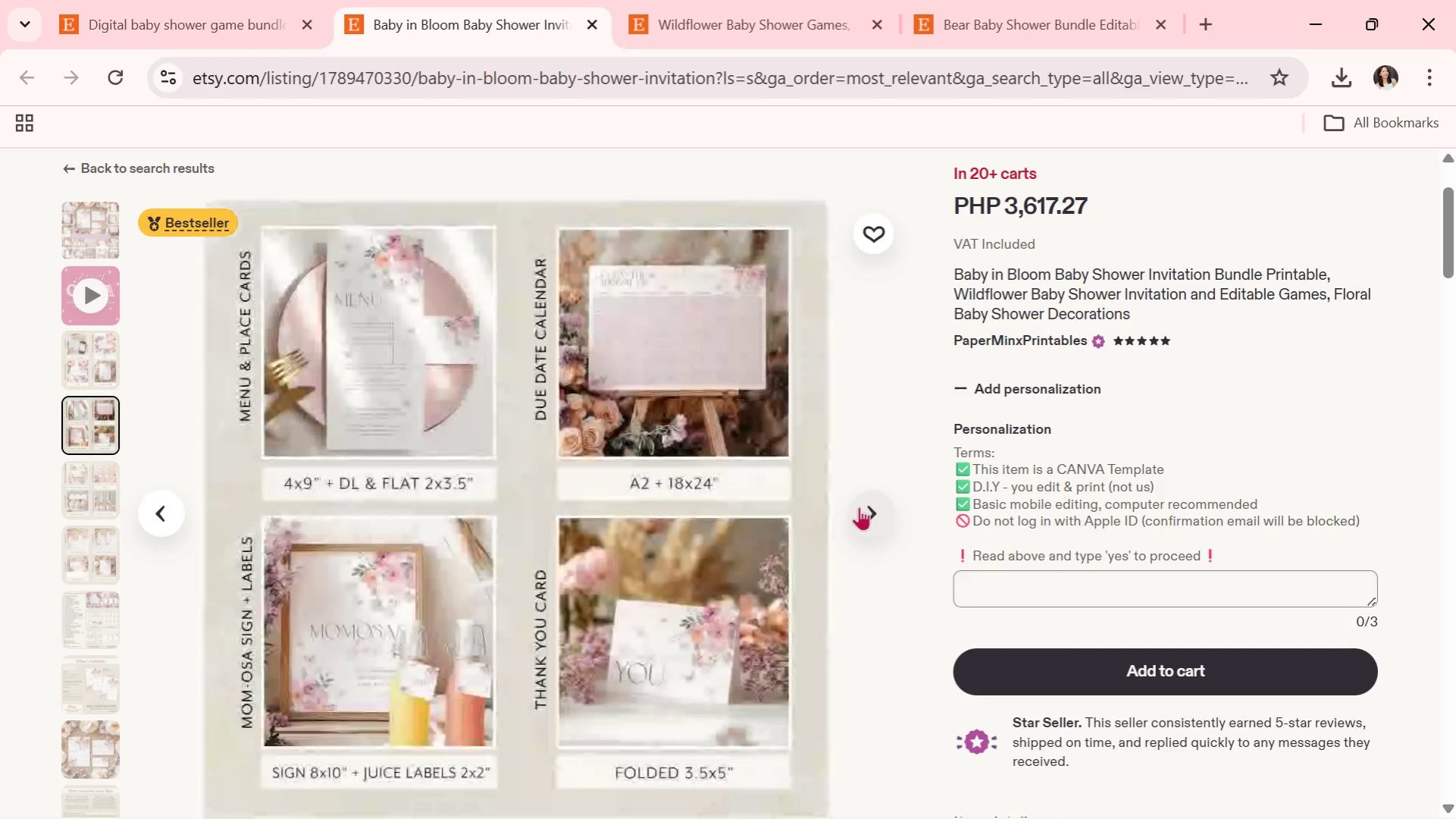 
left_click([859, 507])
 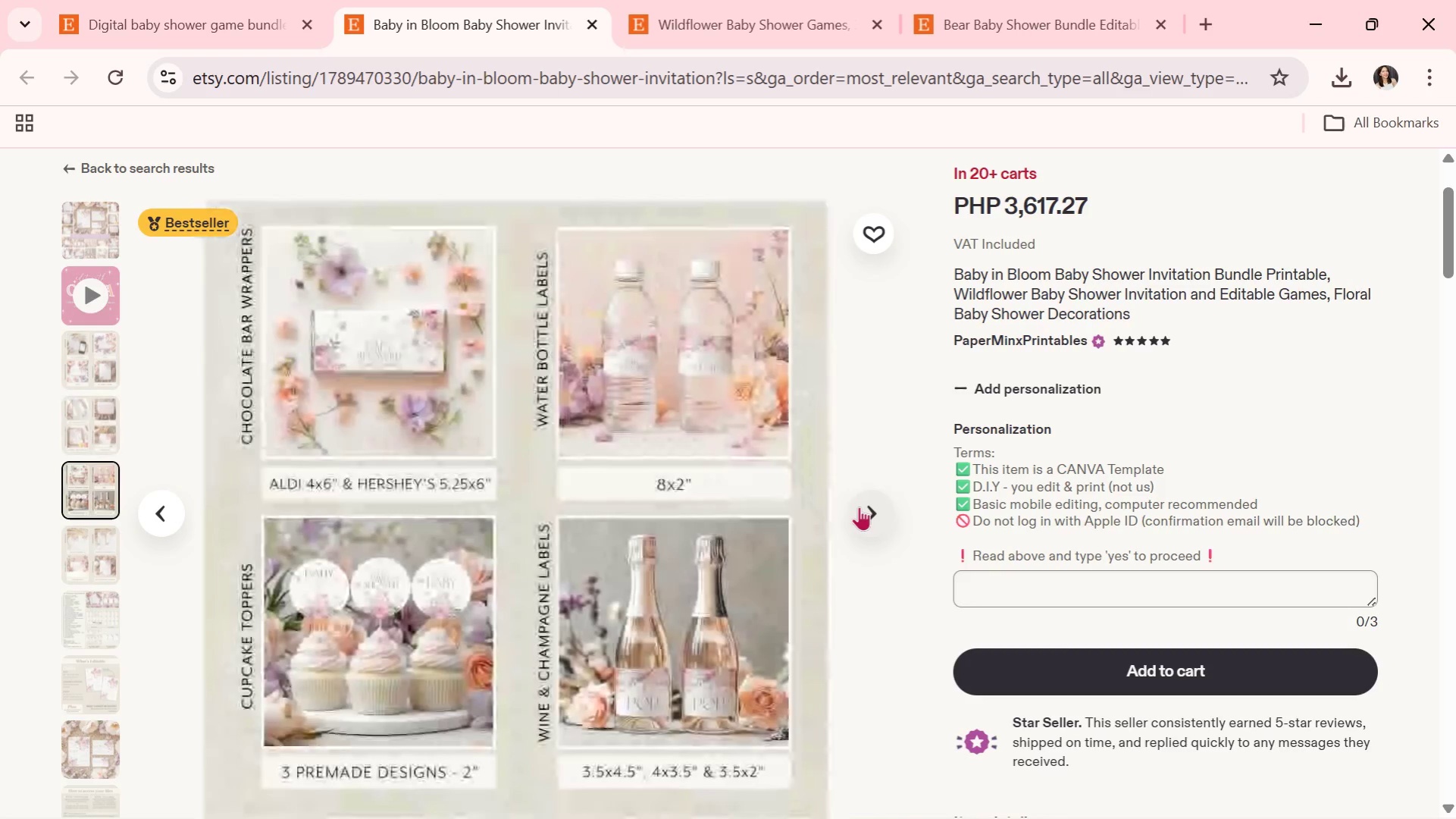 
wait(5.92)
 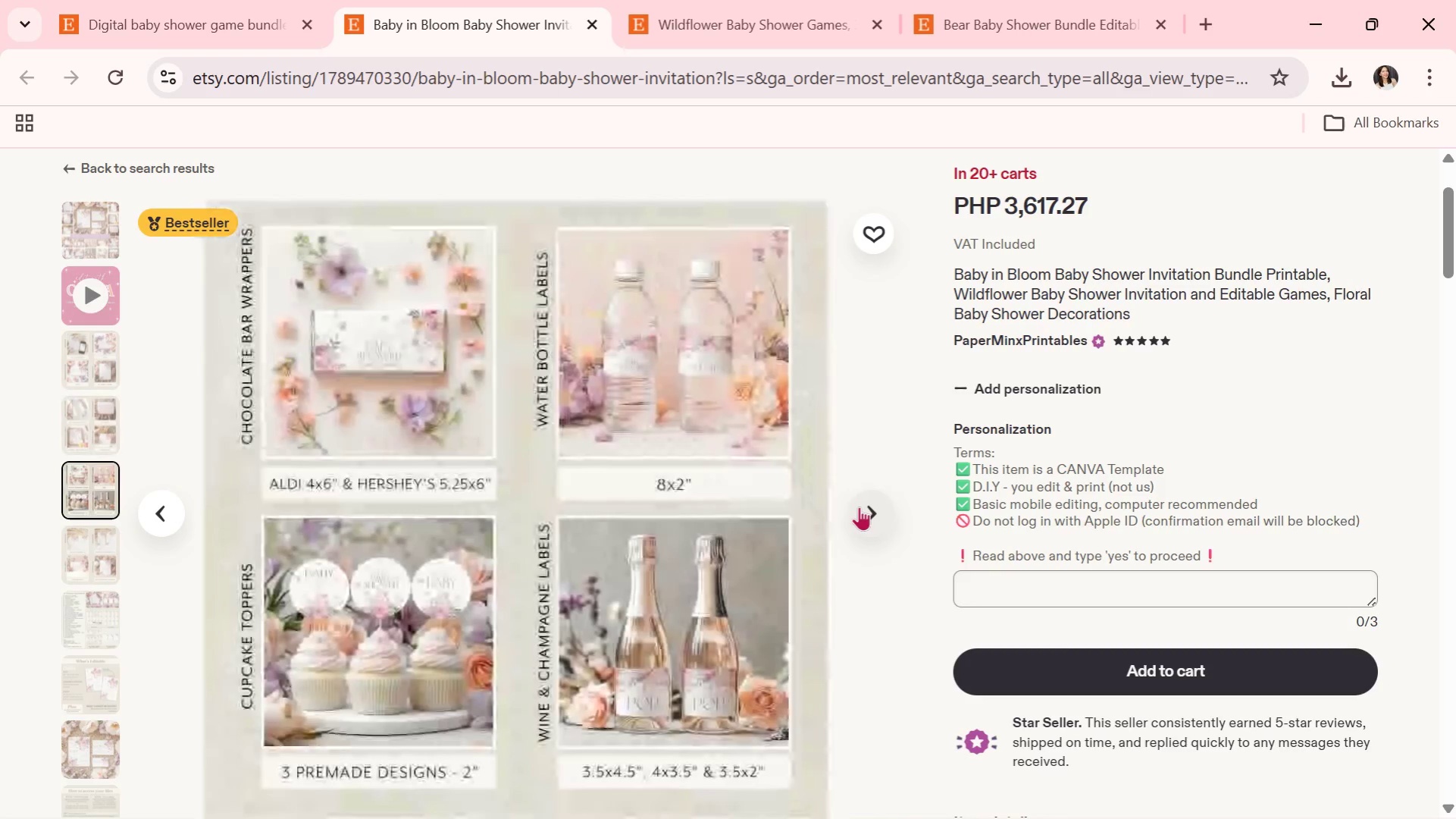 
left_click([859, 507])
 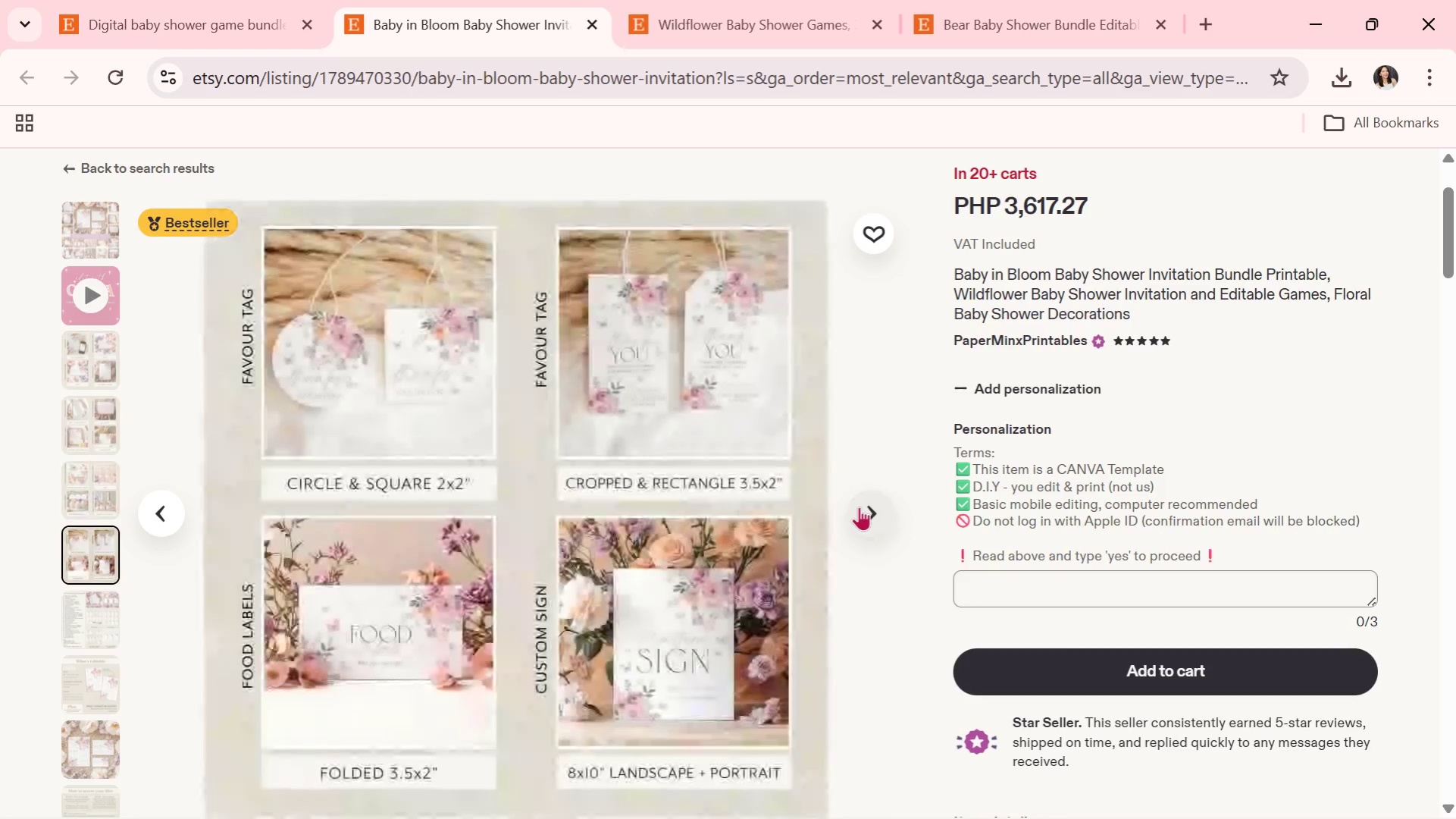 
wait(6.17)
 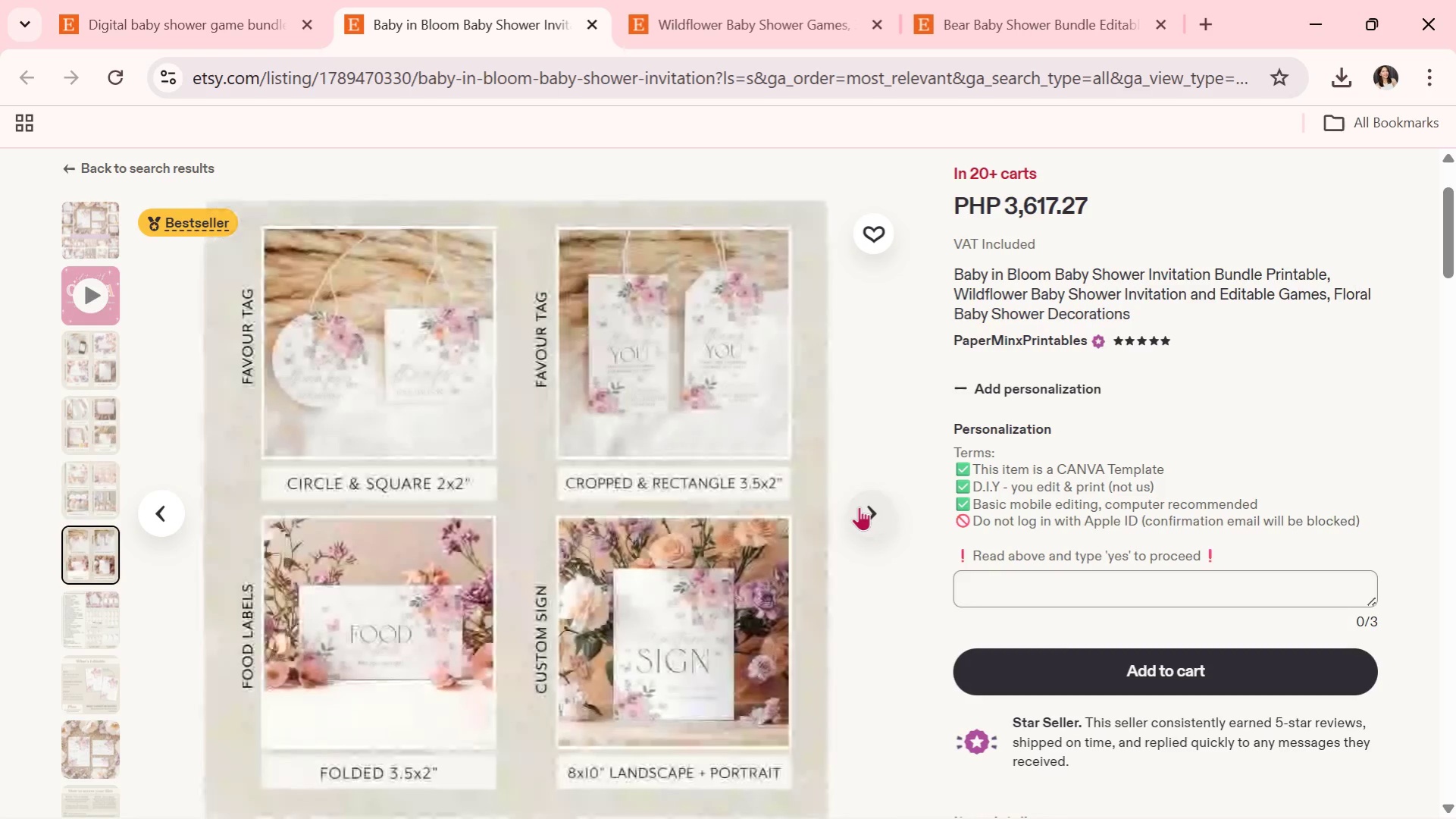 
left_click([859, 507])
 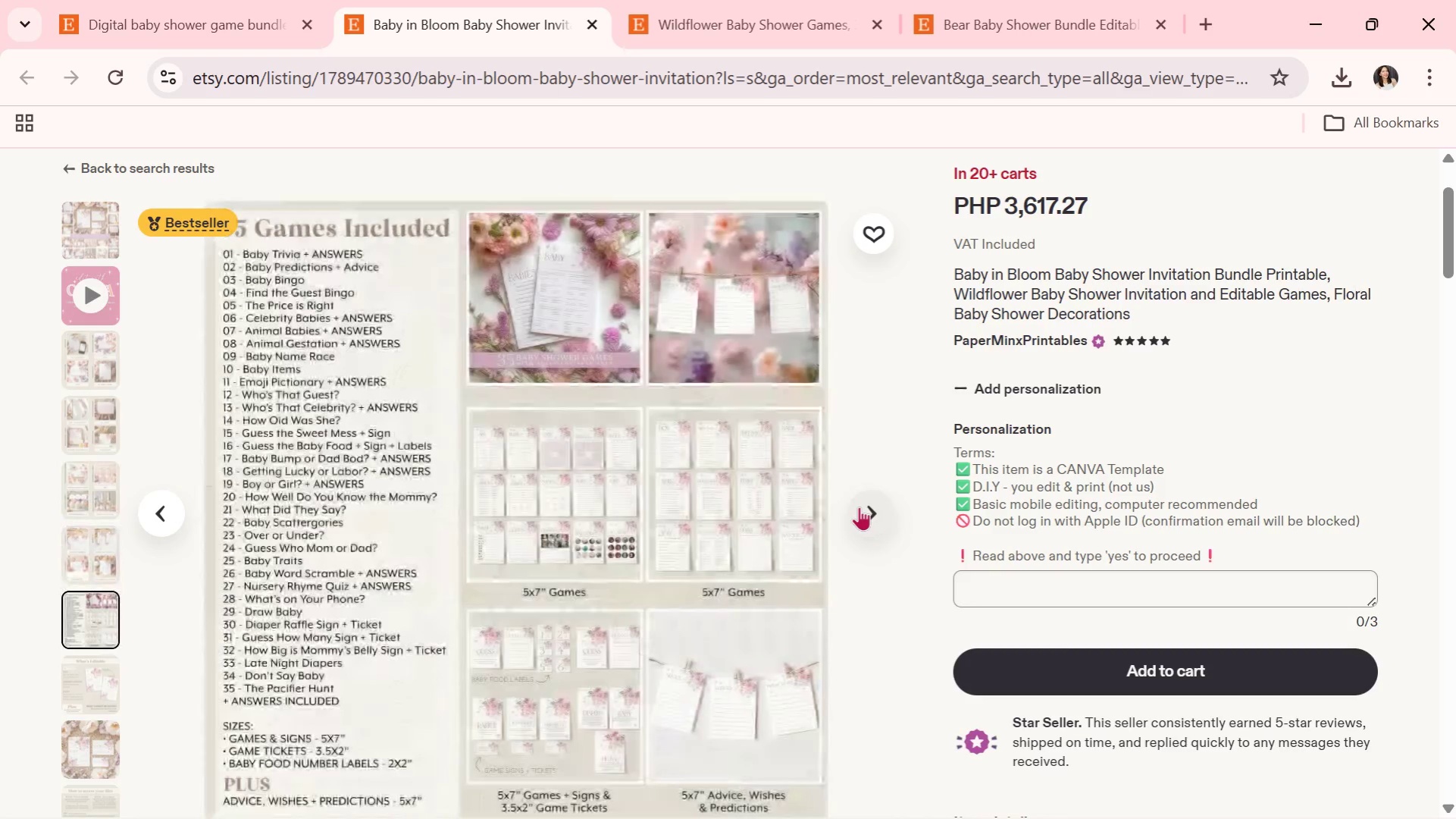 
wait(11.52)
 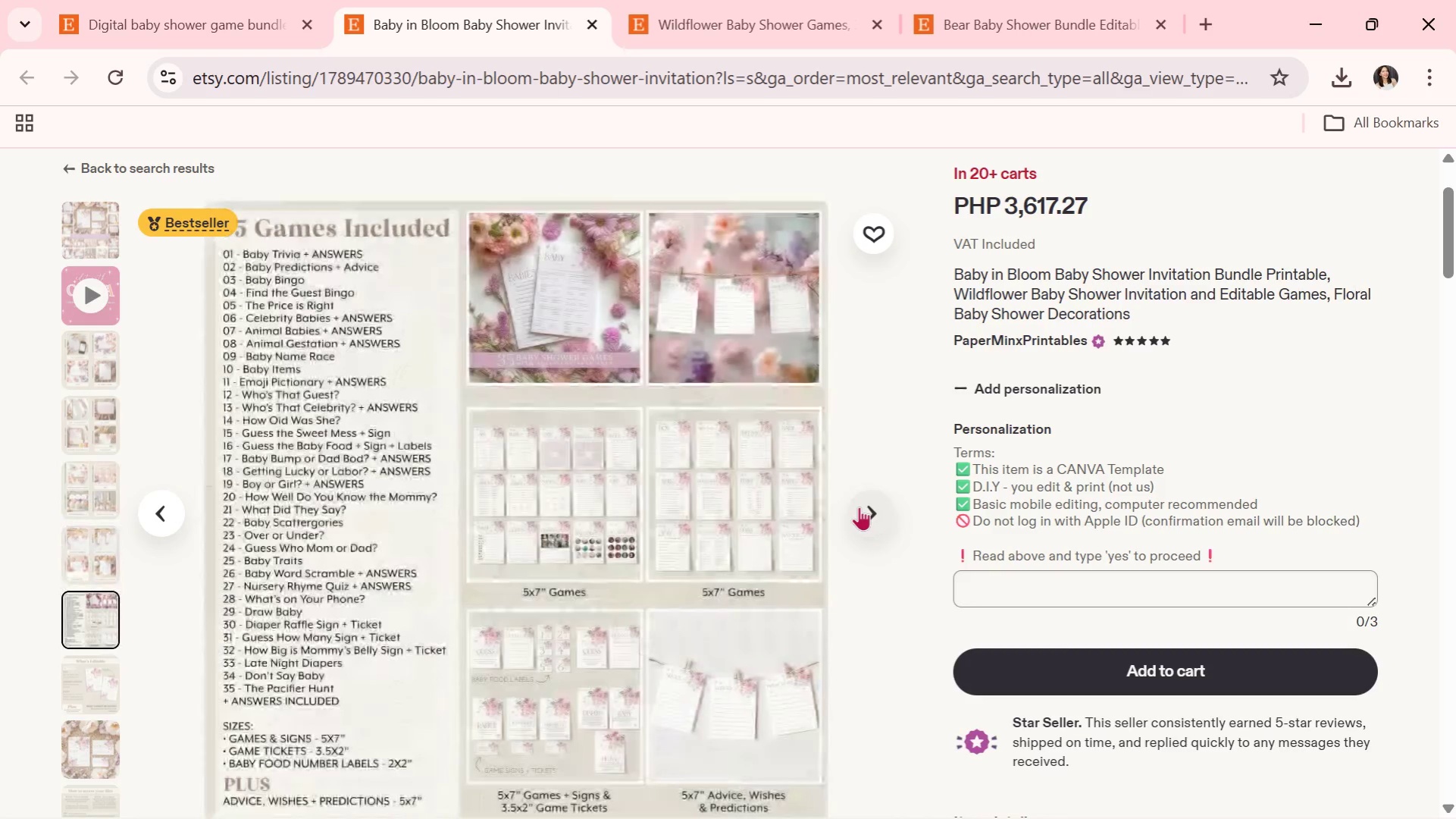 
left_click([307, 0])
 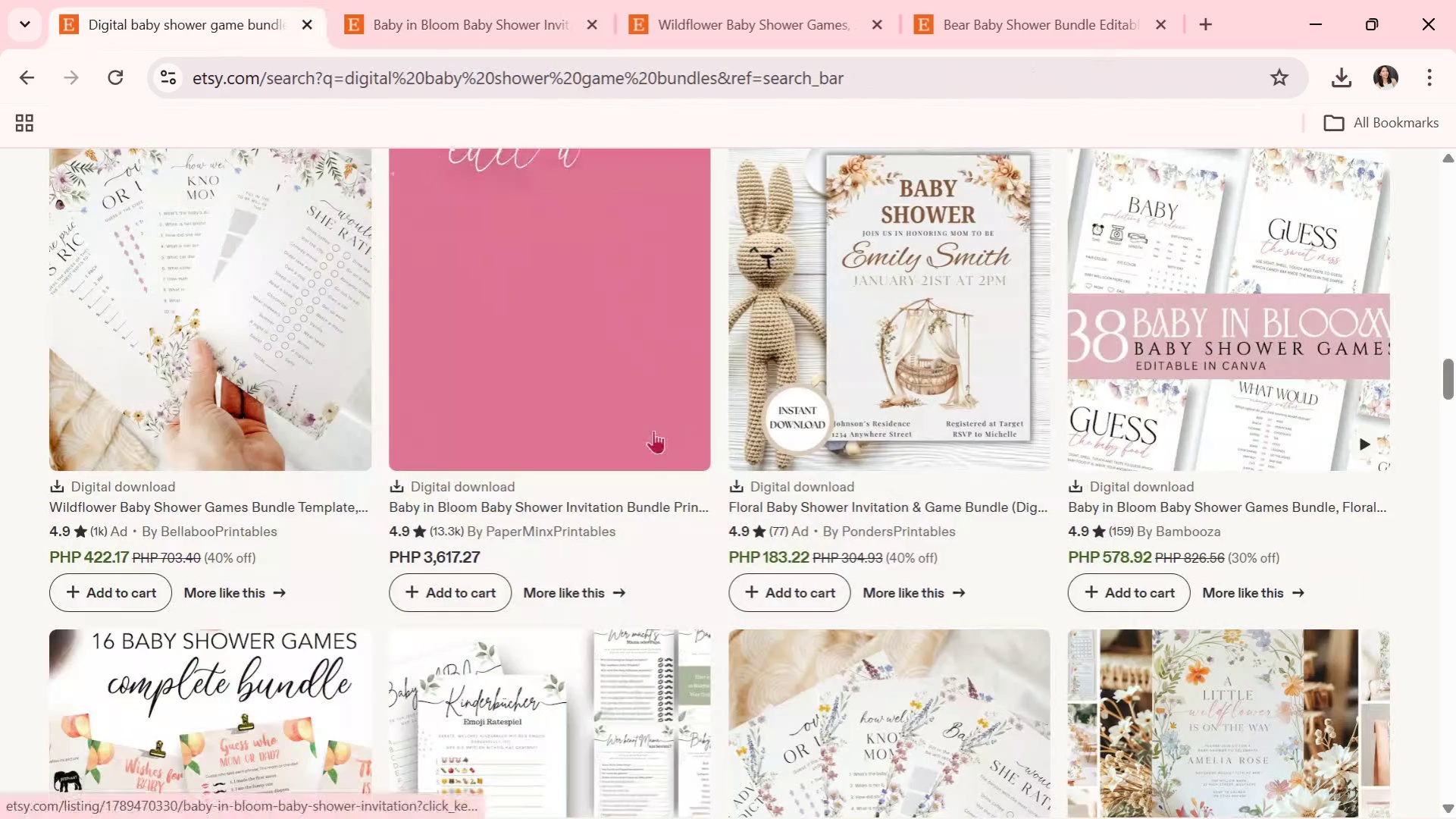 
scroll: coordinate [653, 434], scroll_direction: down, amount: 1.0
 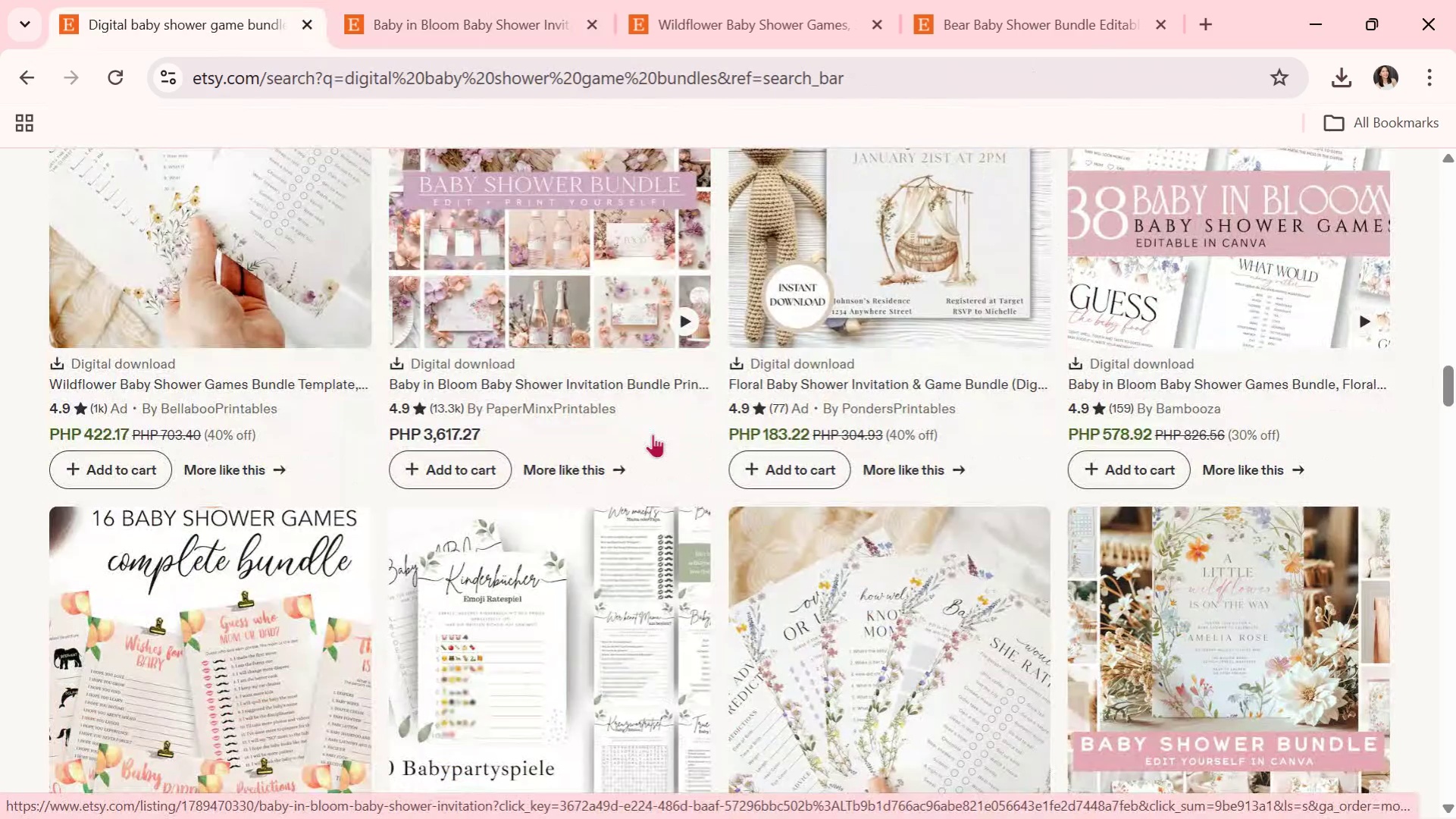 
wait(5.48)
 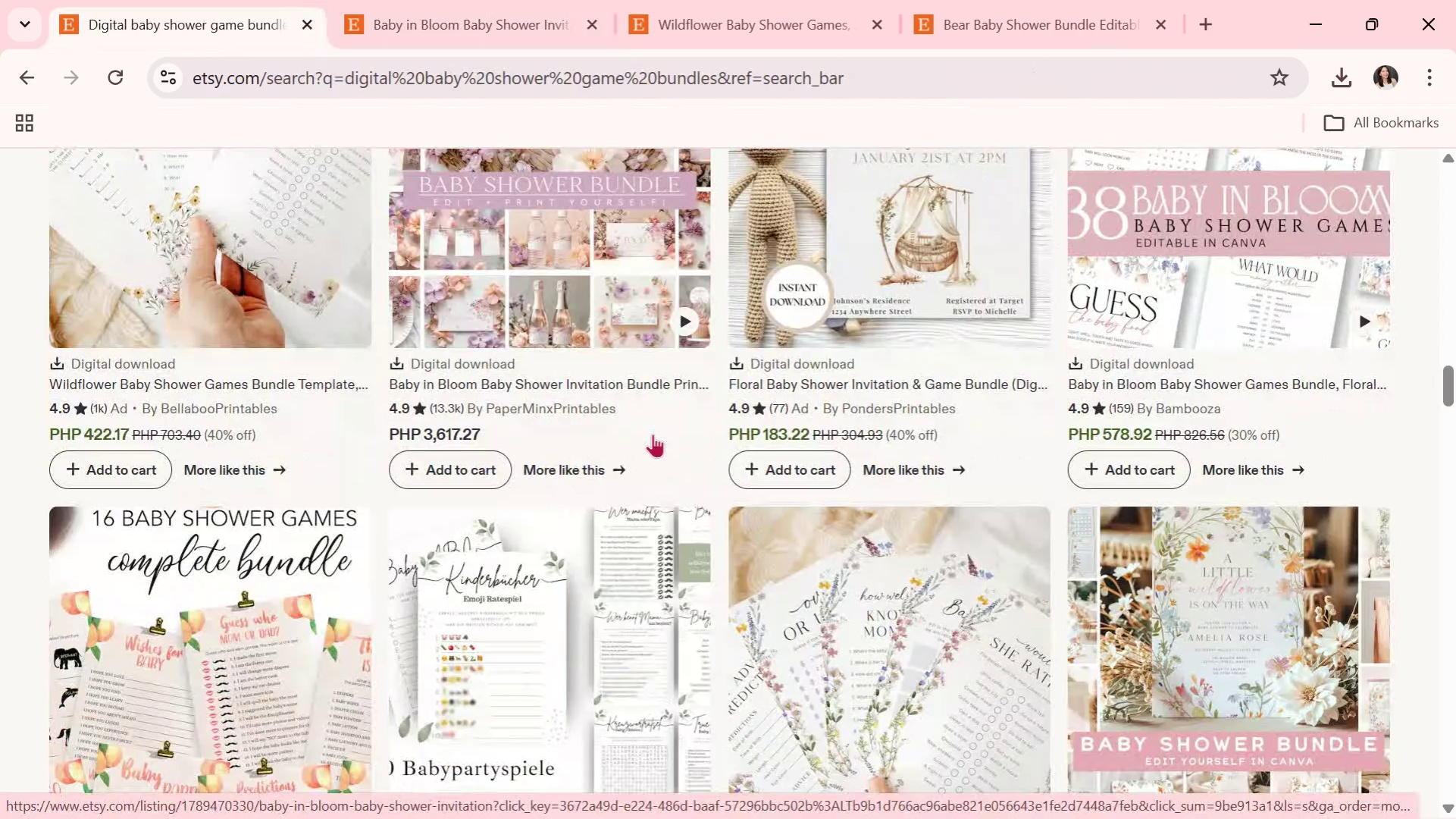 
scroll: coordinate [637, 522], scroll_direction: down, amount: 2.0
 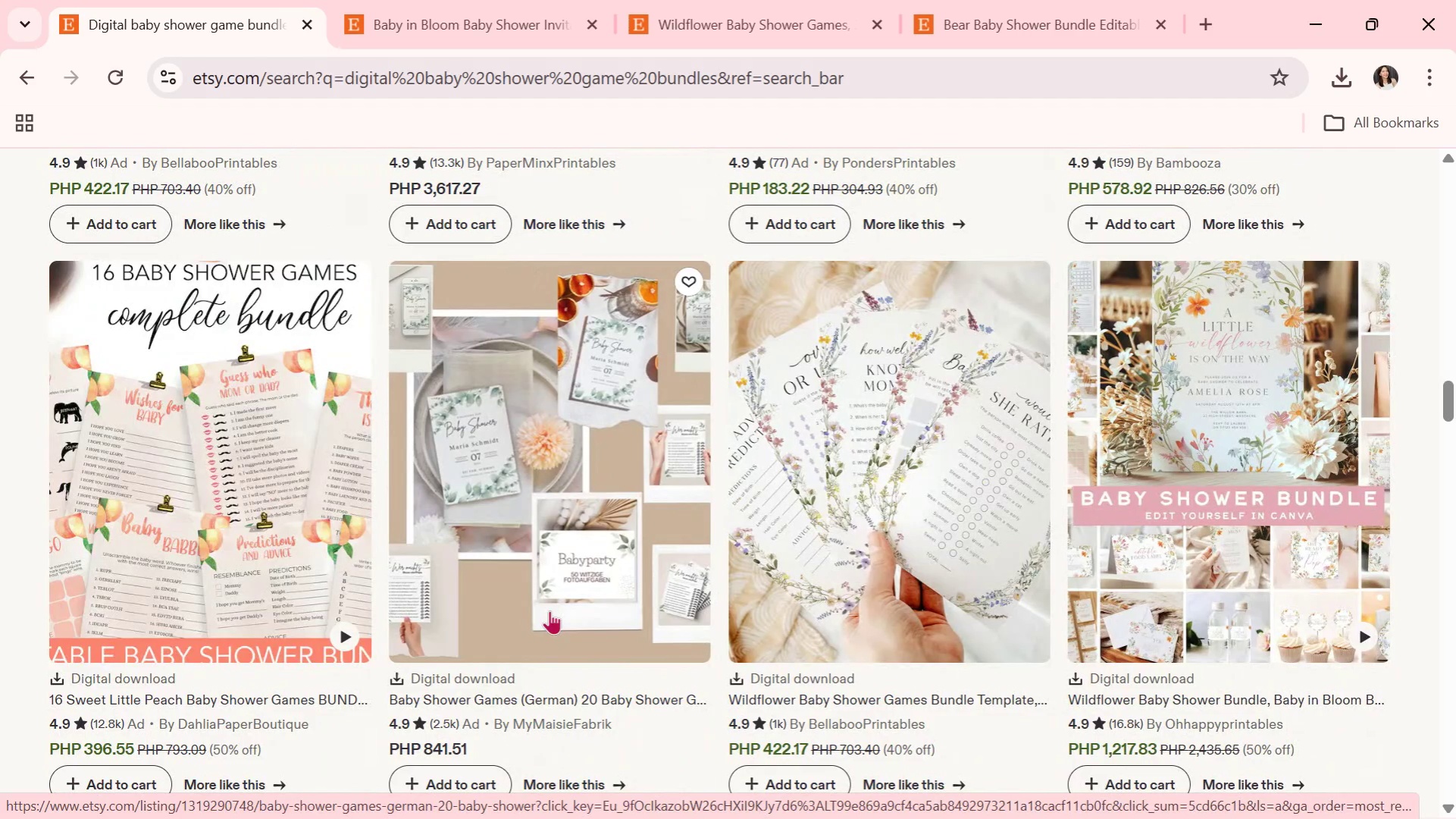 
wait(6.75)
 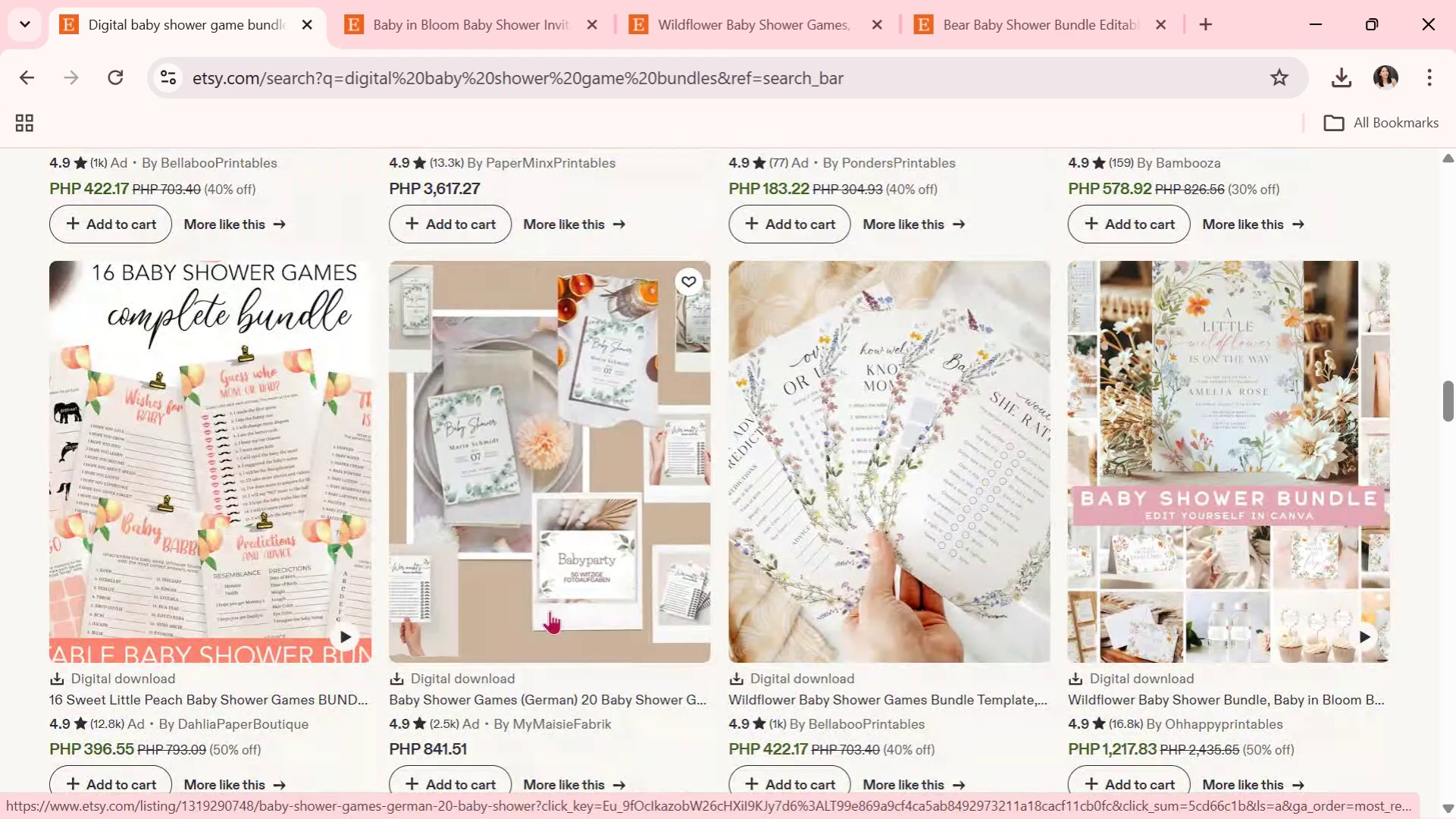 
scroll: coordinate [478, 646], scroll_direction: down, amount: 1.0
 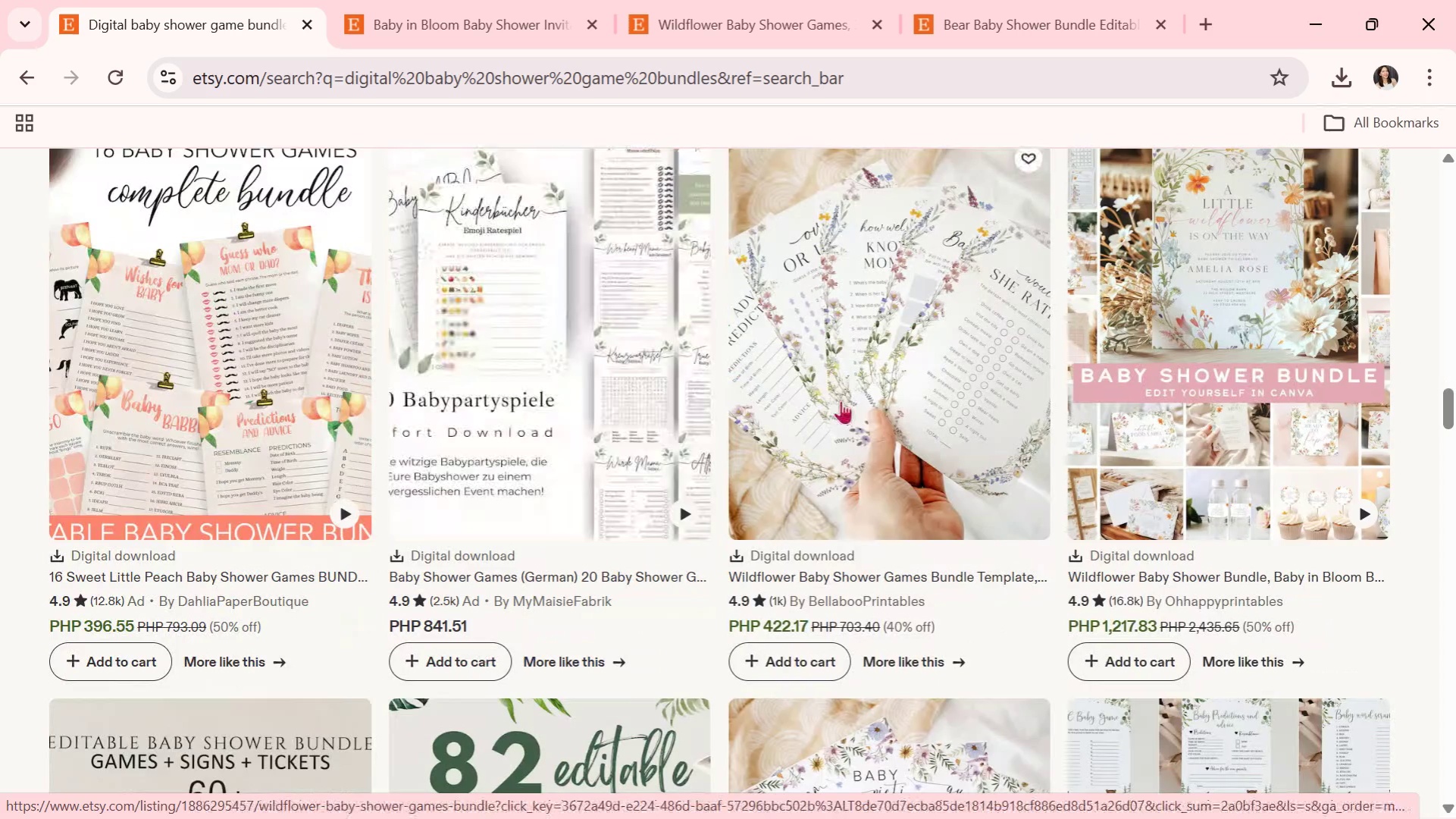 
left_click([841, 400])
 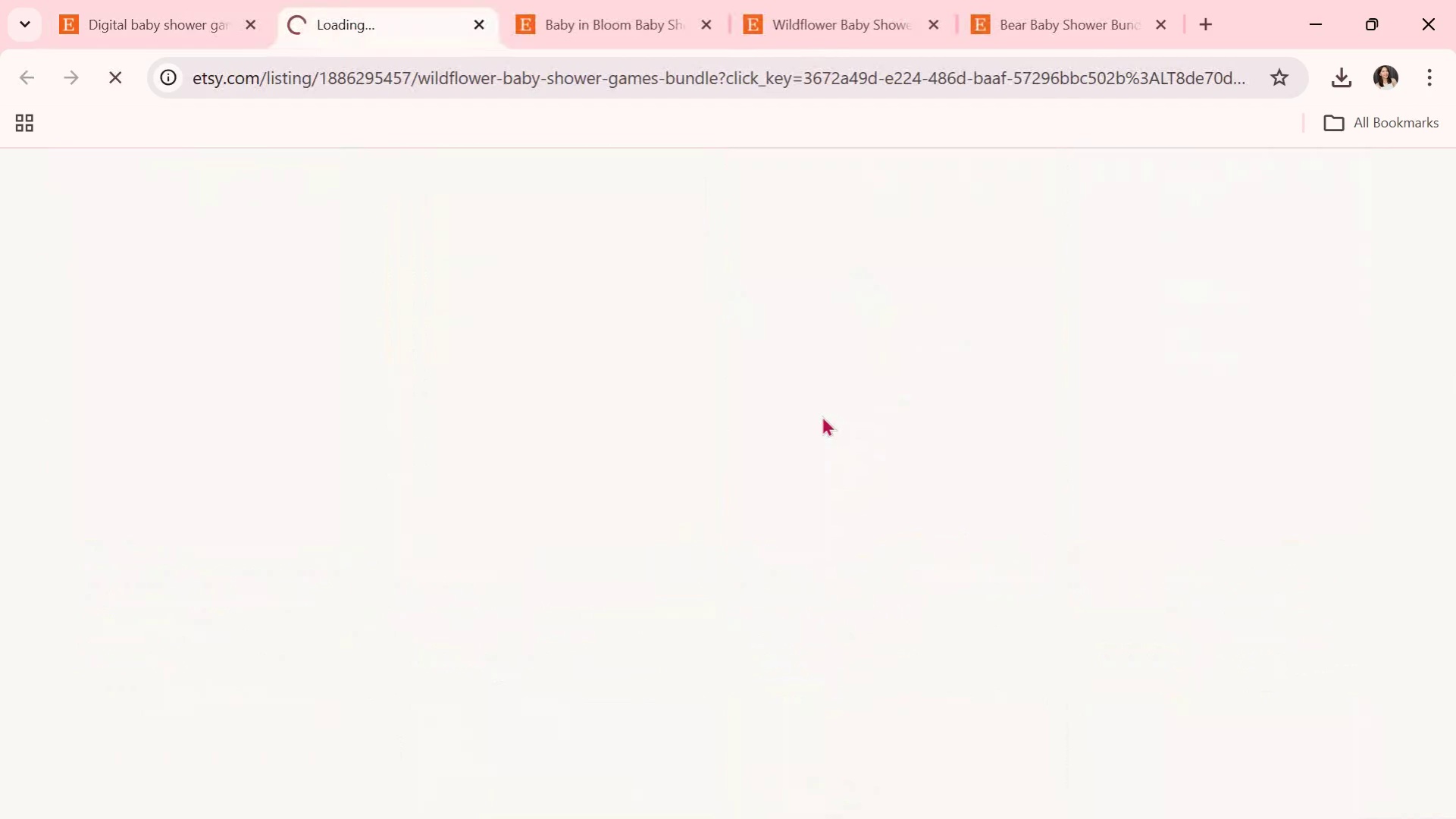 
mouse_move([552, 567])
 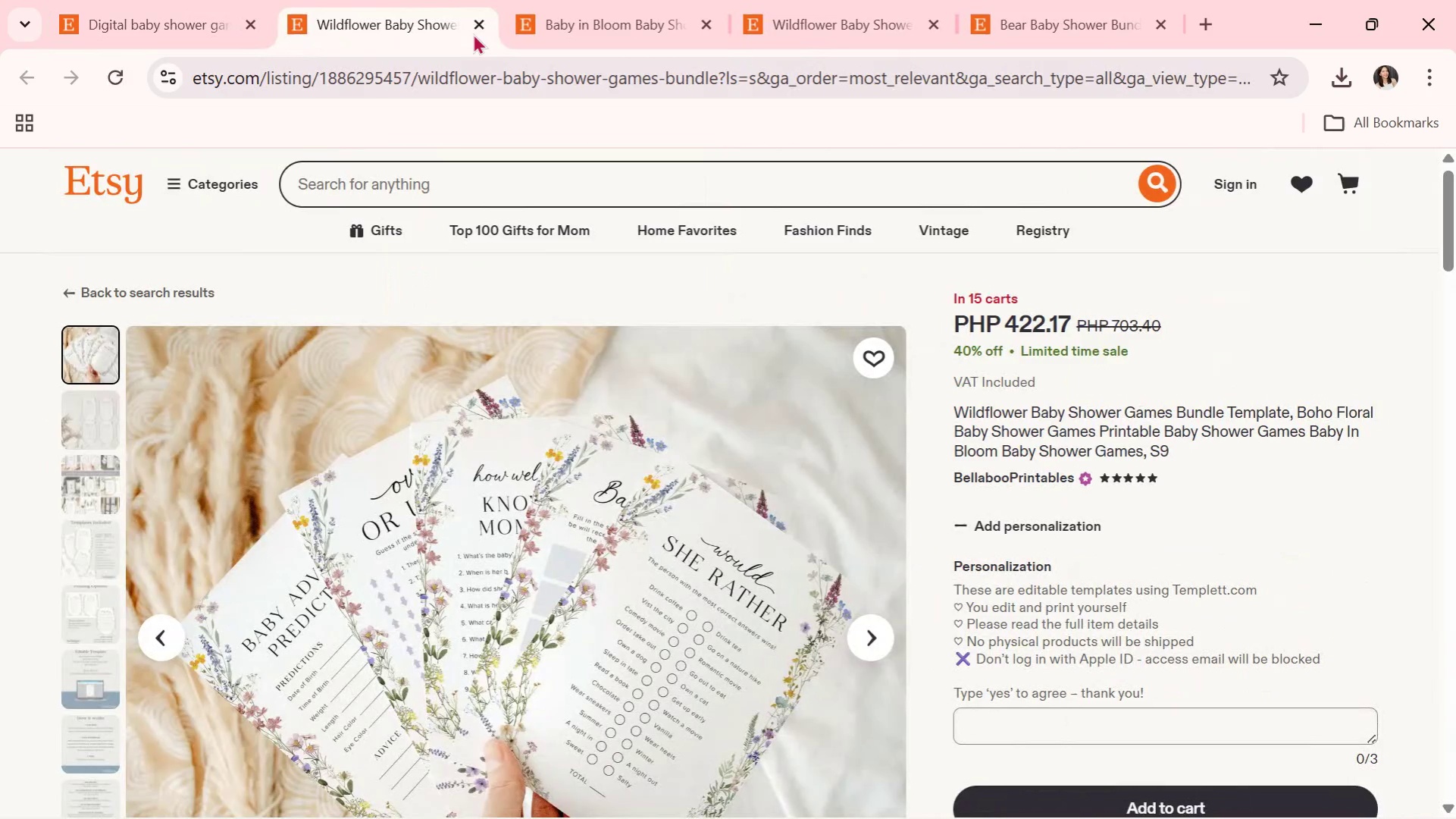 
left_click([473, 24])
 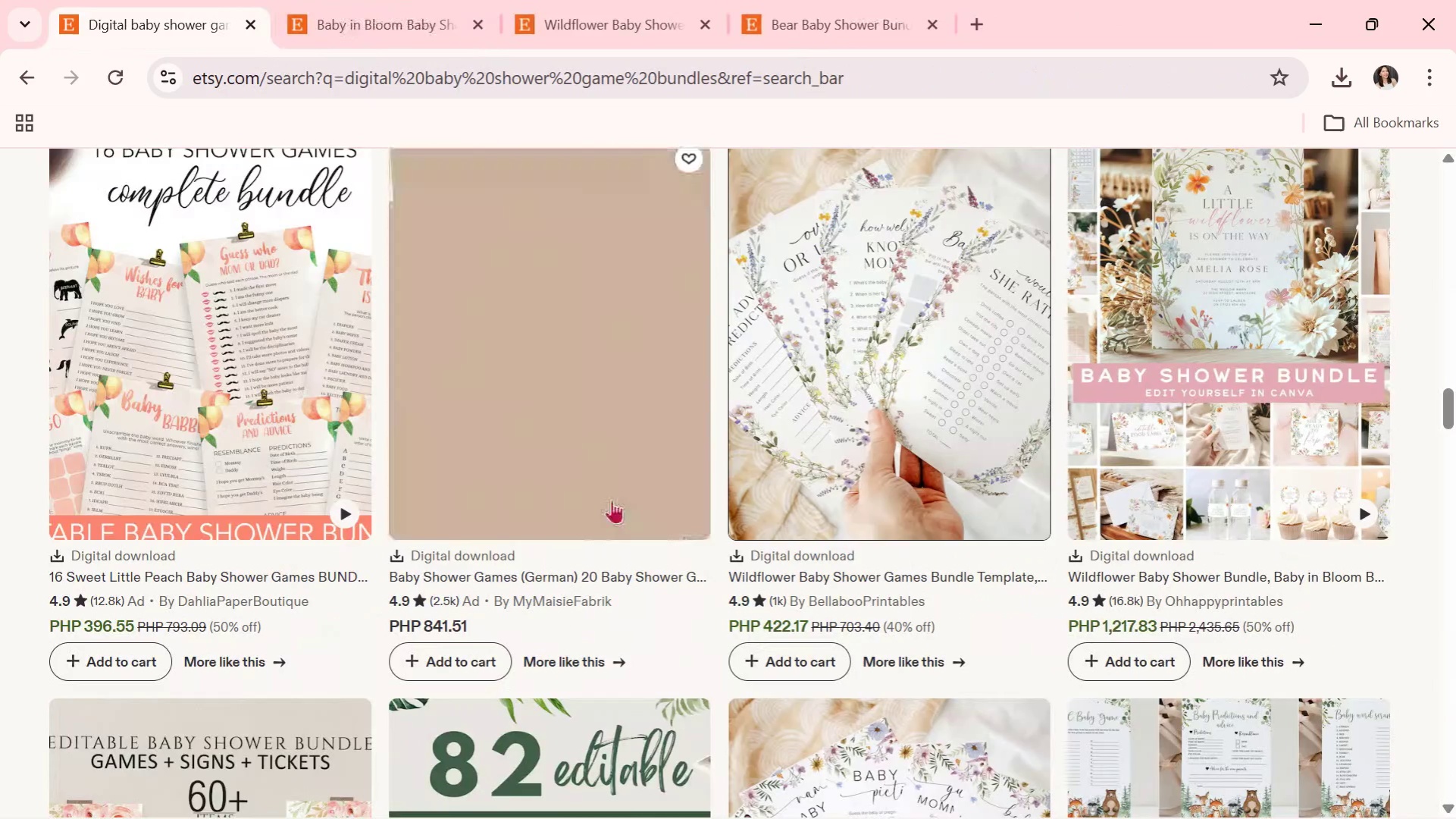 
scroll: coordinate [612, 500], scroll_direction: down, amount: 3.0
 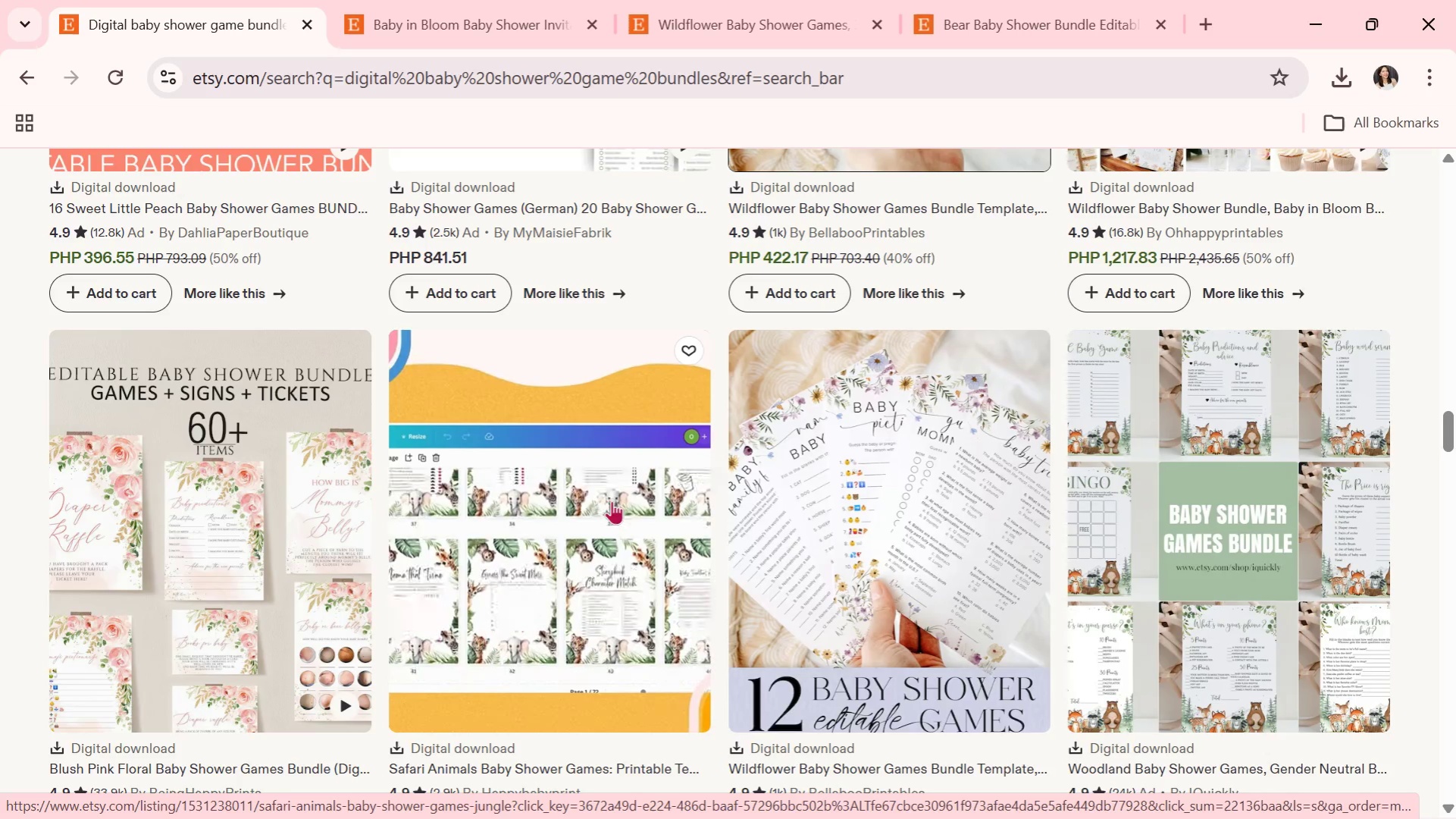 
wait(7.48)
 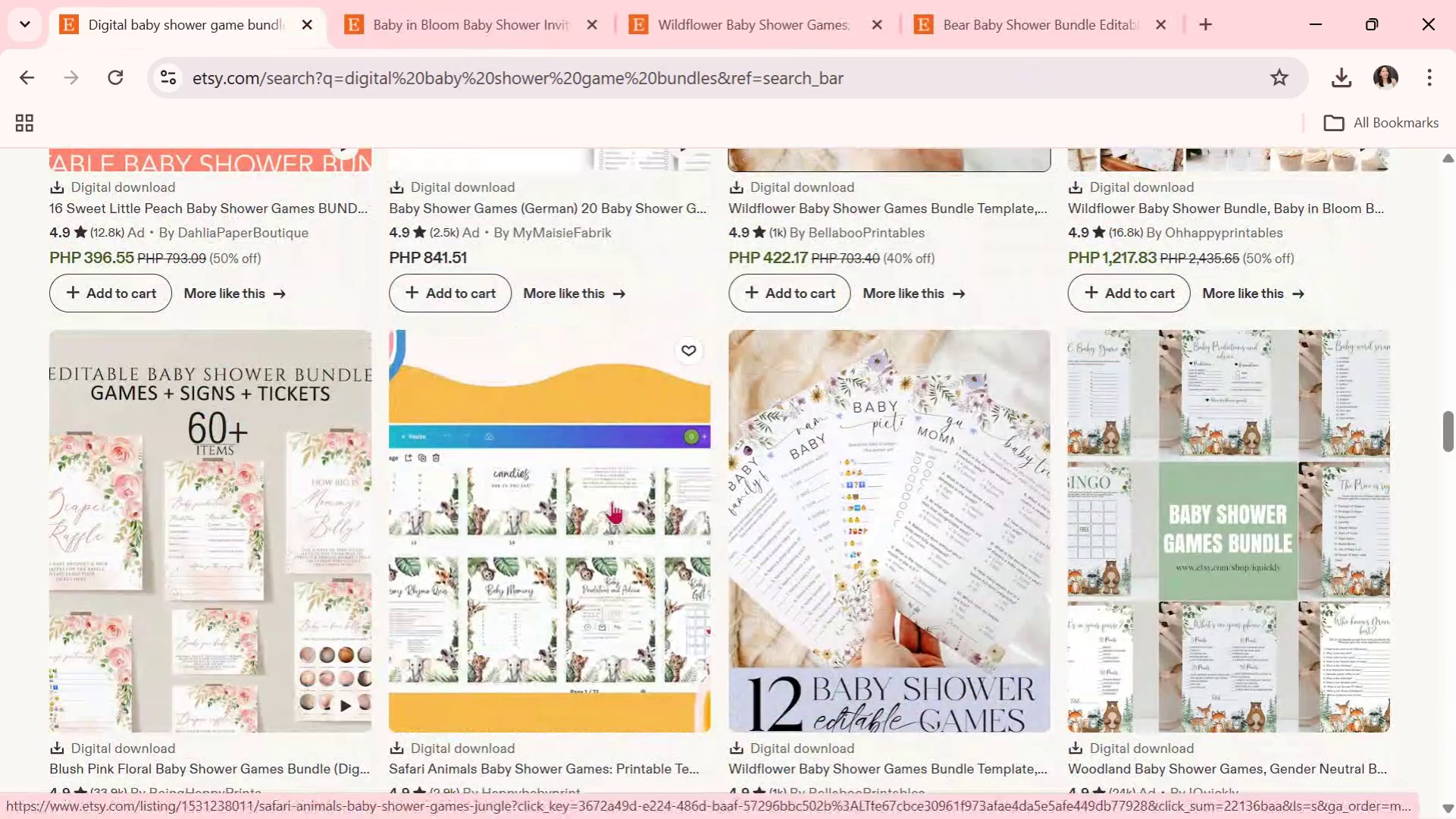 
scroll: coordinate [612, 500], scroll_direction: down, amount: 4.0
 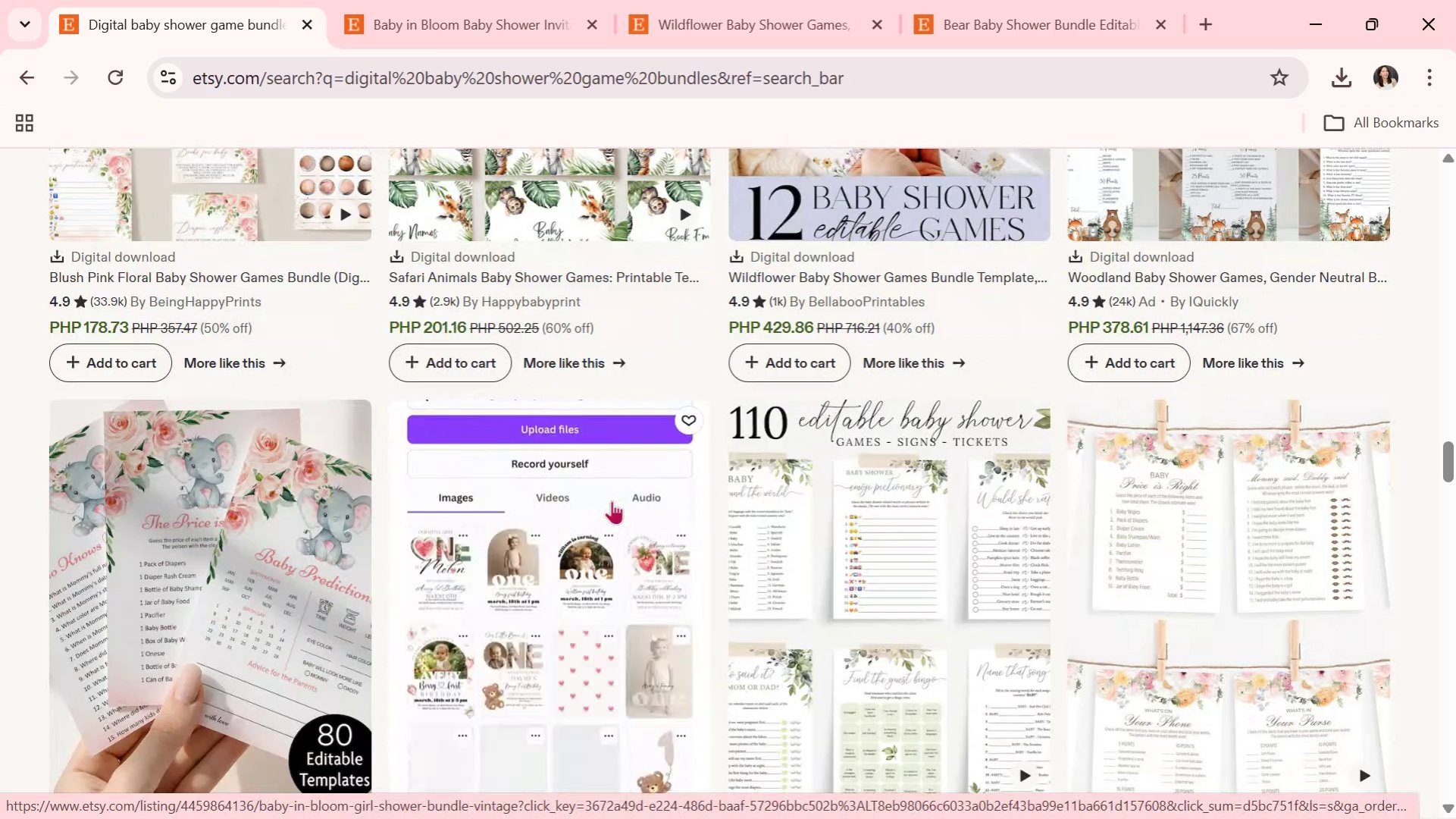 
wait(7.62)
 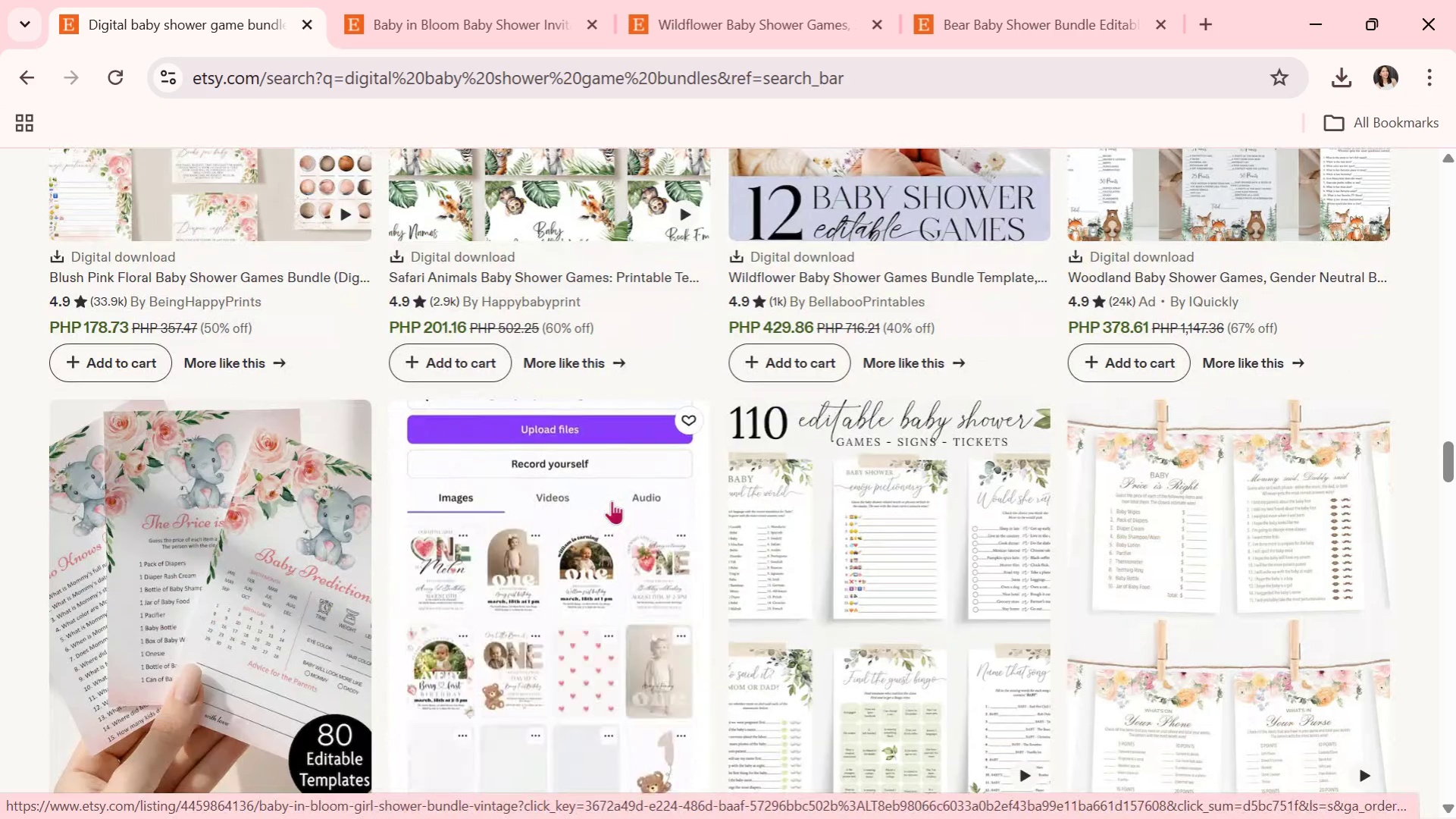 
scroll: coordinate [618, 700], scroll_direction: down, amount: 5.0
 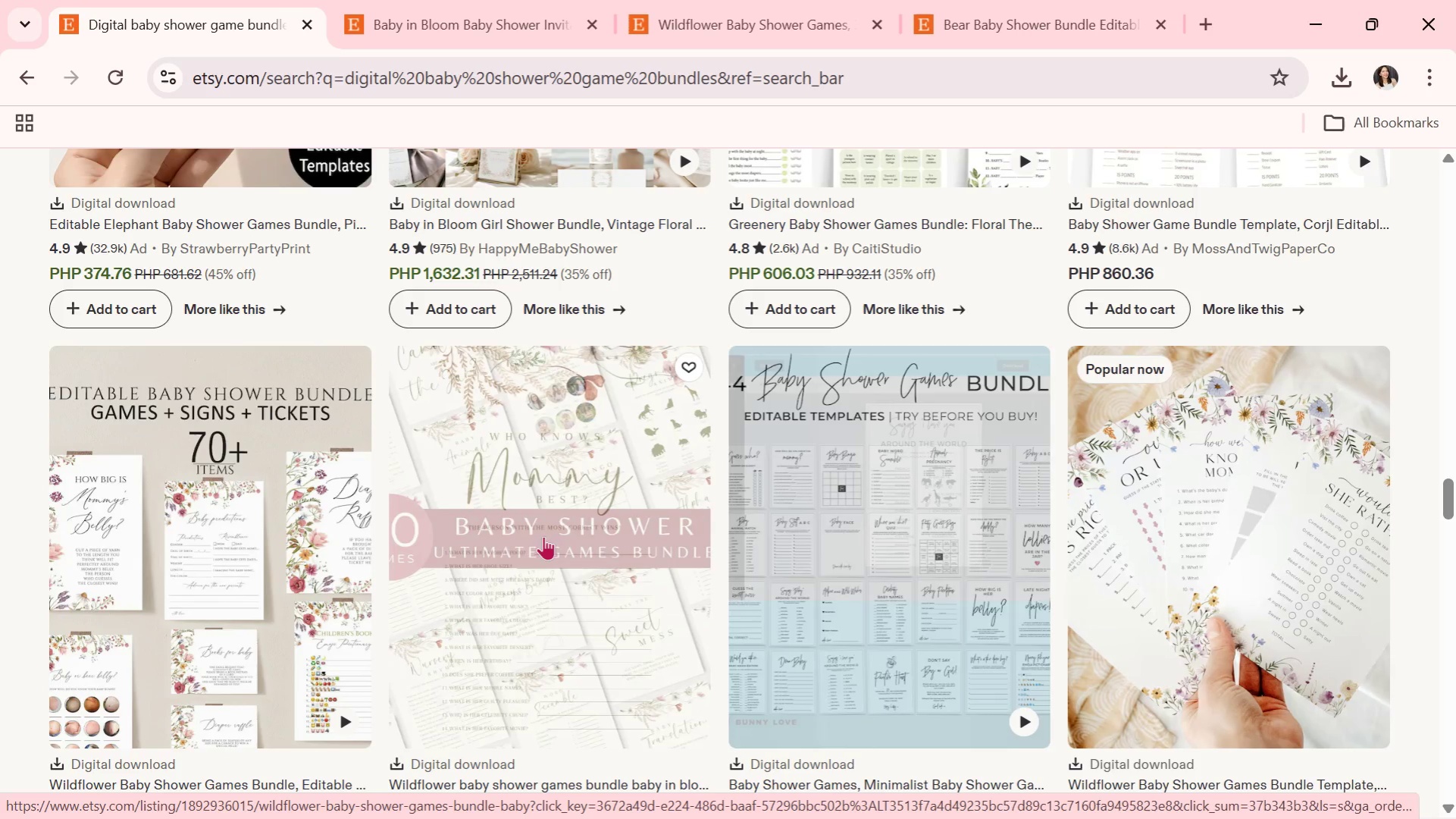 
left_click([543, 536])
 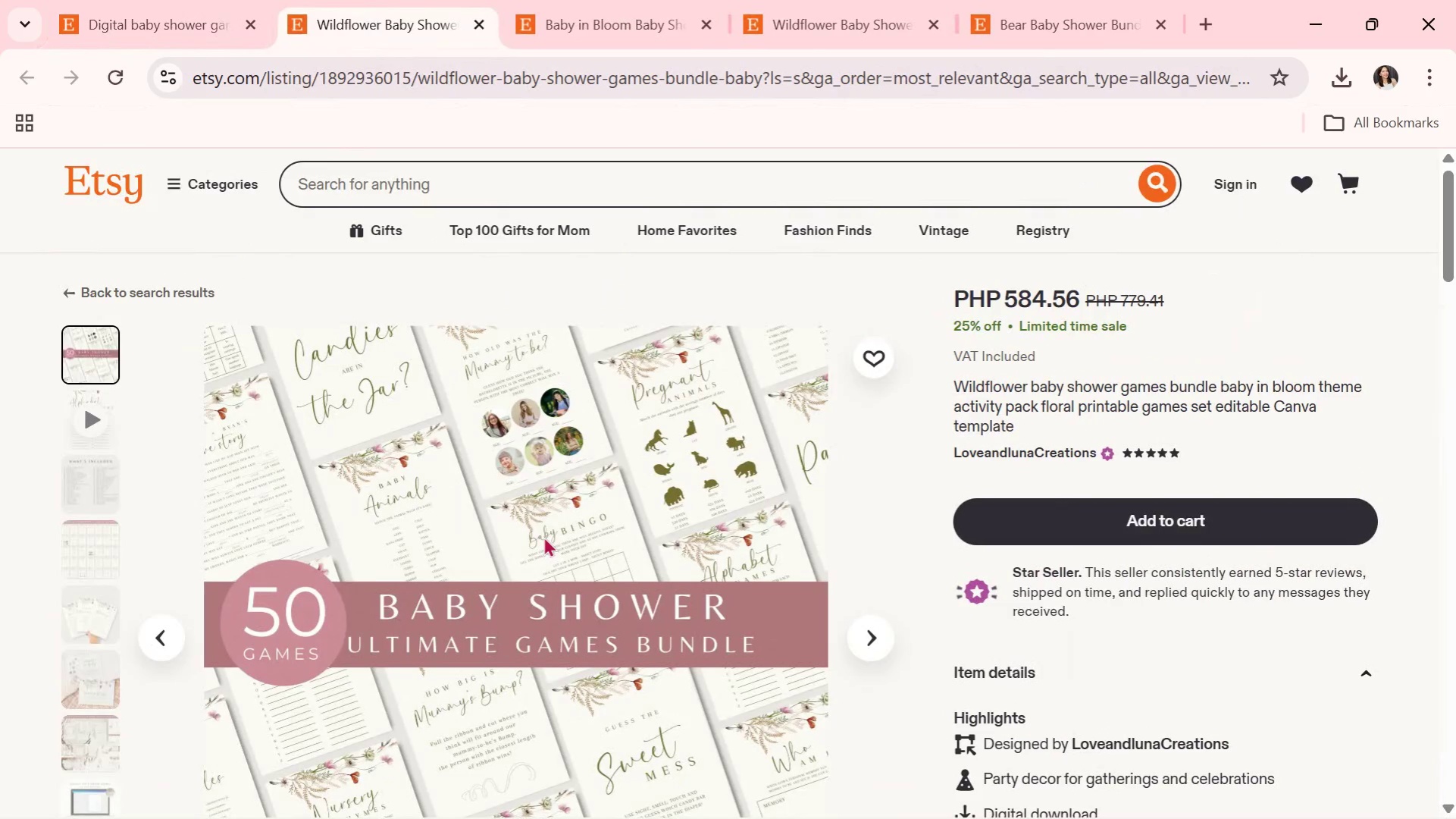 
wait(12.12)
 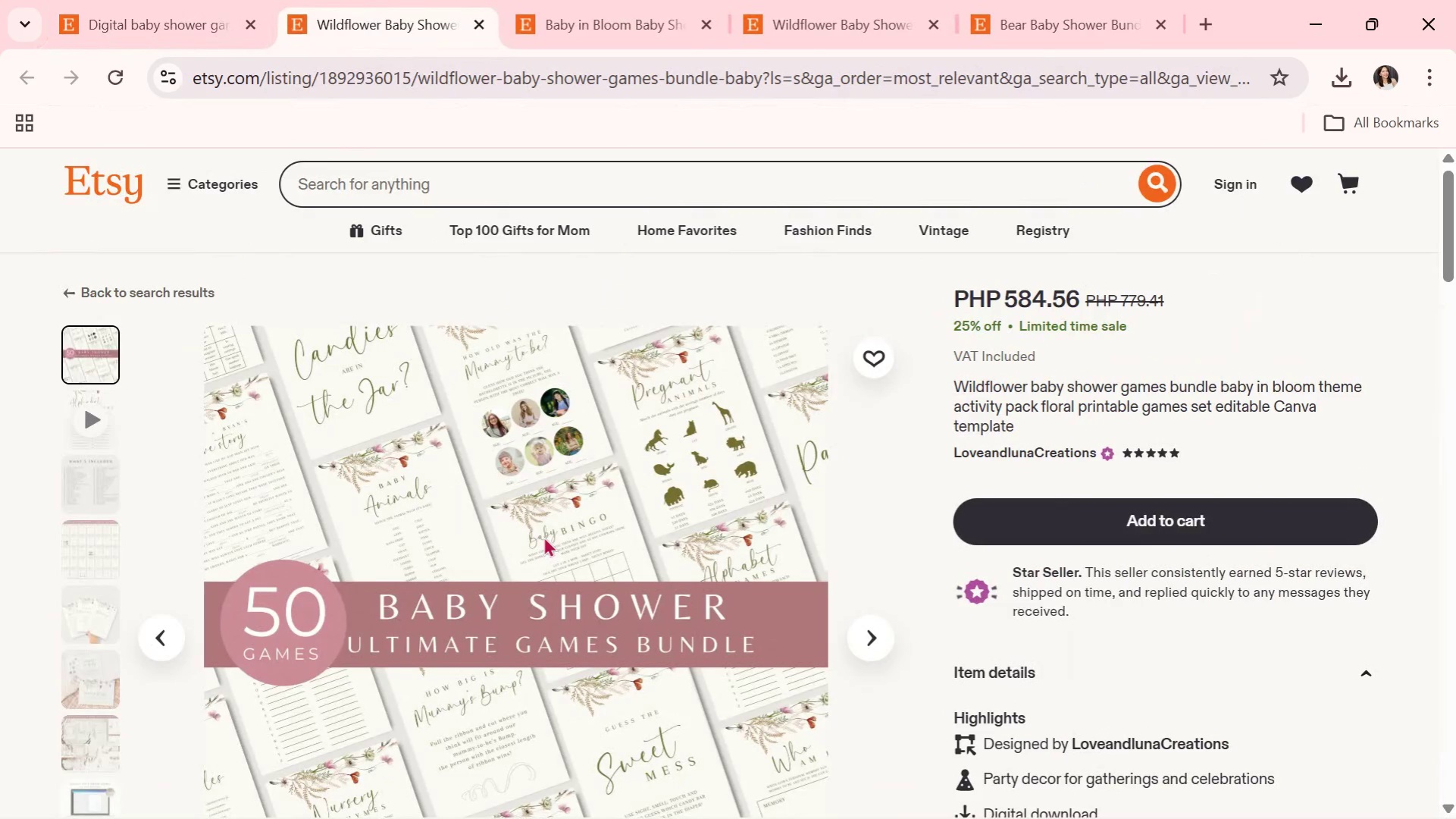 
scroll: coordinate [744, 560], scroll_direction: down, amount: 1.0
 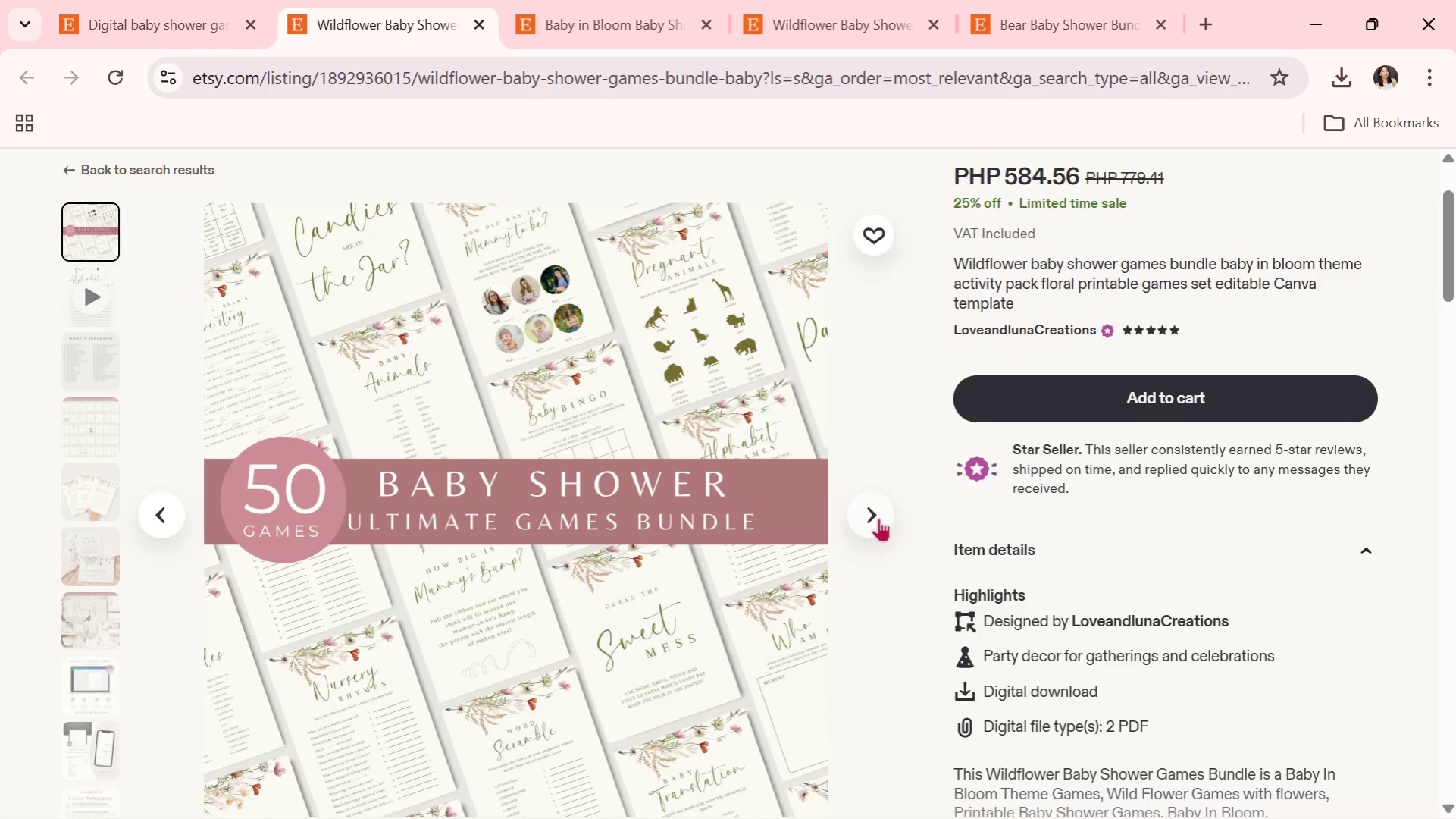 
left_click([878, 518])
 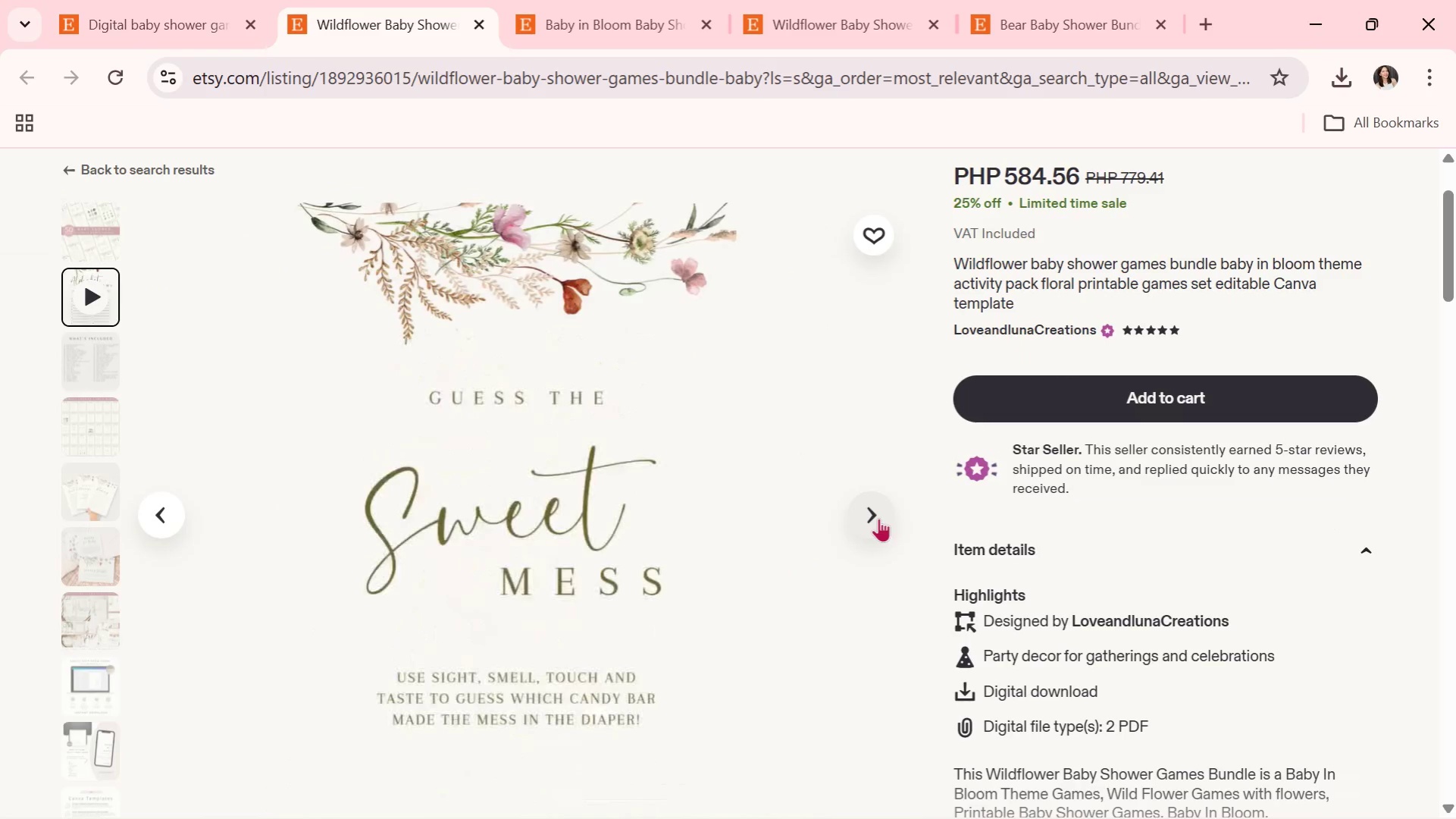 
wait(5.31)
 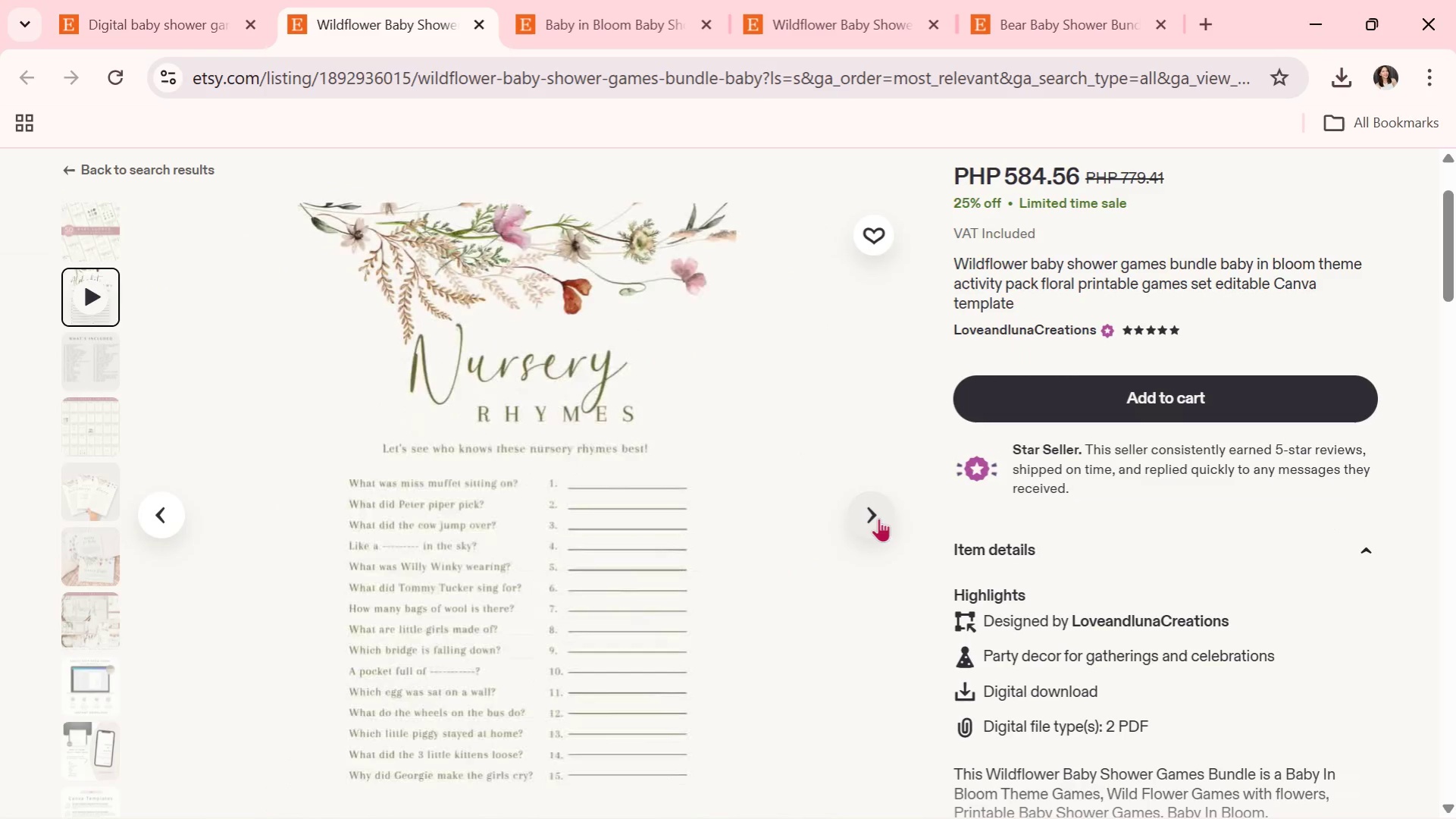 
left_click([878, 518])
 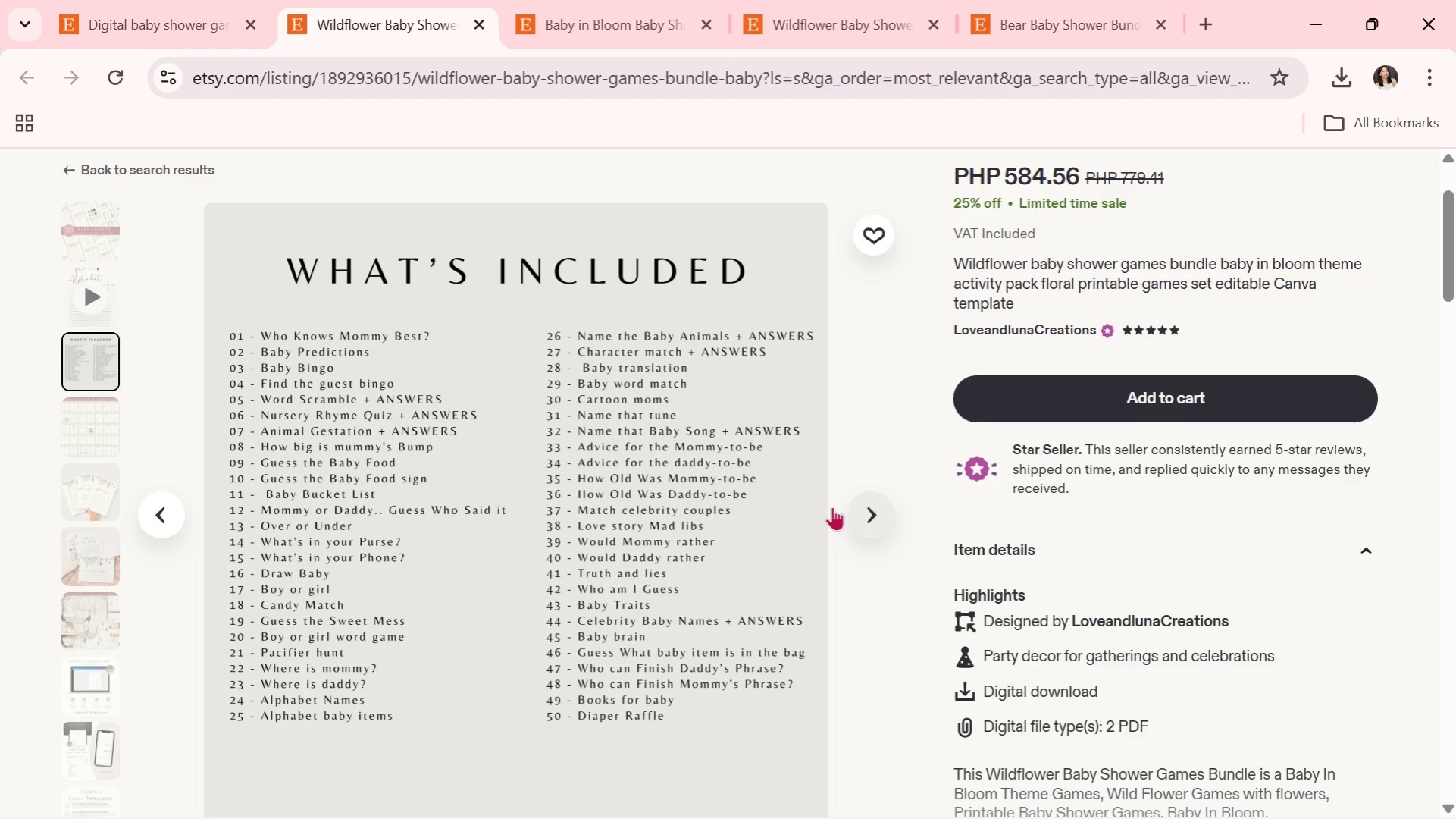 
wait(5.48)
 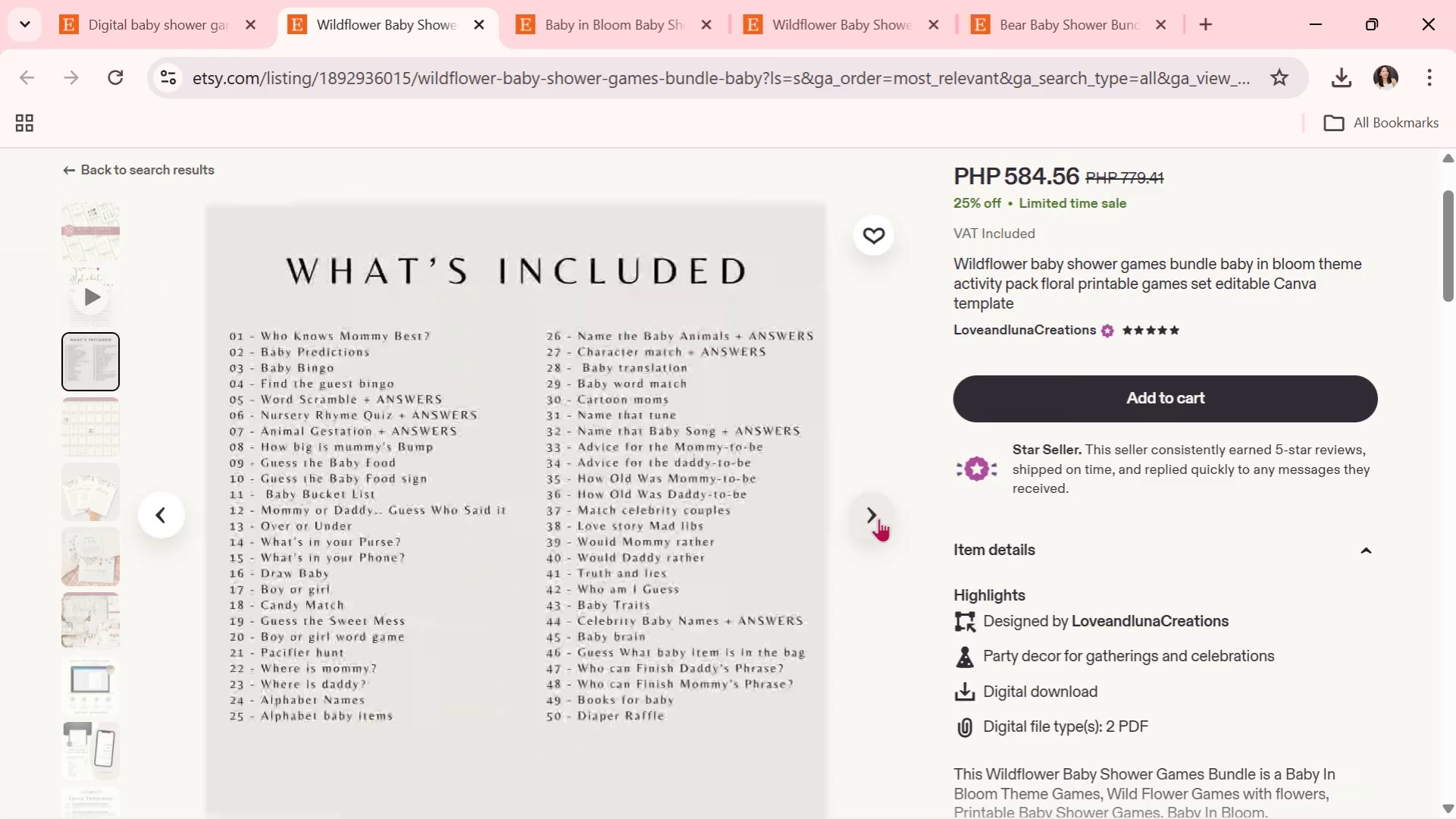 
left_click([473, 18])
 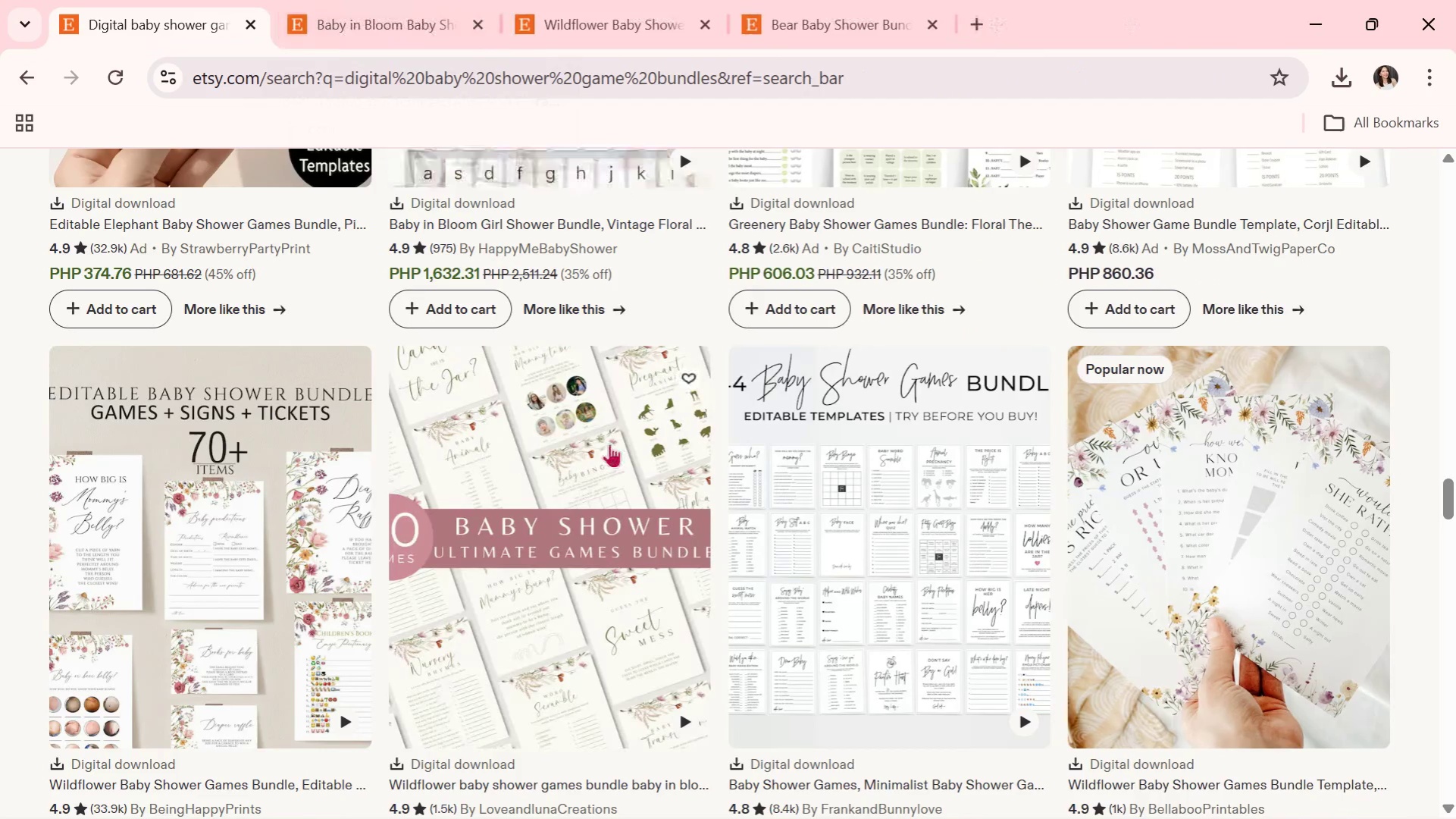 
scroll: coordinate [605, 466], scroll_direction: down, amount: 7.0
 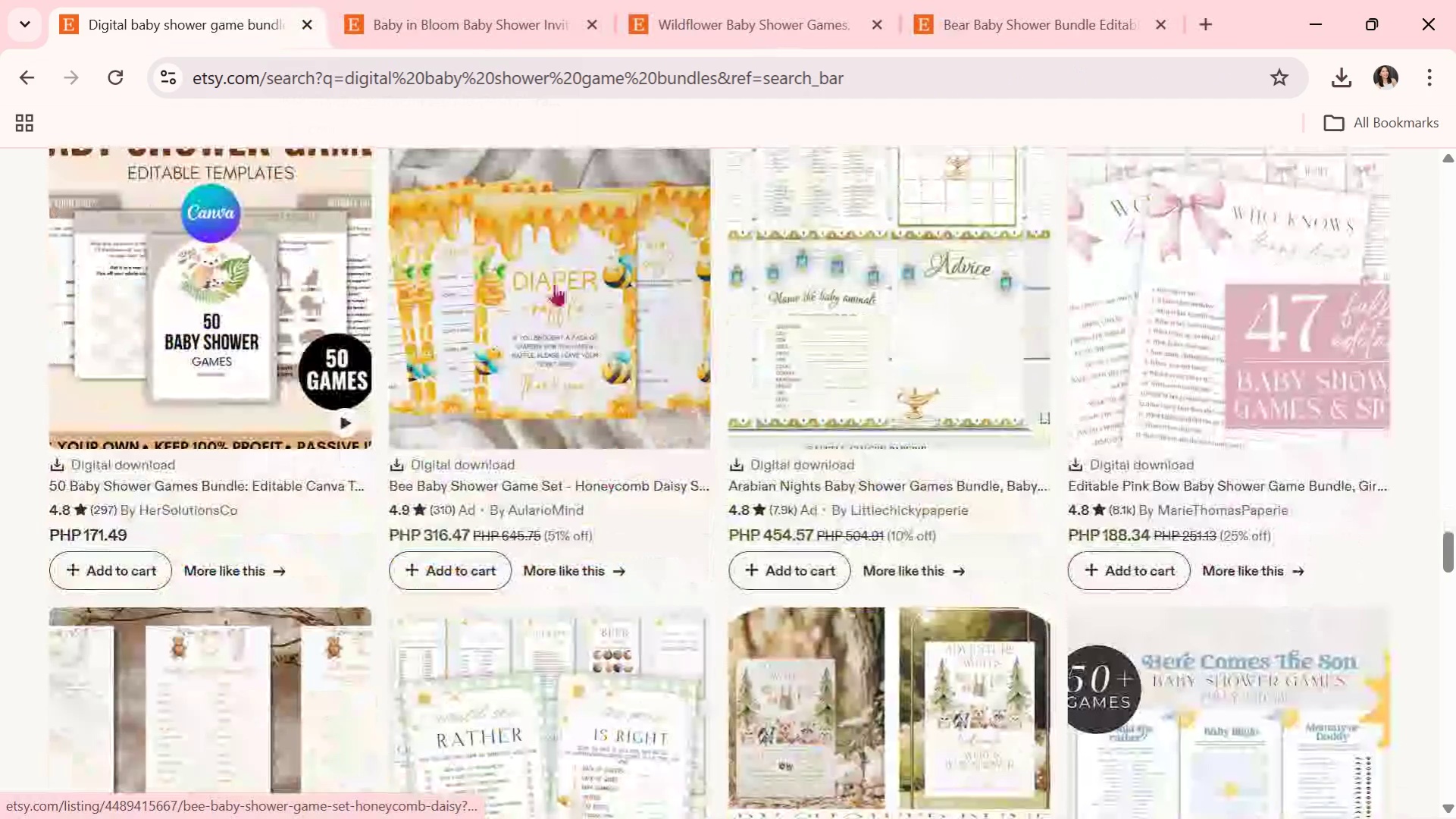 
left_click([553, 281])
 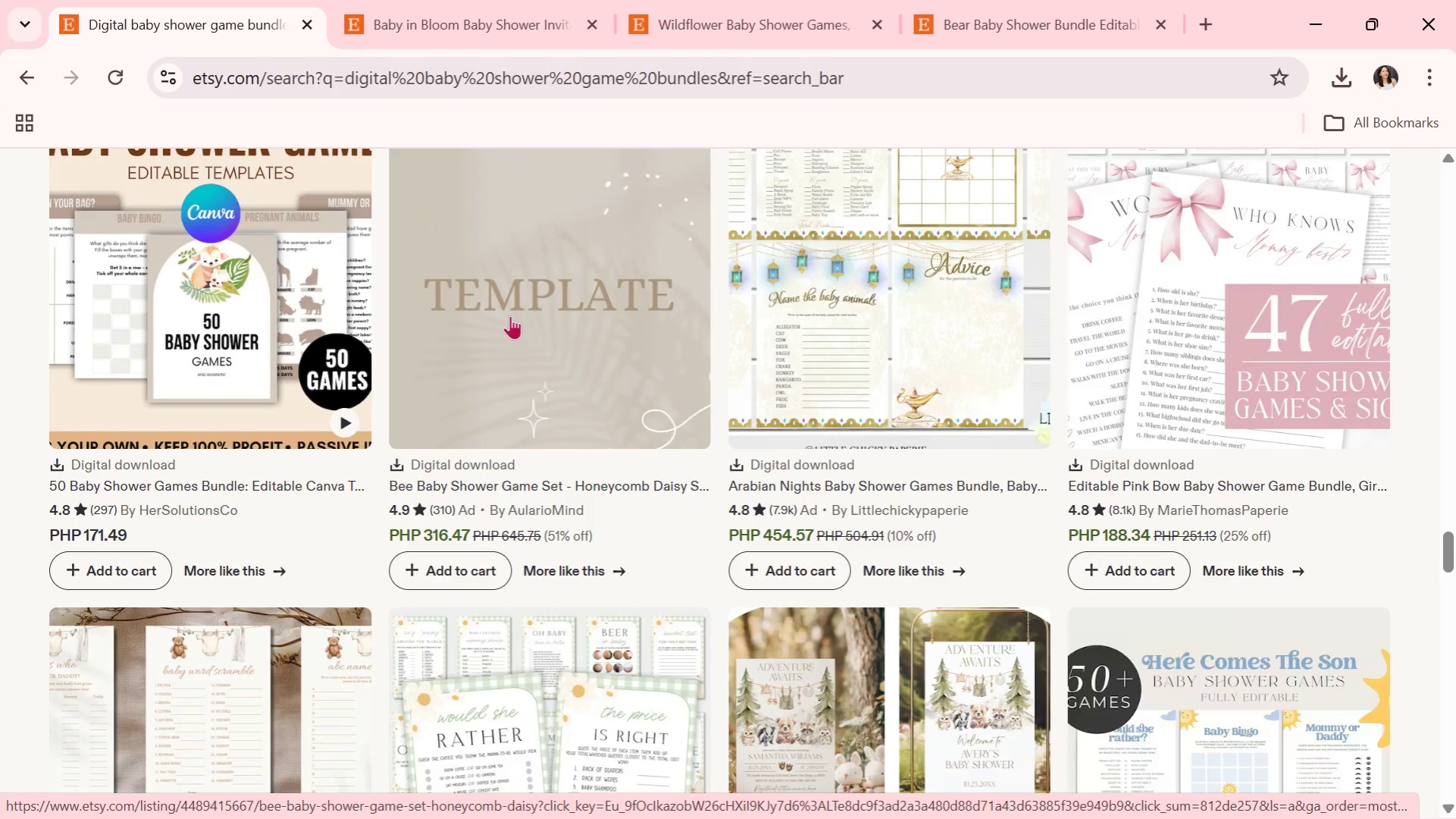 
wait(7.08)
 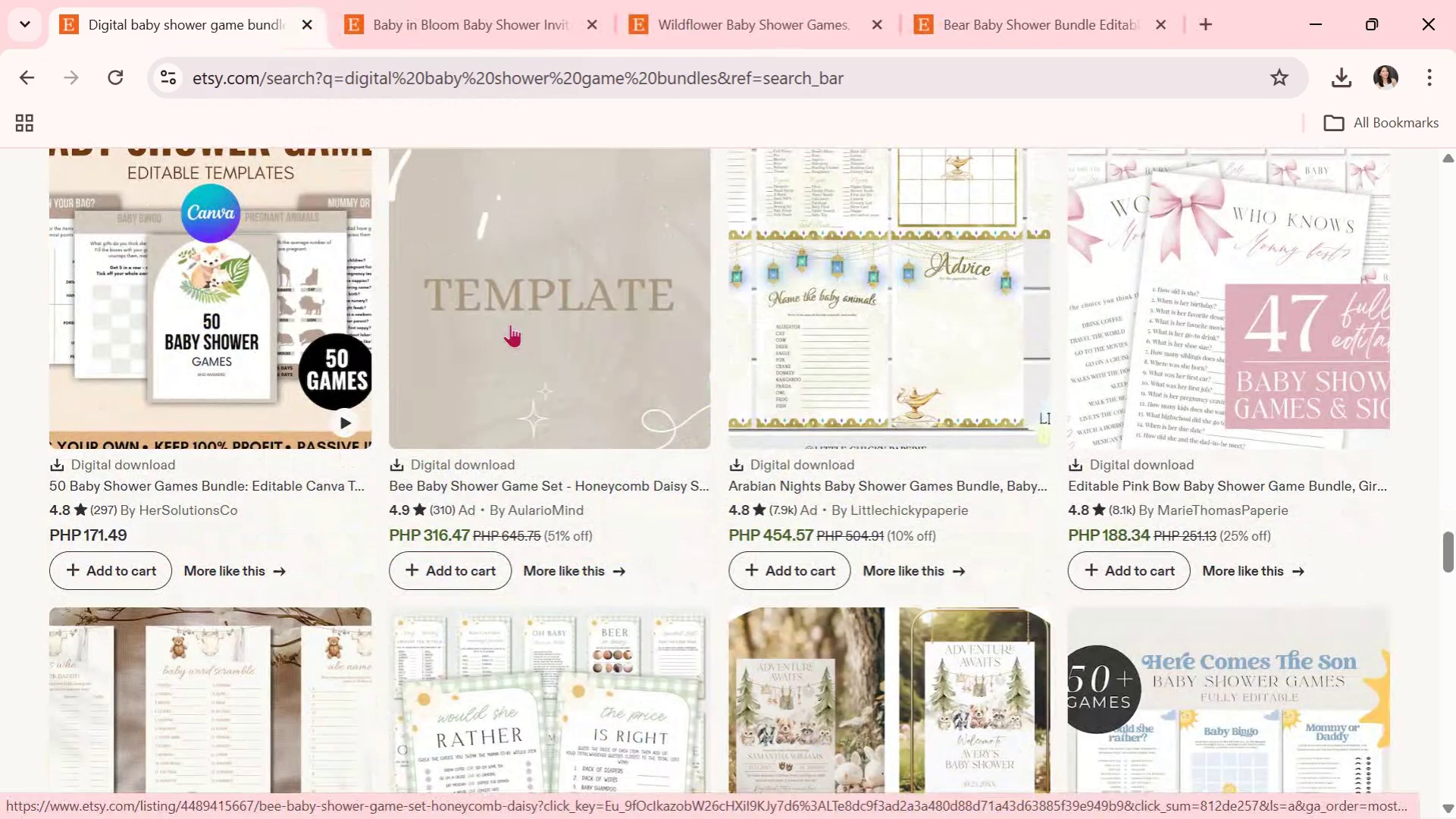 
scroll: coordinate [667, 423], scroll_direction: down, amount: 1.0
 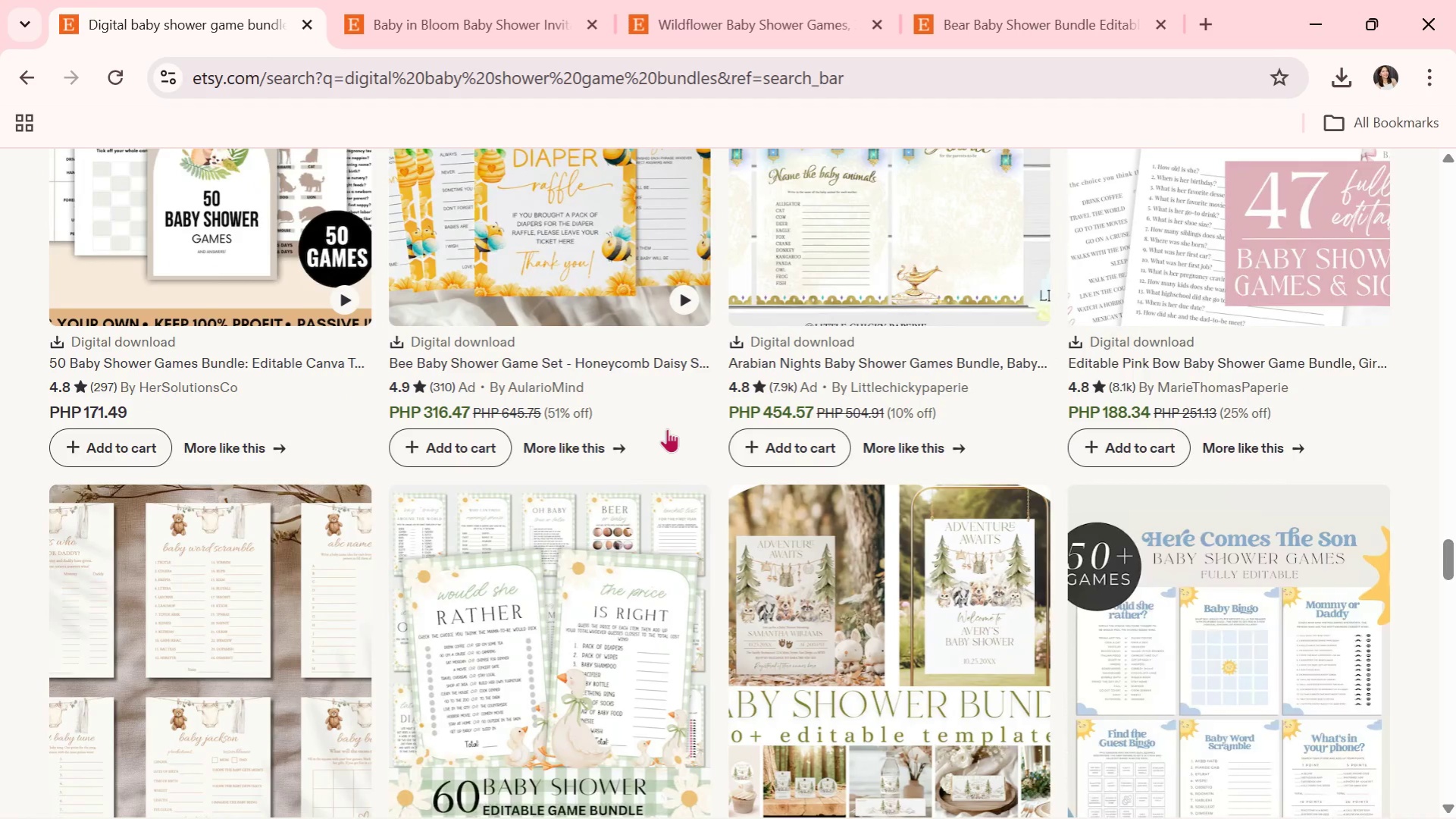 
wait(6.75)
 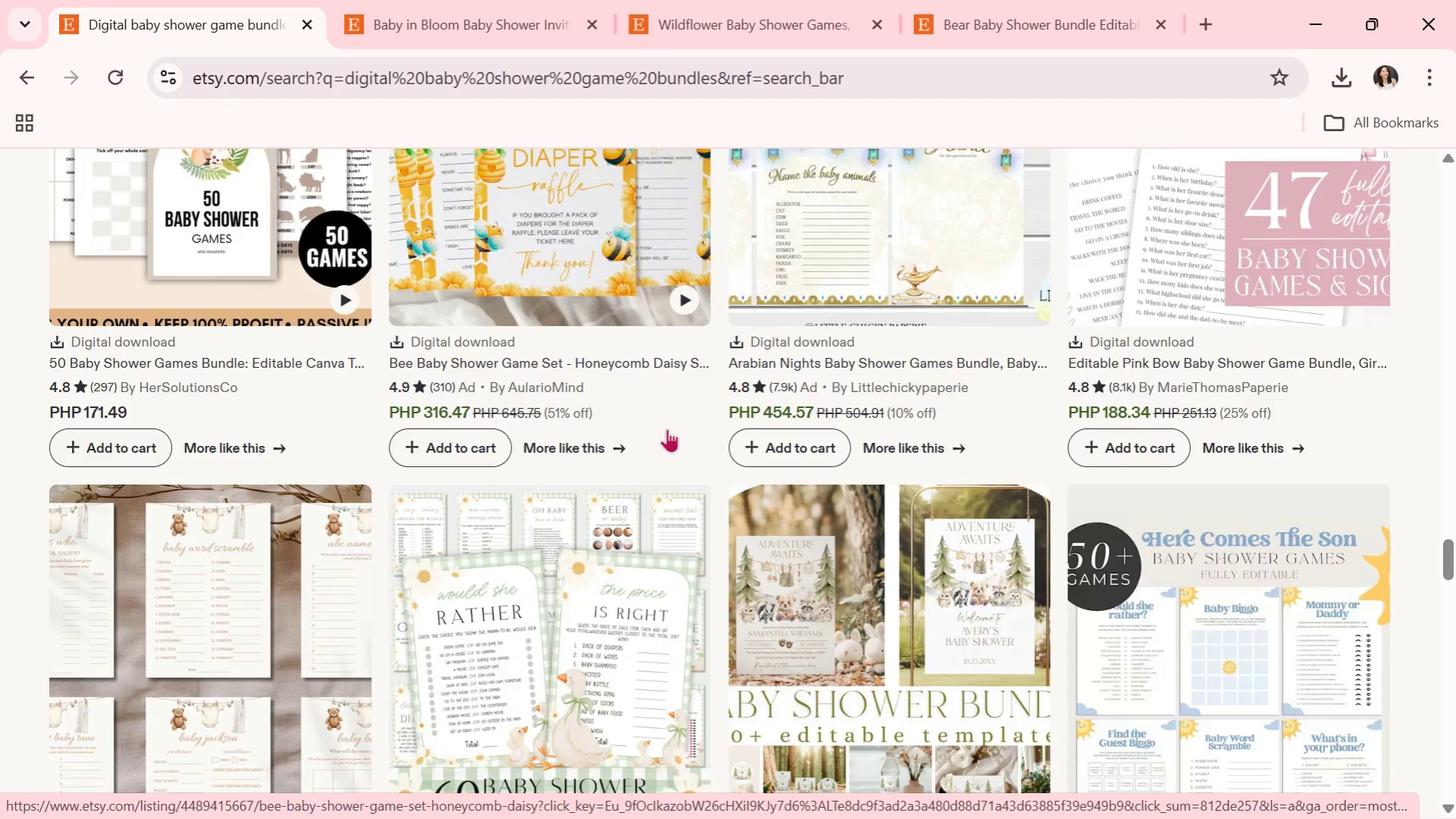 
scroll: coordinate [824, 490], scroll_direction: down, amount: 1.0
 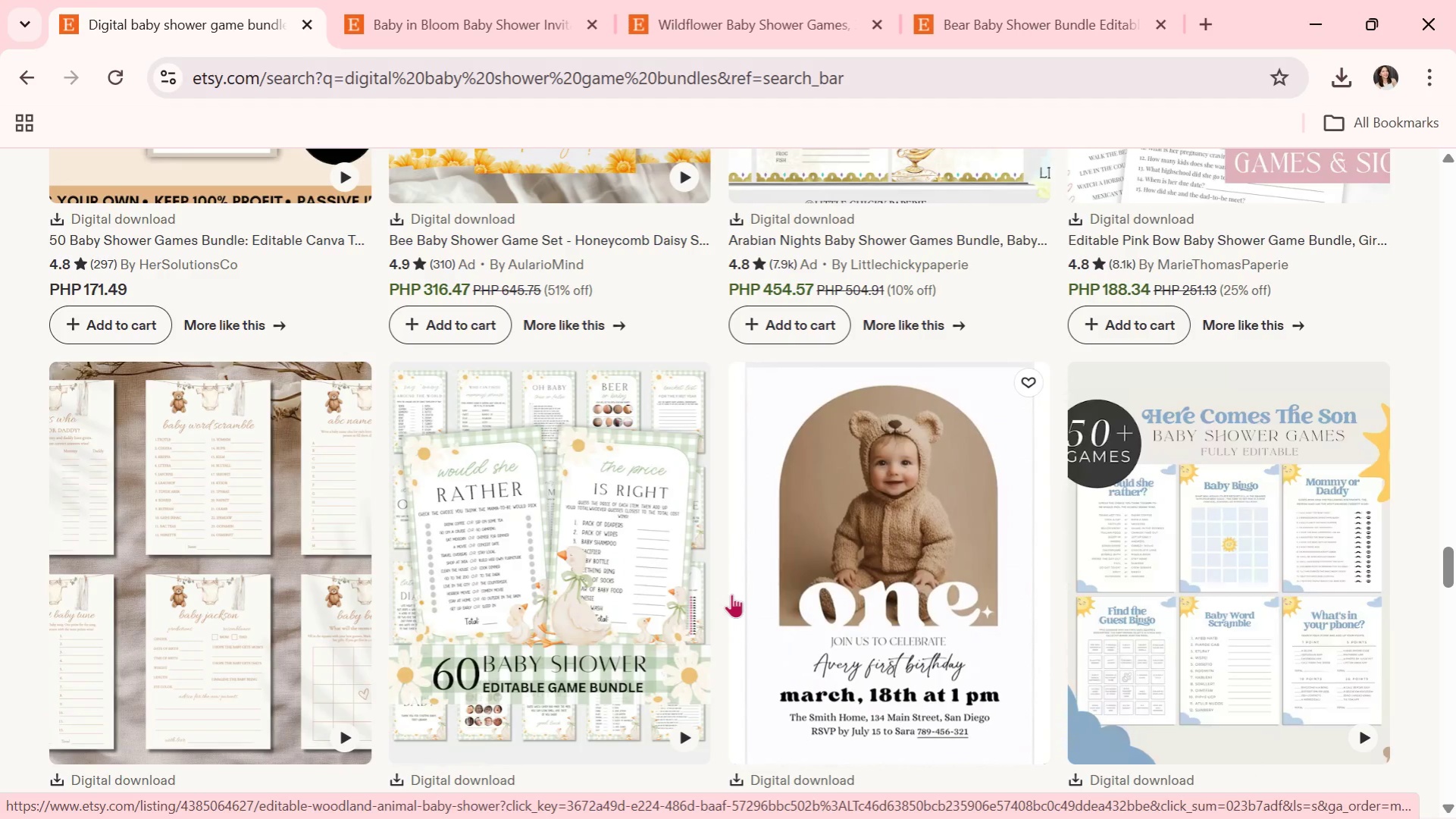 
wait(9.67)
 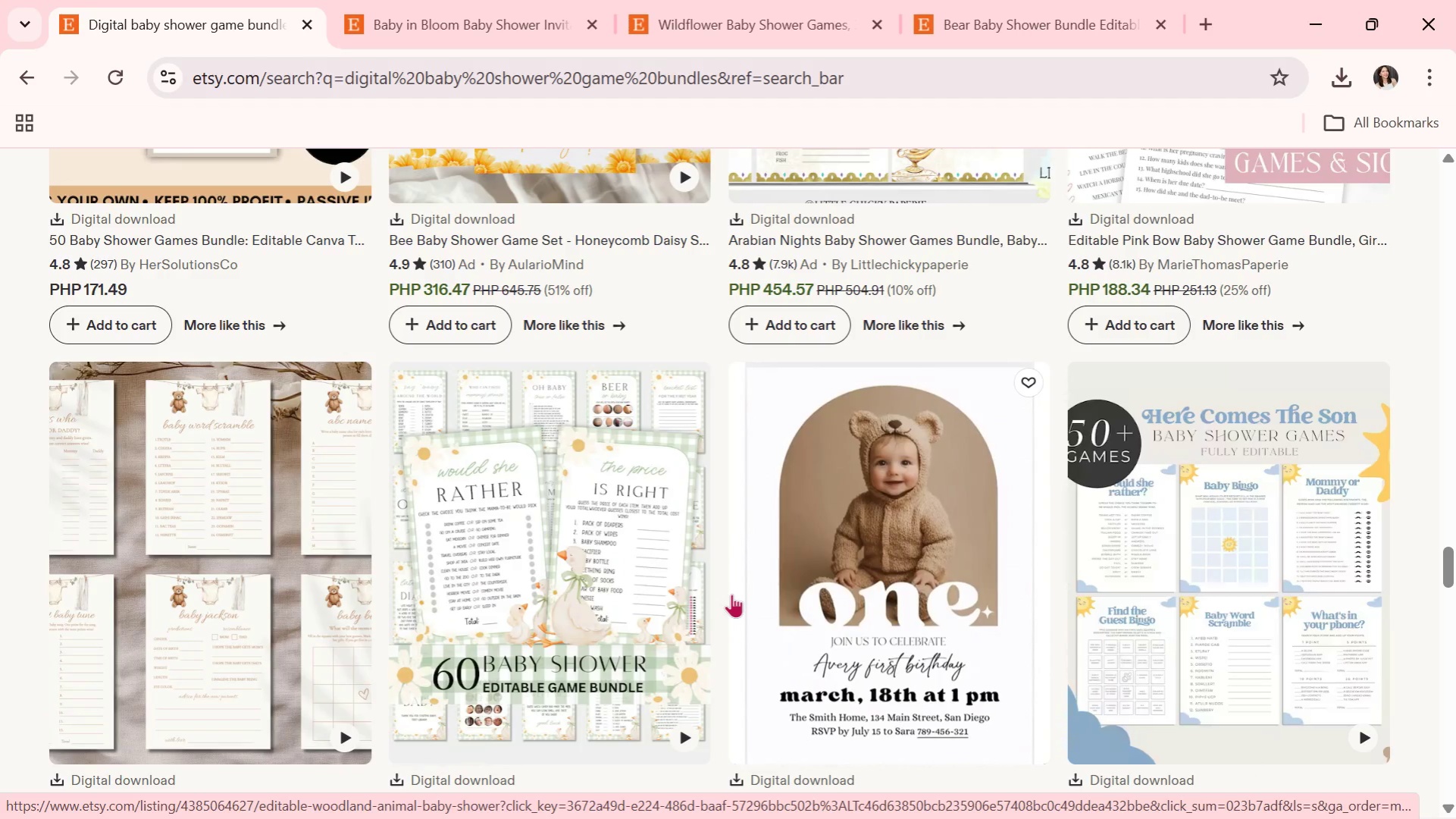 
scroll: coordinate [731, 594], scroll_direction: down, amount: 1.0
 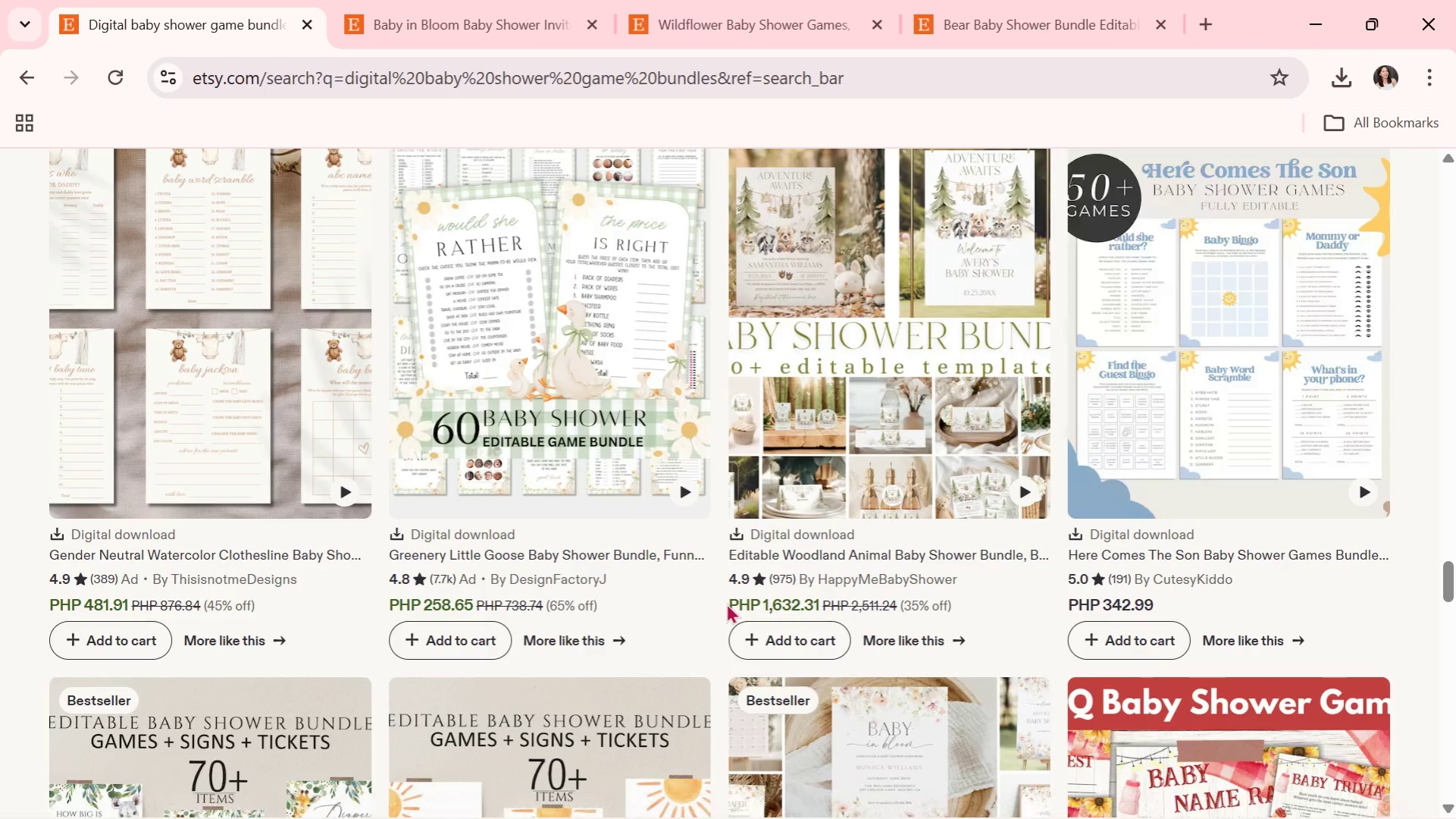 
wait(10.55)
 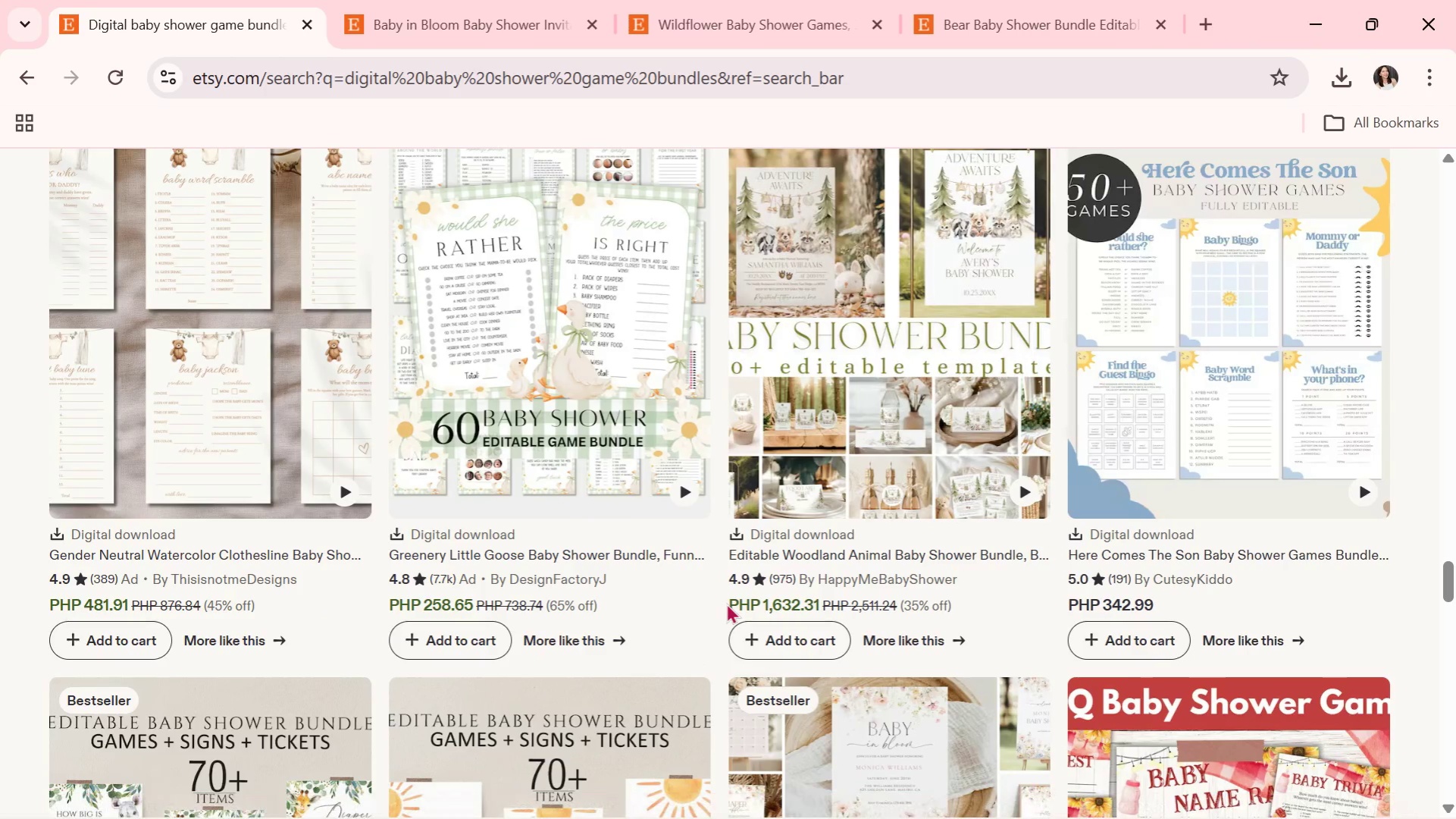 
left_click([877, 430])
 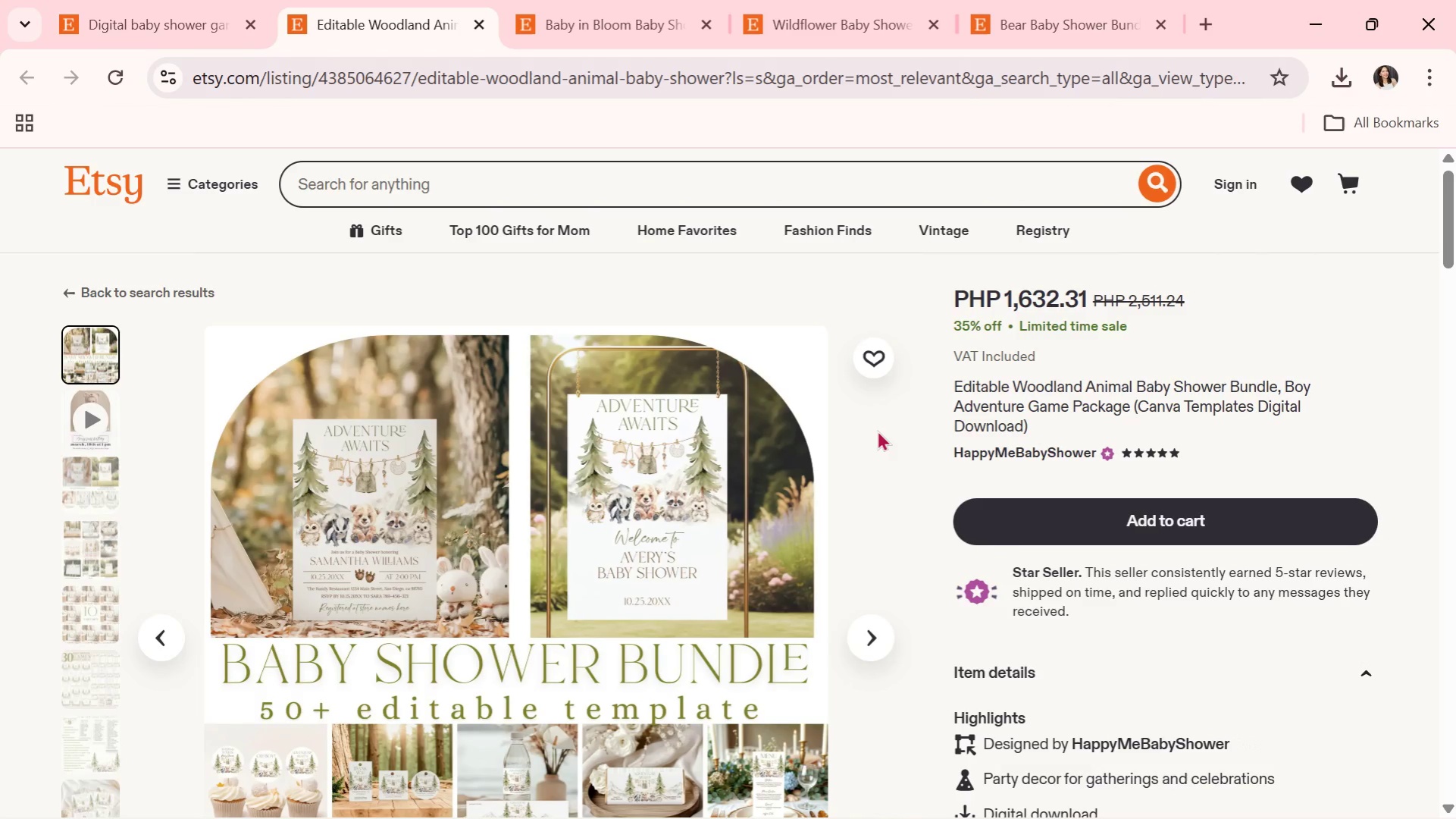 
wait(5.94)
 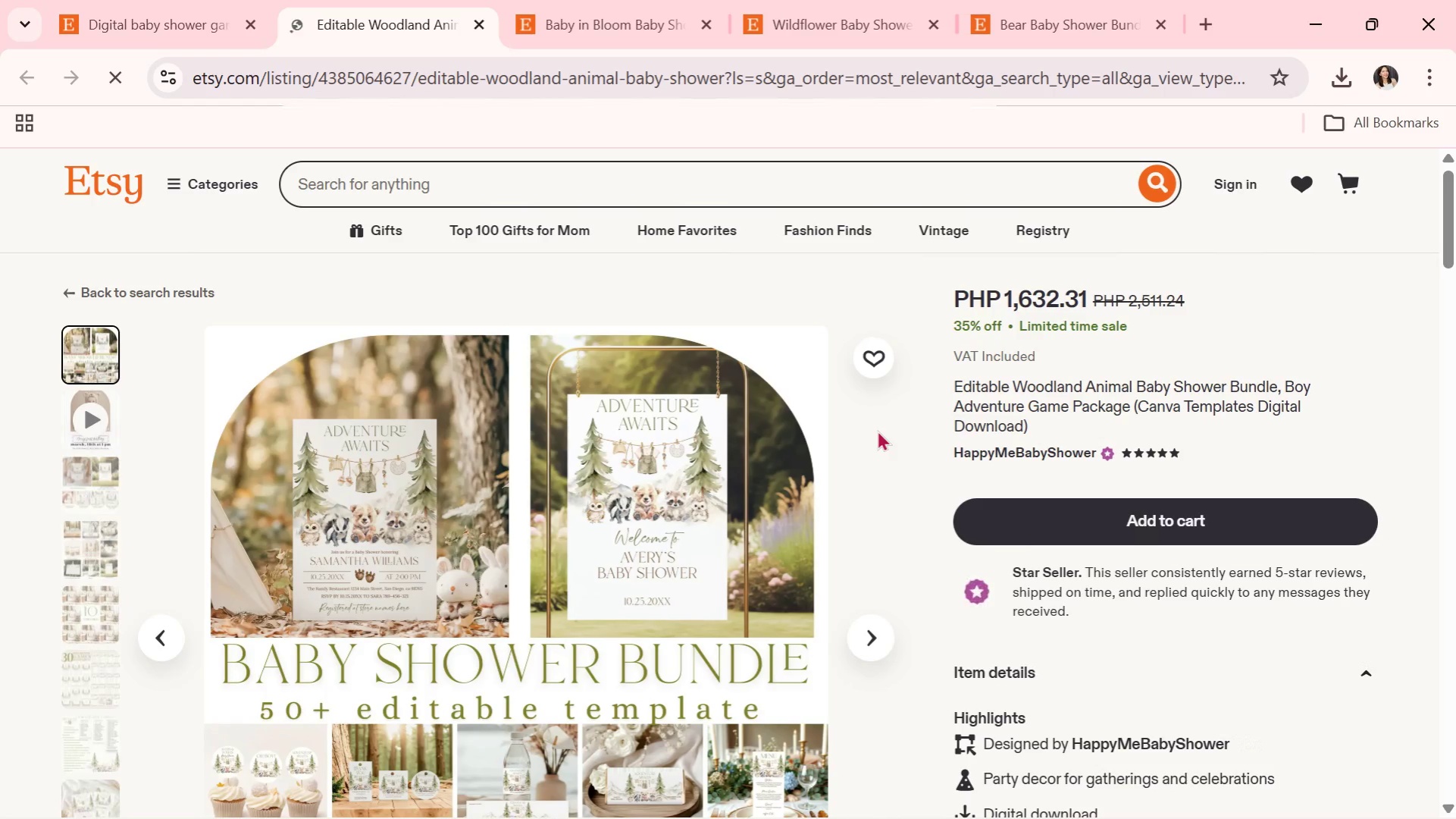 
scroll: coordinate [877, 430], scroll_direction: down, amount: 1.0
 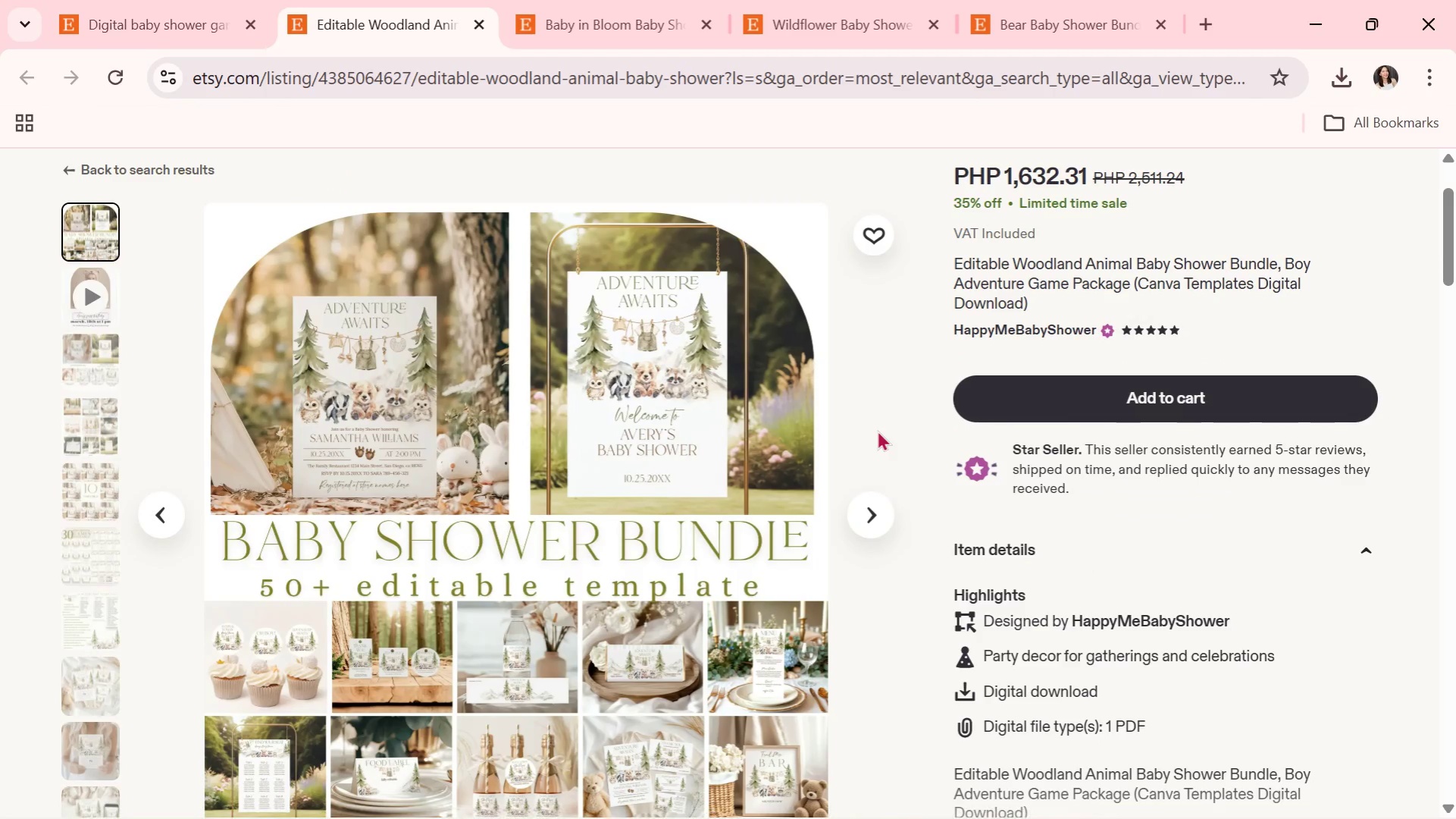 
scroll: coordinate [877, 430], scroll_direction: up, amount: 1.0
 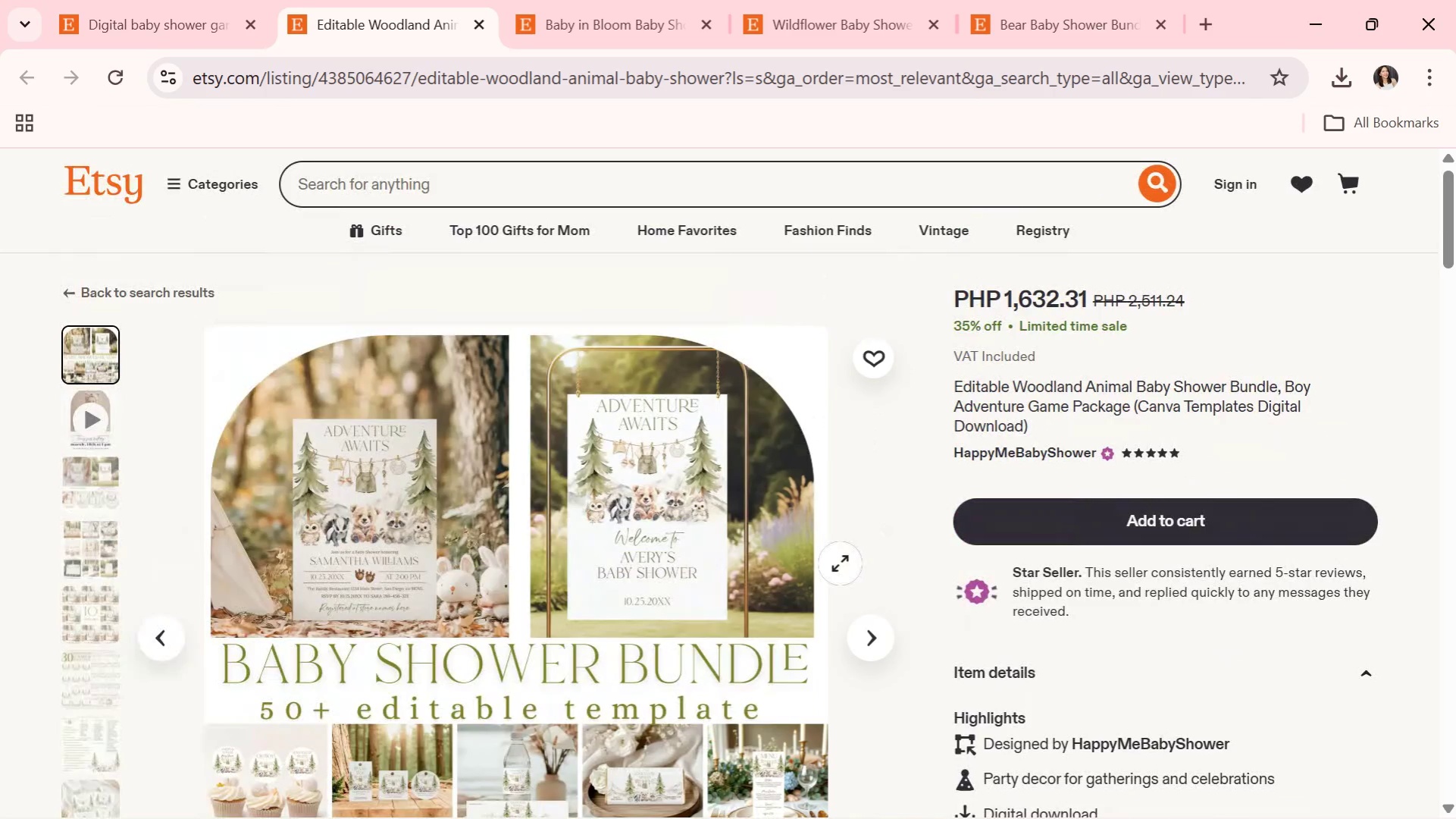 
left_click([874, 648])
 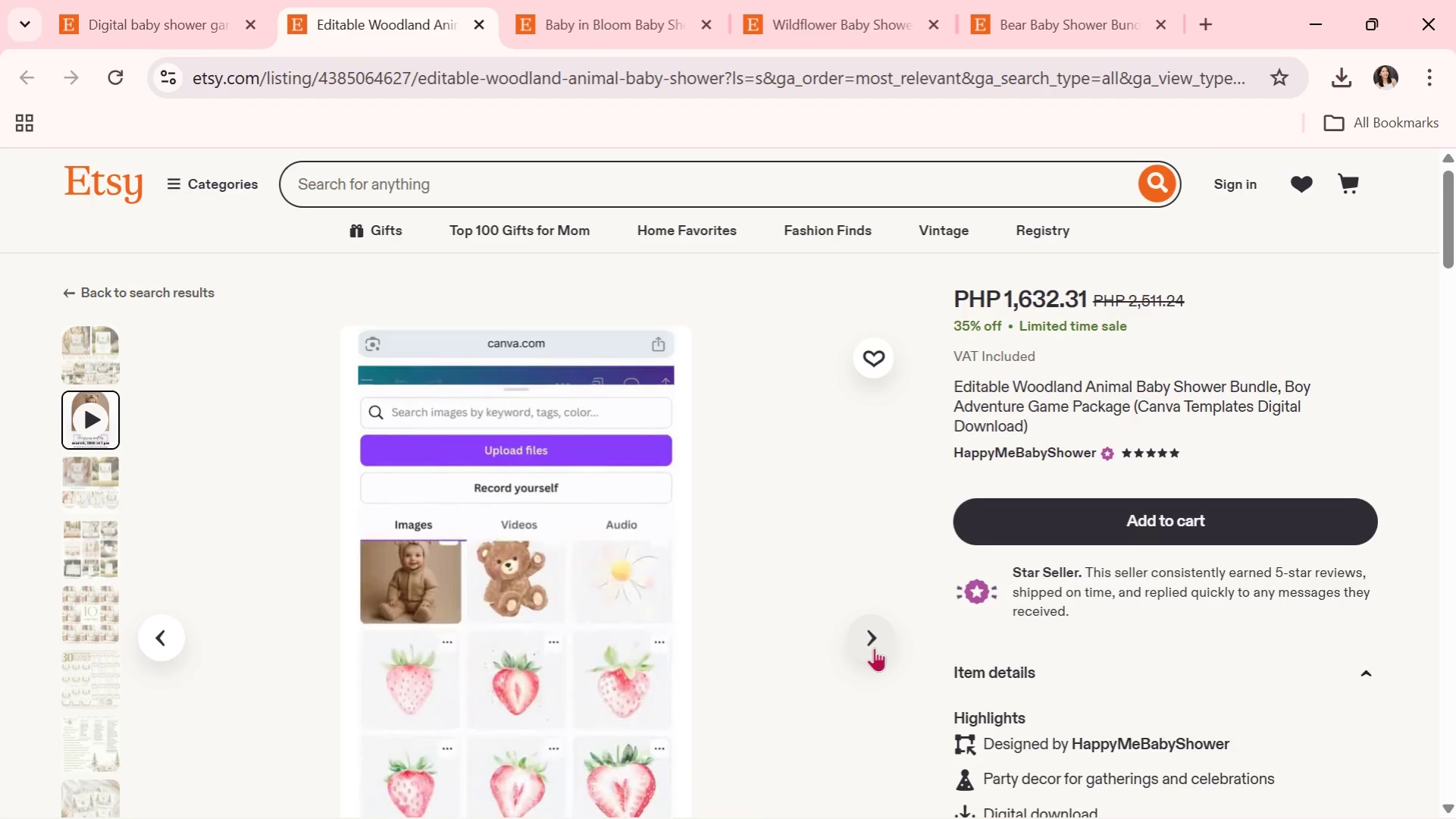 
wait(5.27)
 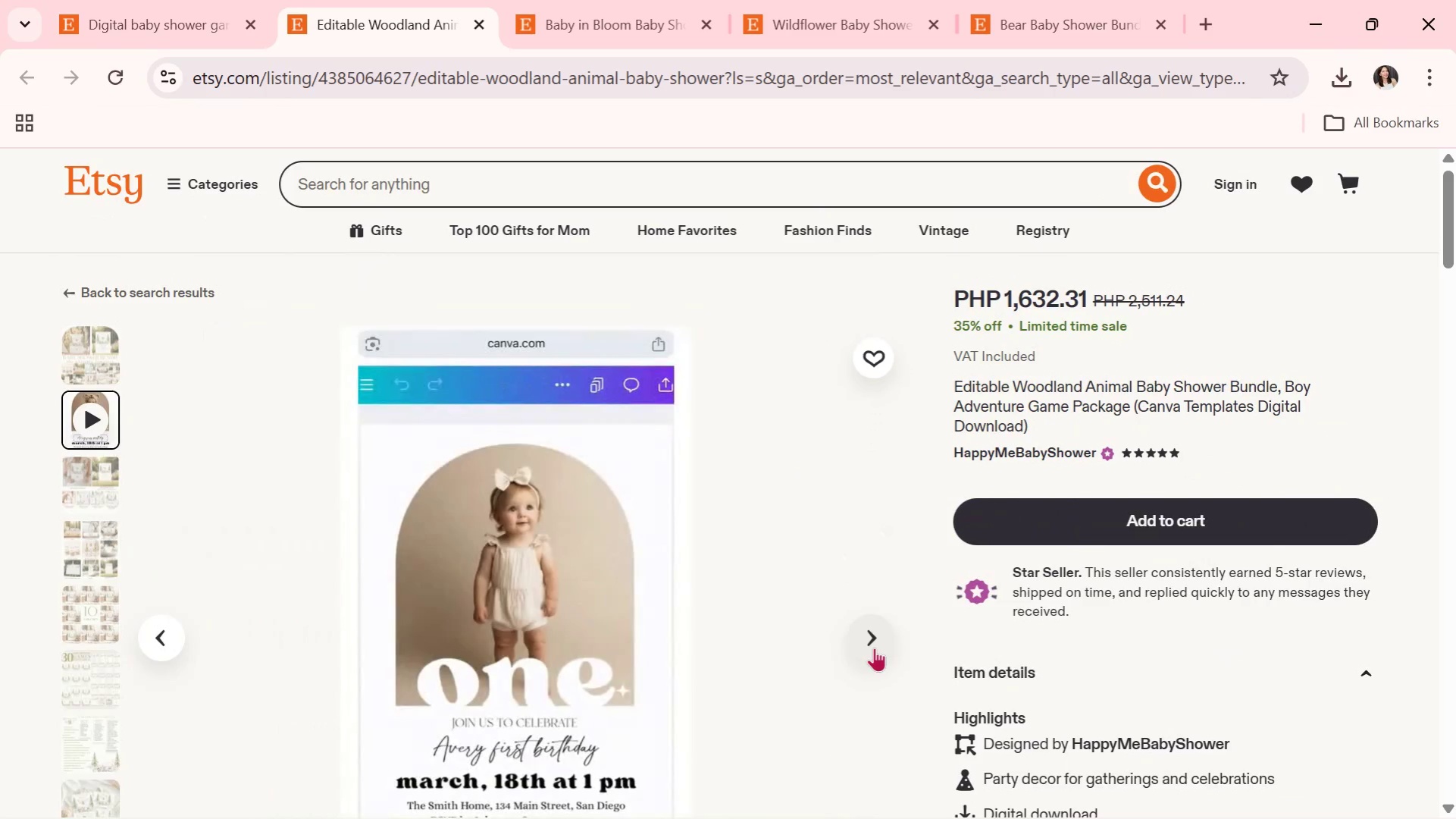 
left_click([874, 648])
 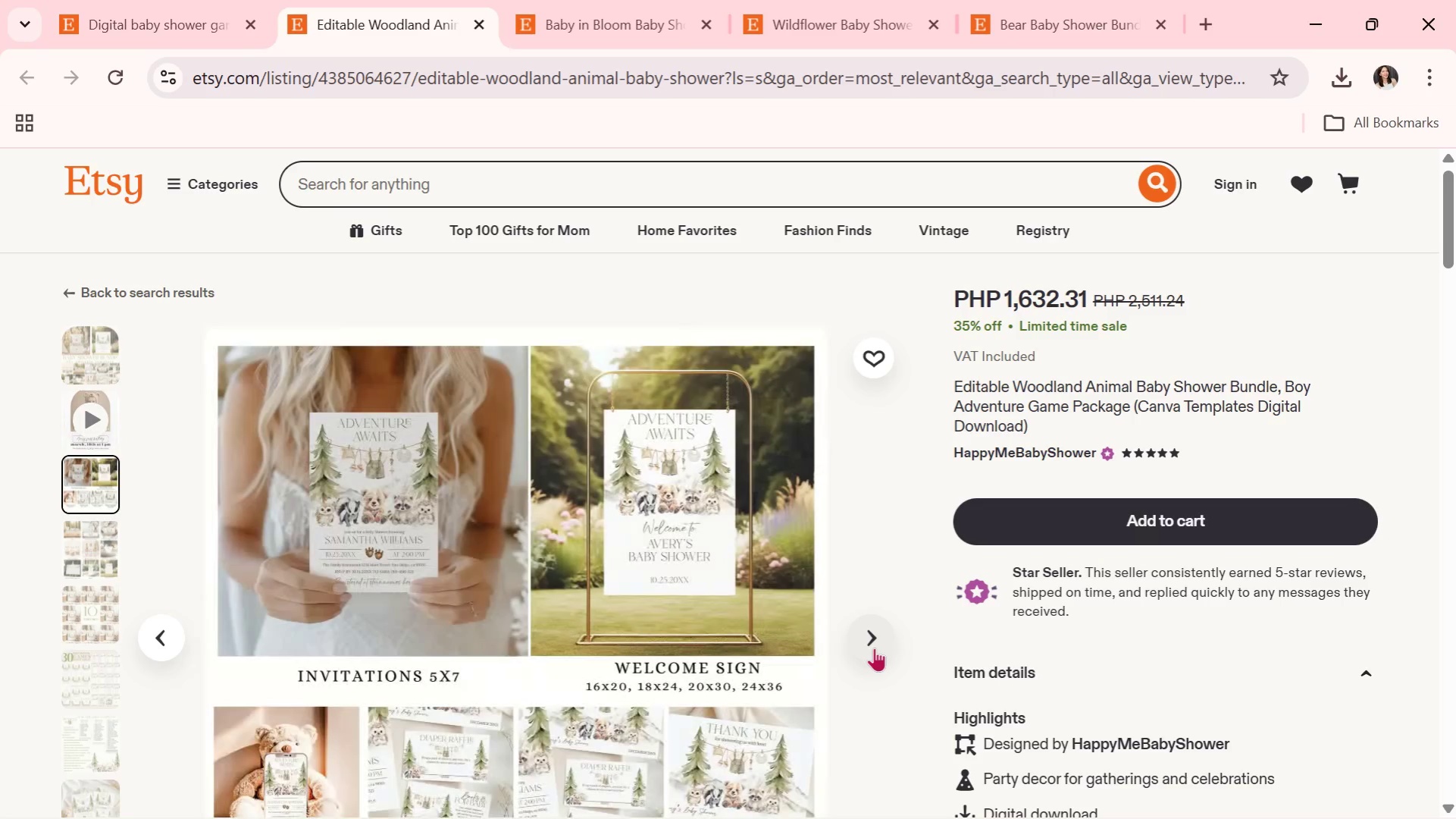 
wait(8.52)
 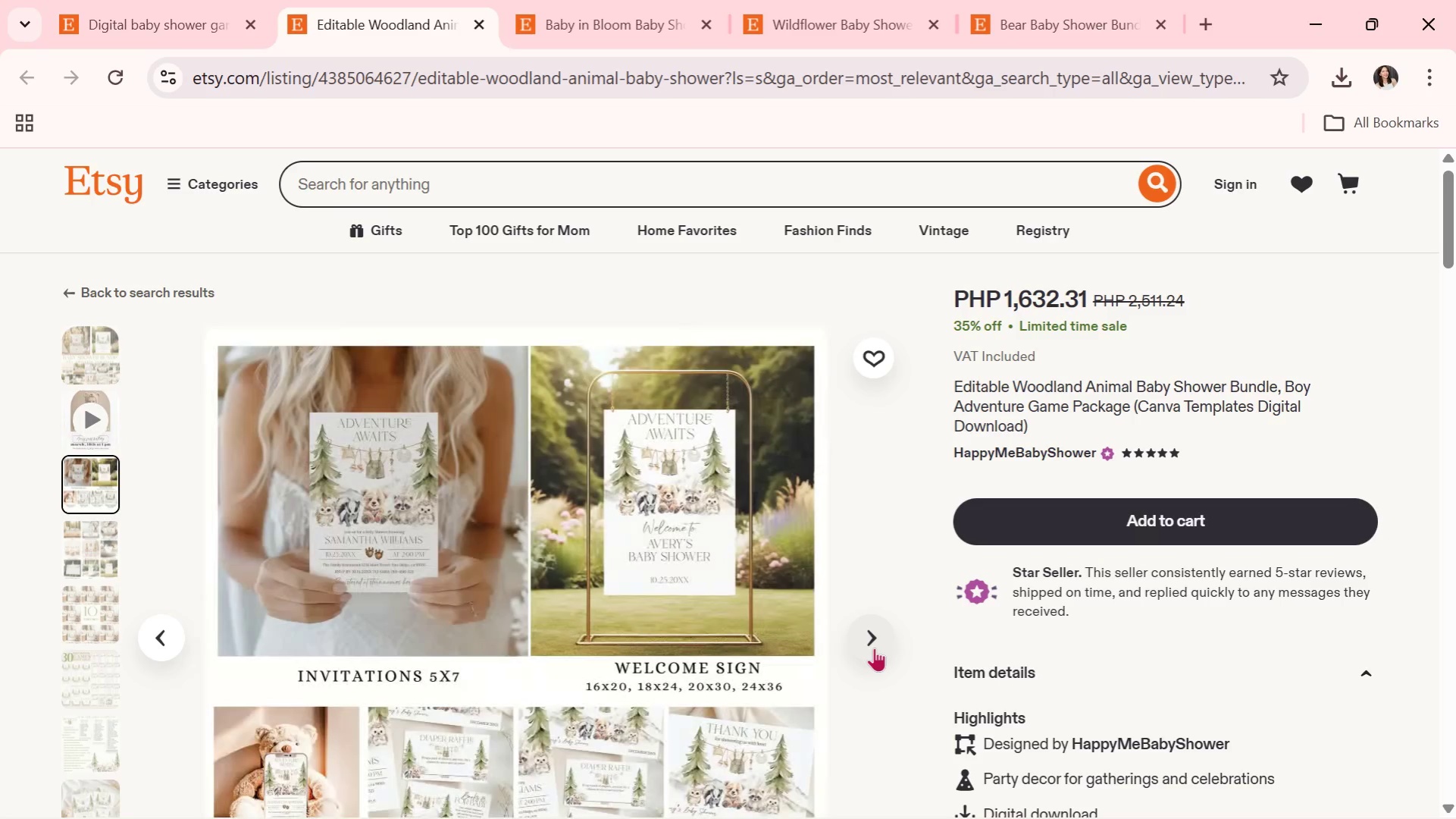 
left_click([874, 648])
 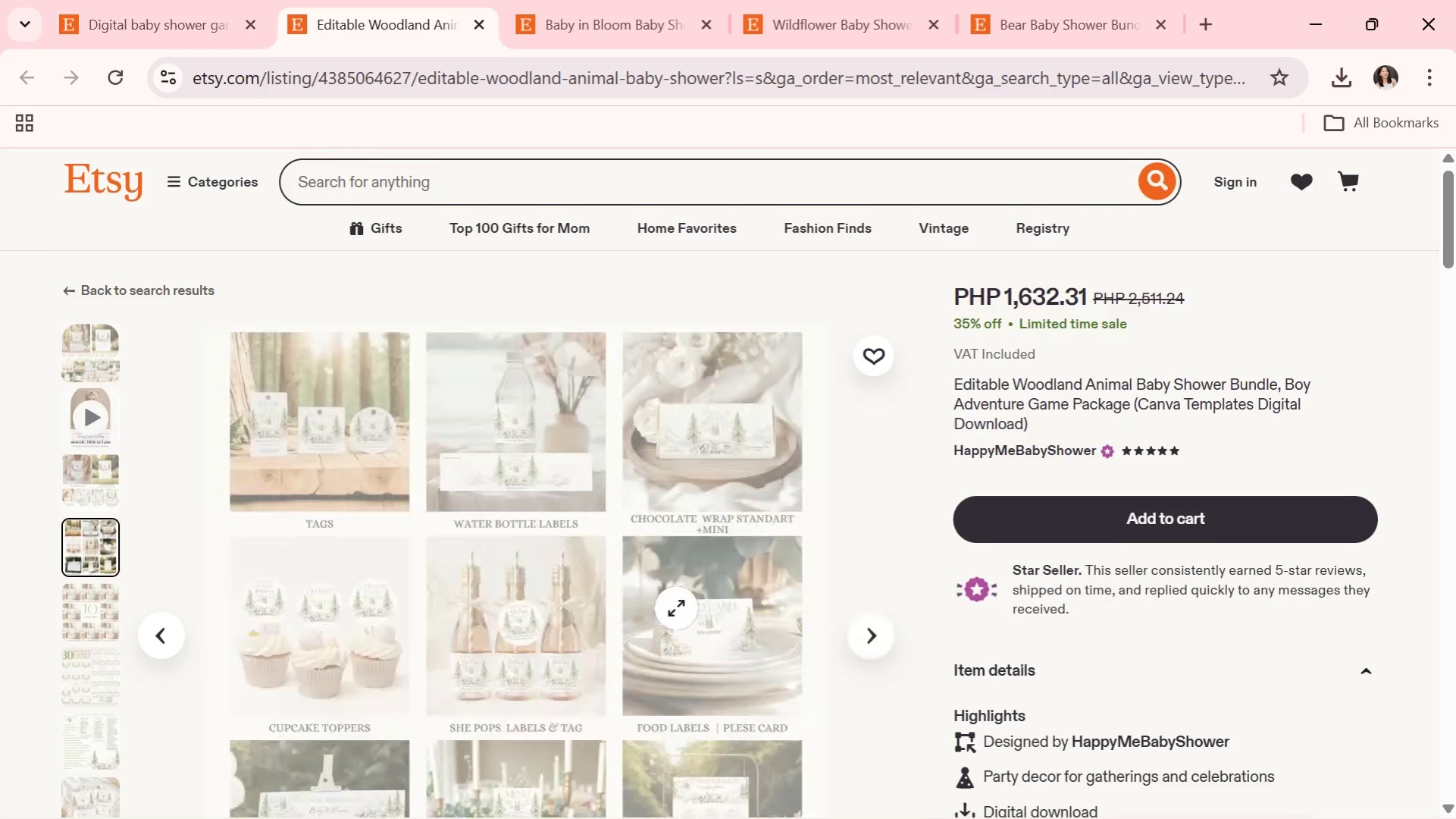 
scroll: coordinate [676, 609], scroll_direction: down, amount: 1.0
 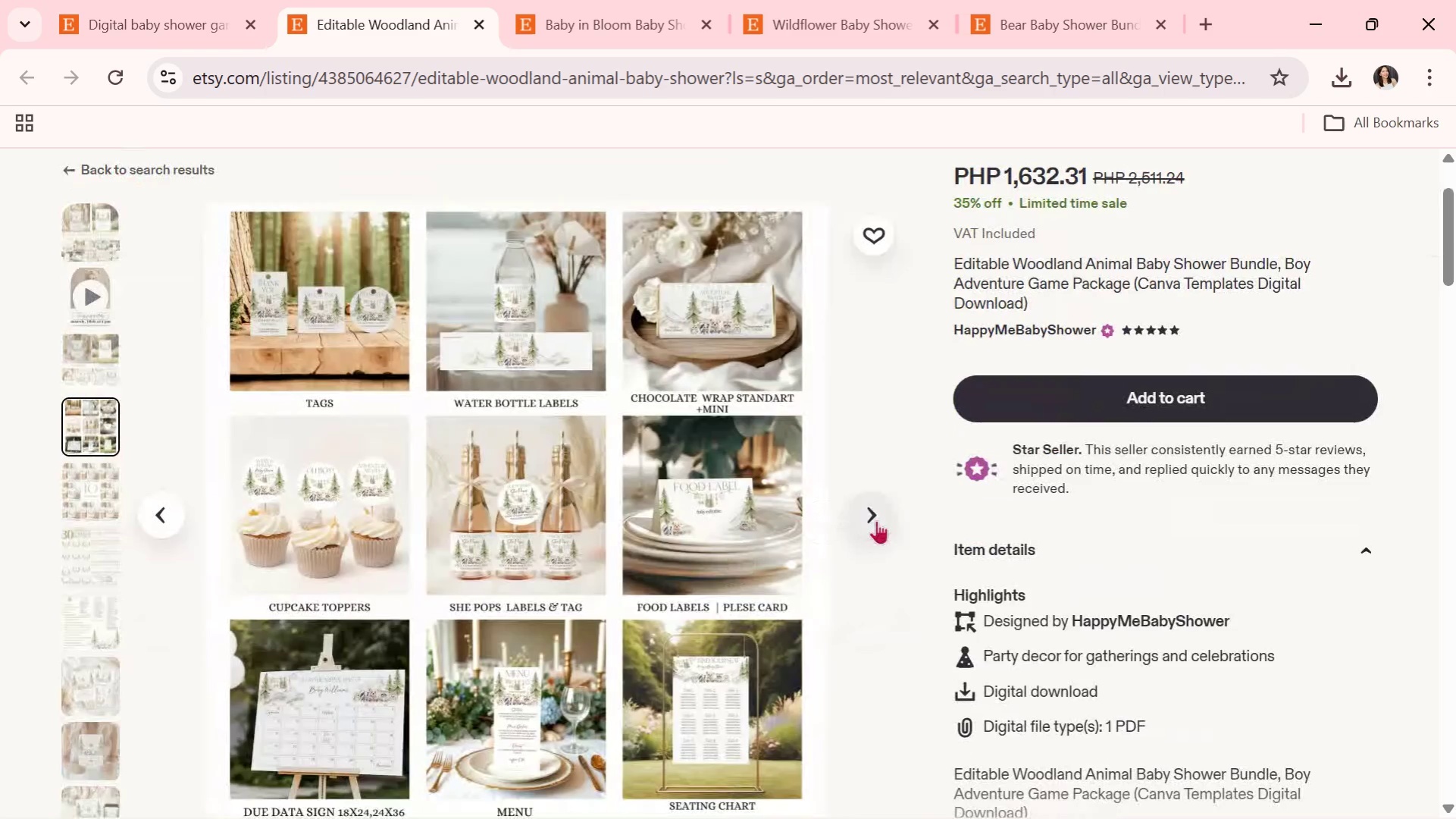 
wait(12.57)
 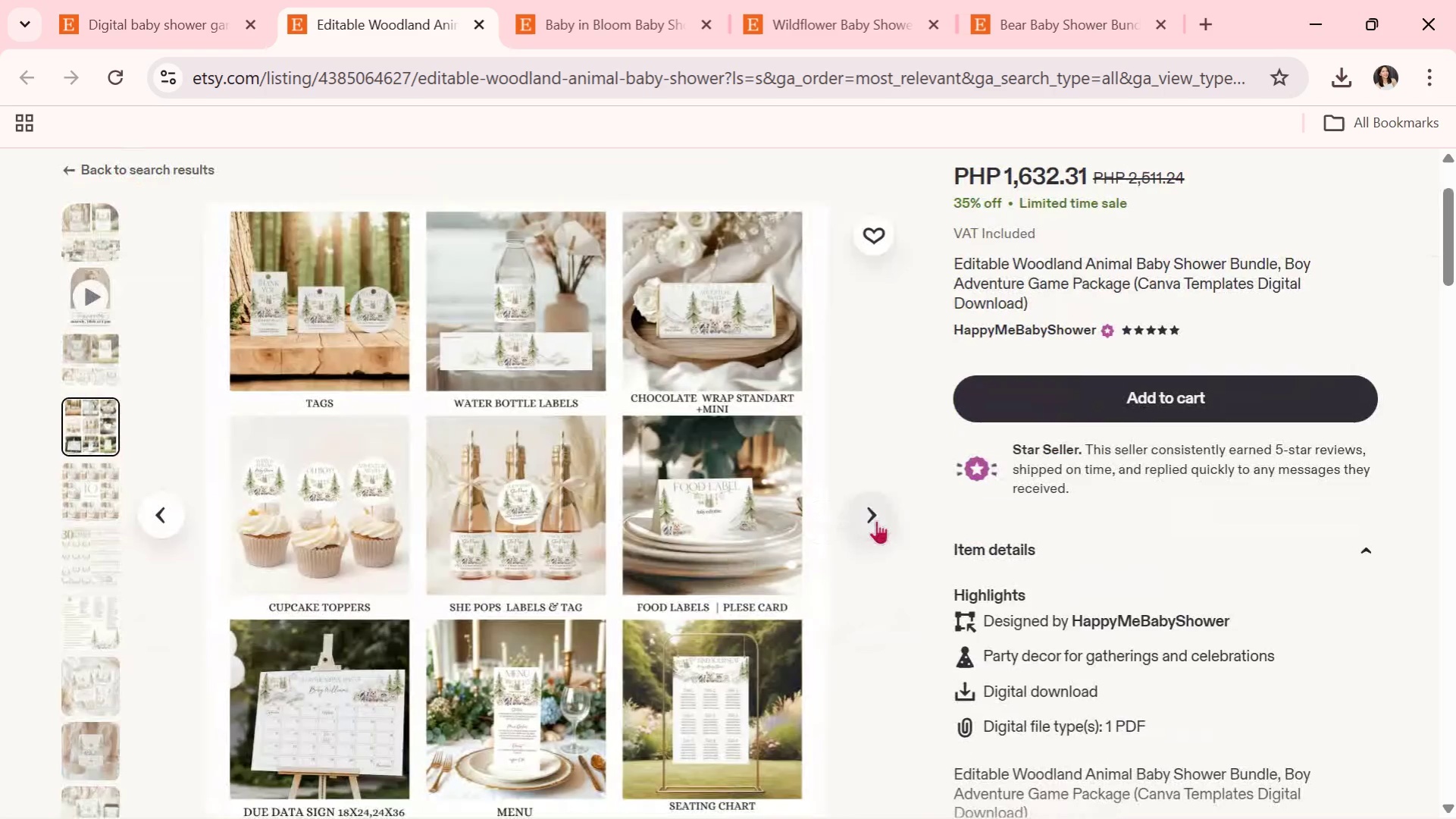 
left_click([876, 520])
 